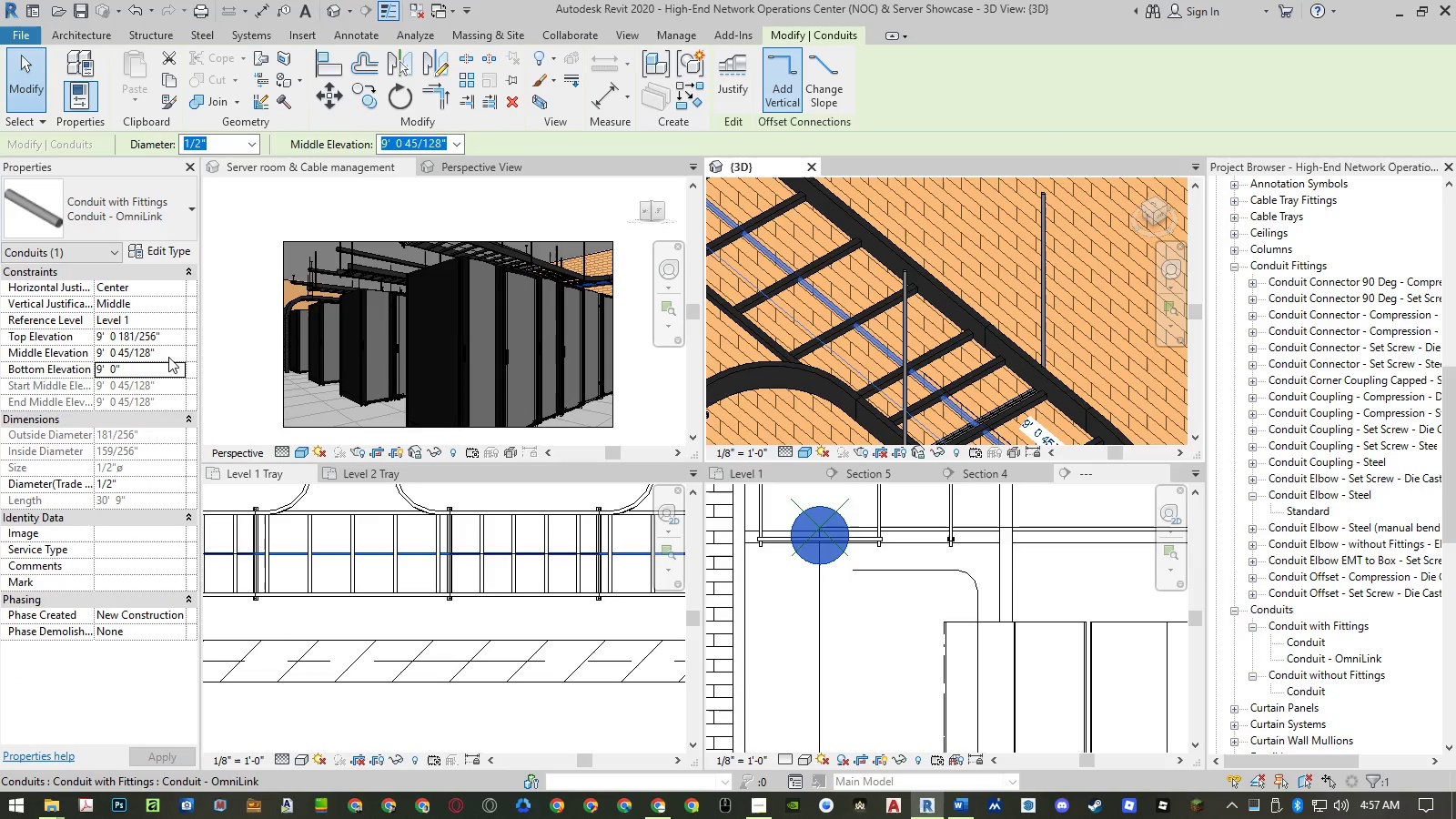 
left_click([171, 351])
 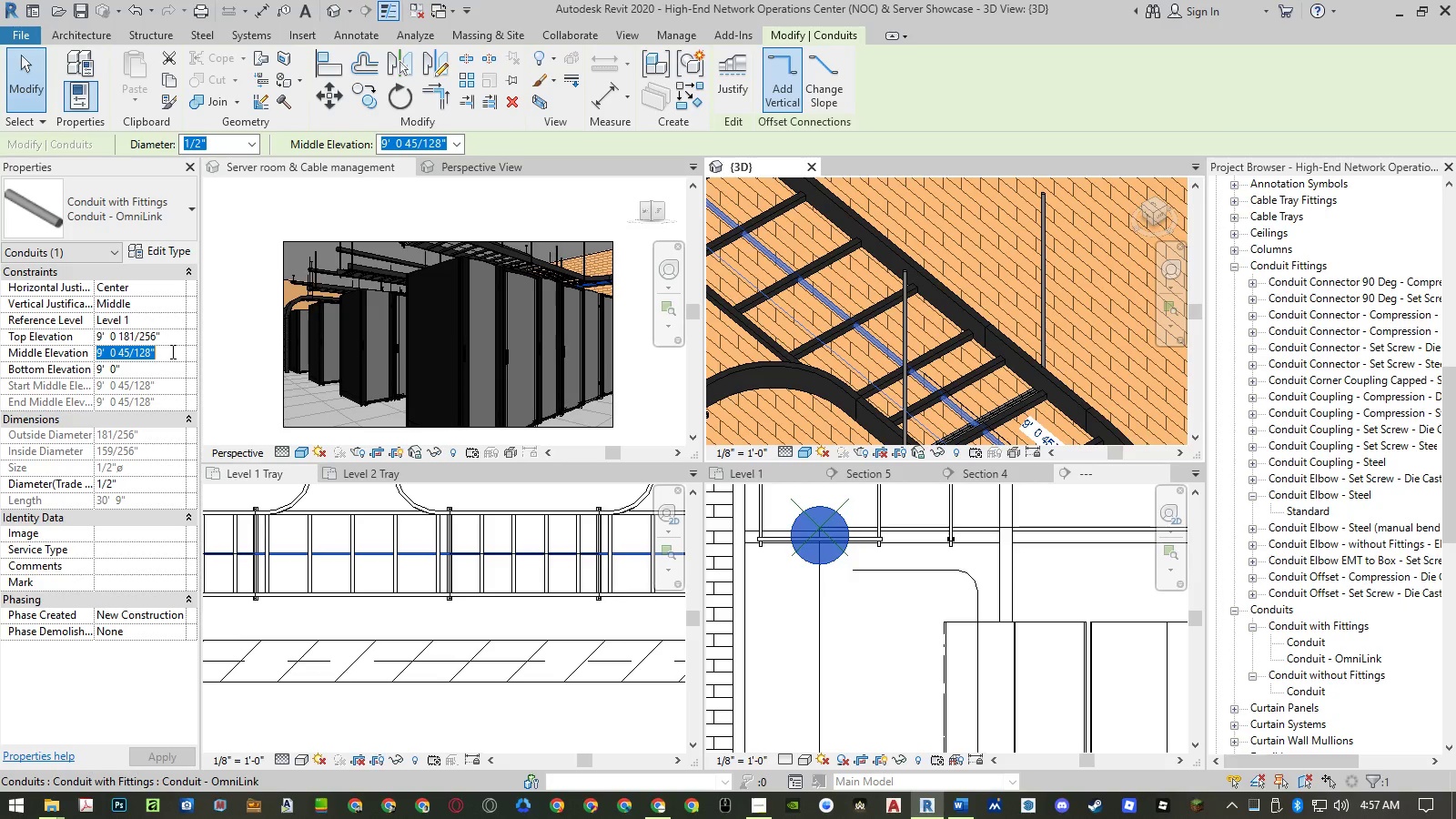 
key(Numpad9)
 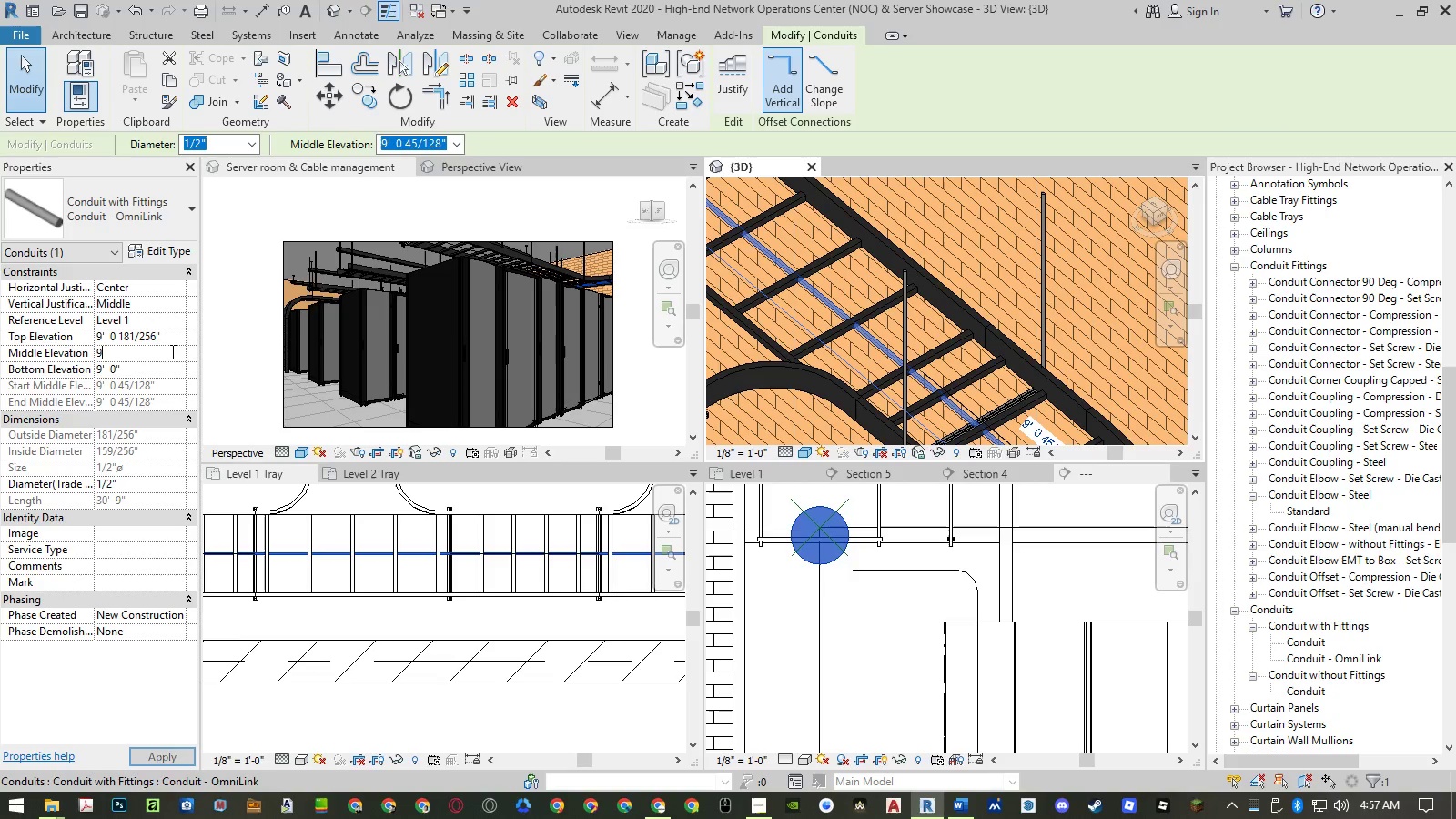 
key(NumpadEnter)
 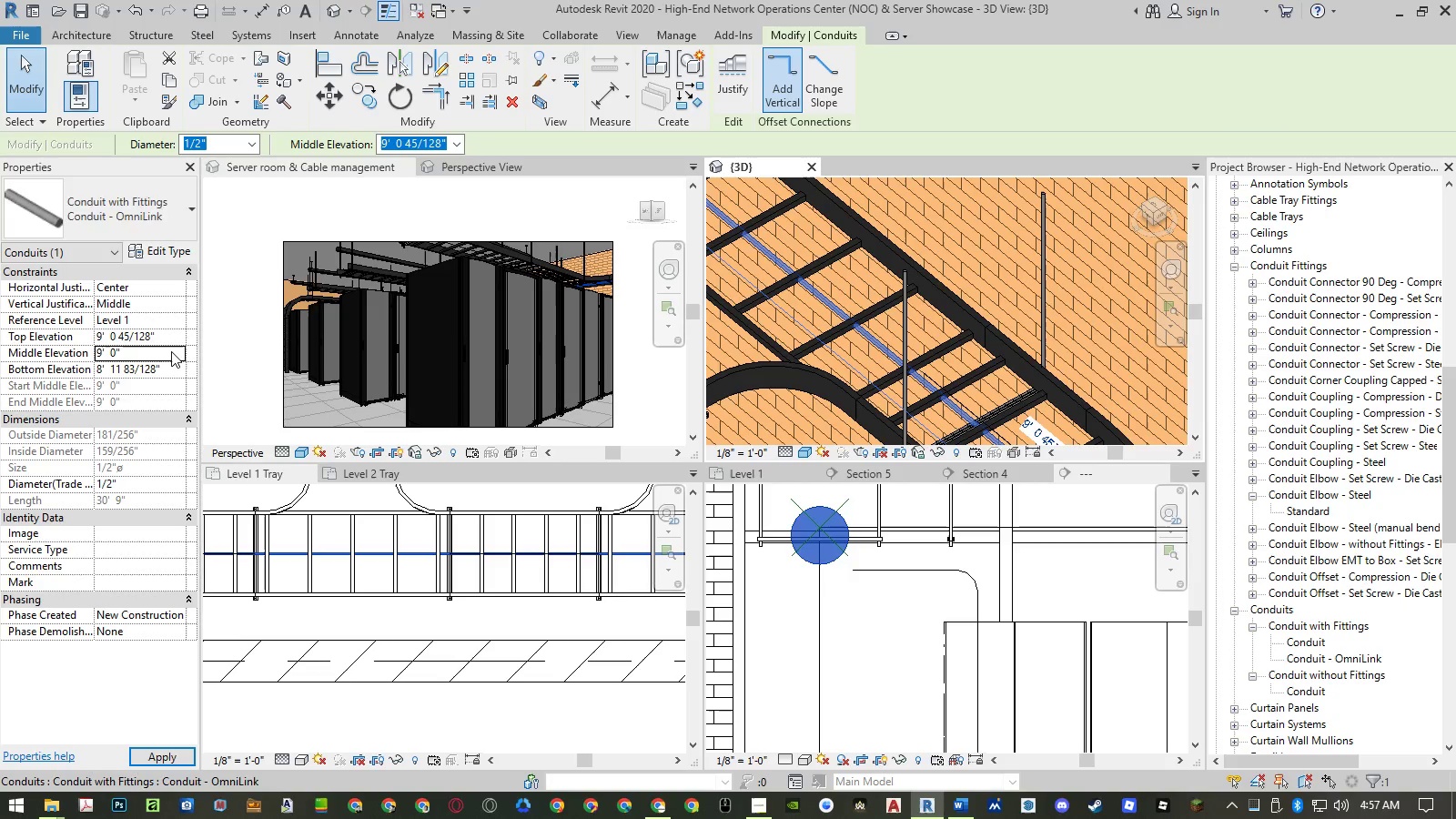 
key(NumpadEnter)
 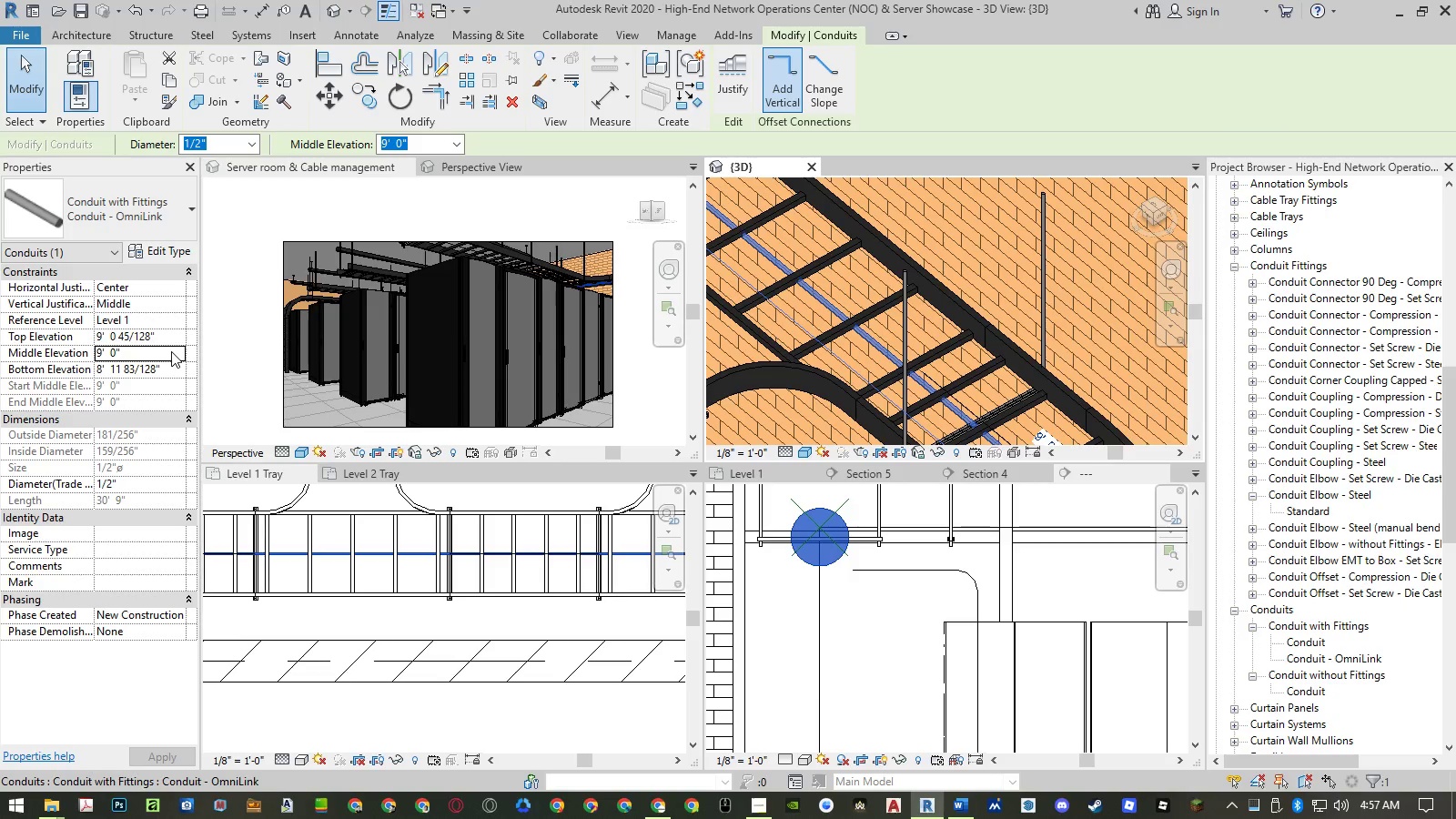 
left_click([171, 351])
 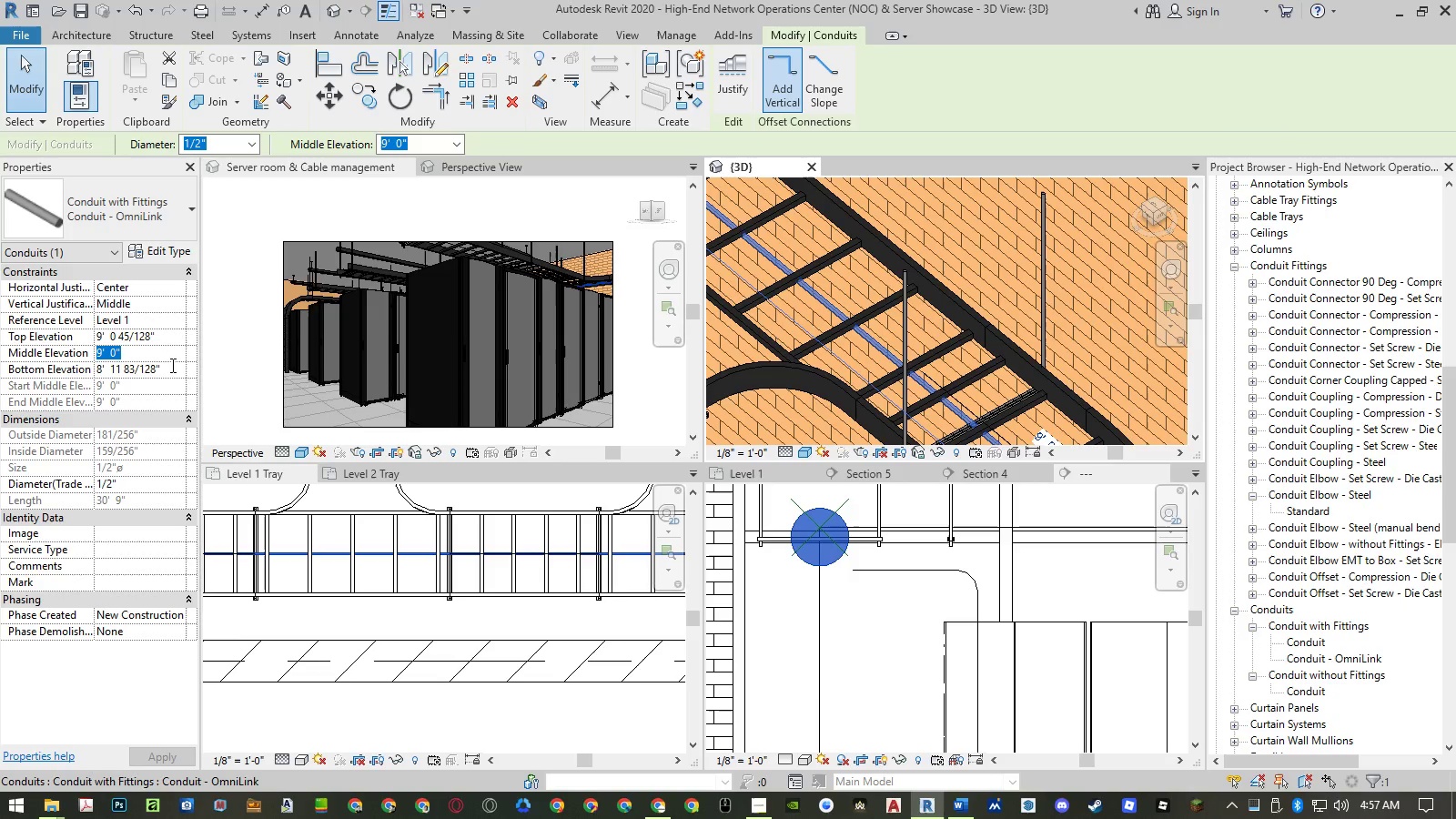 
left_click([170, 369])
 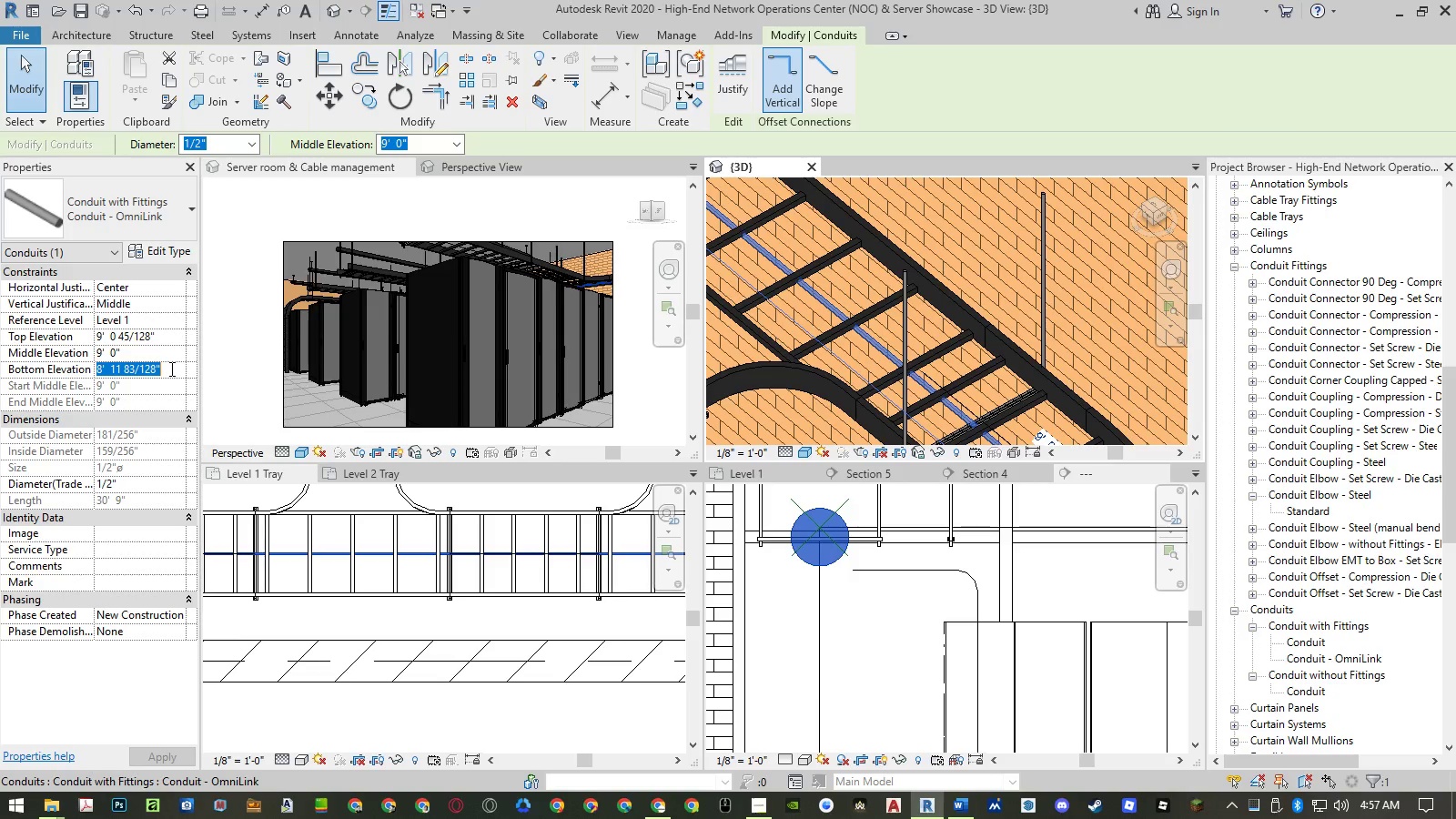 
key(Numpad9)
 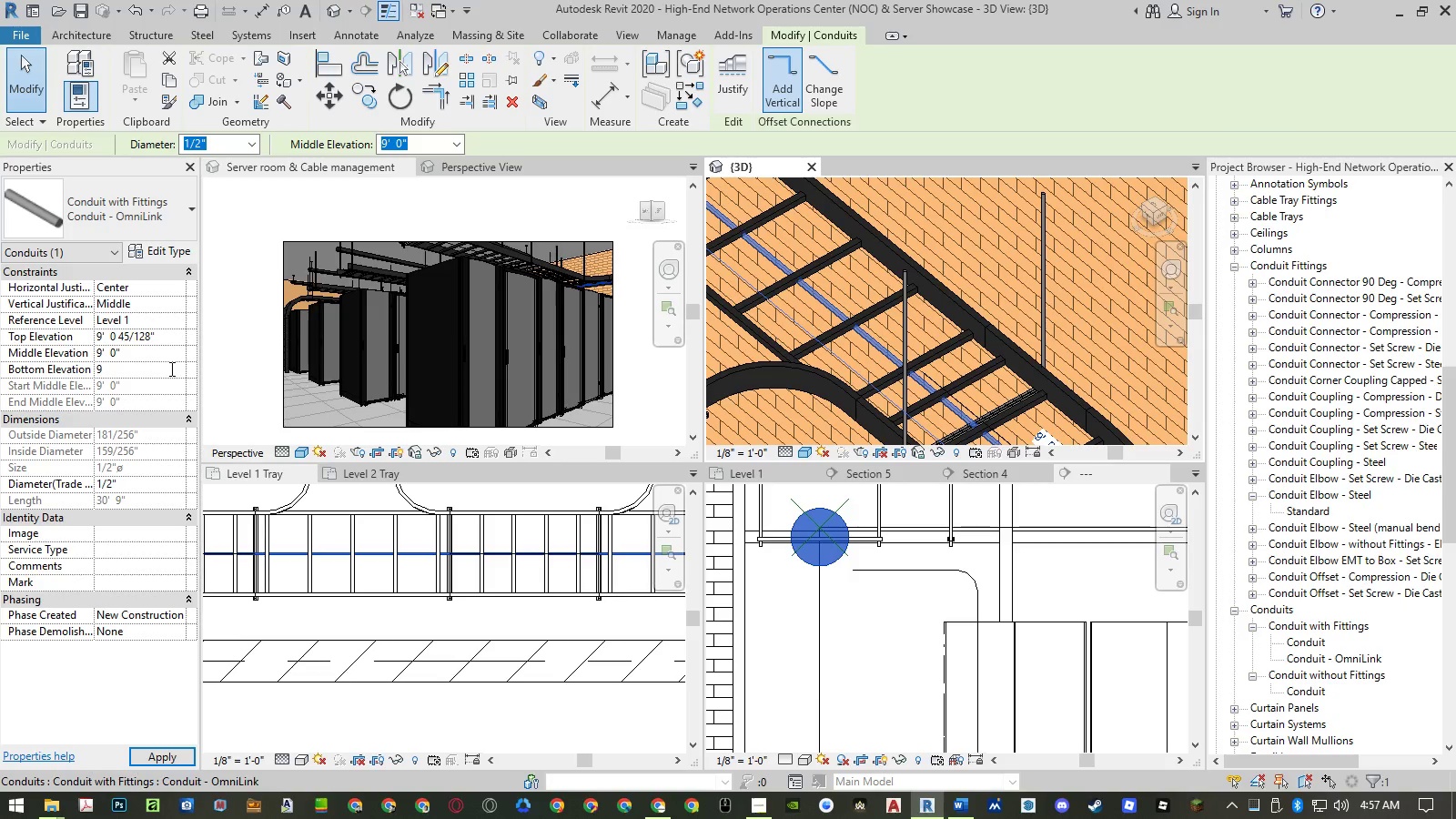 
key(NumpadDecimal)
 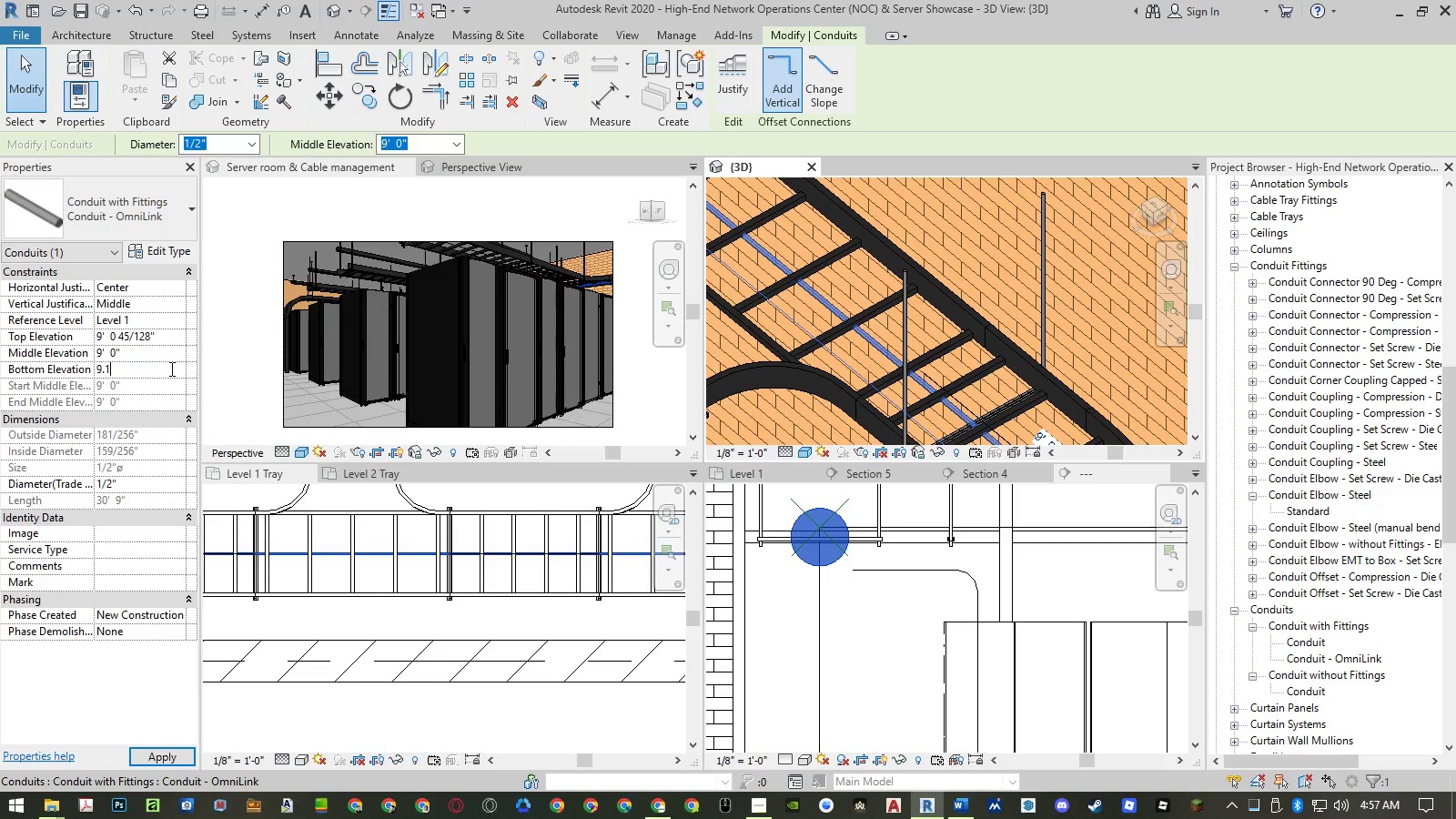 
key(Numpad1)
 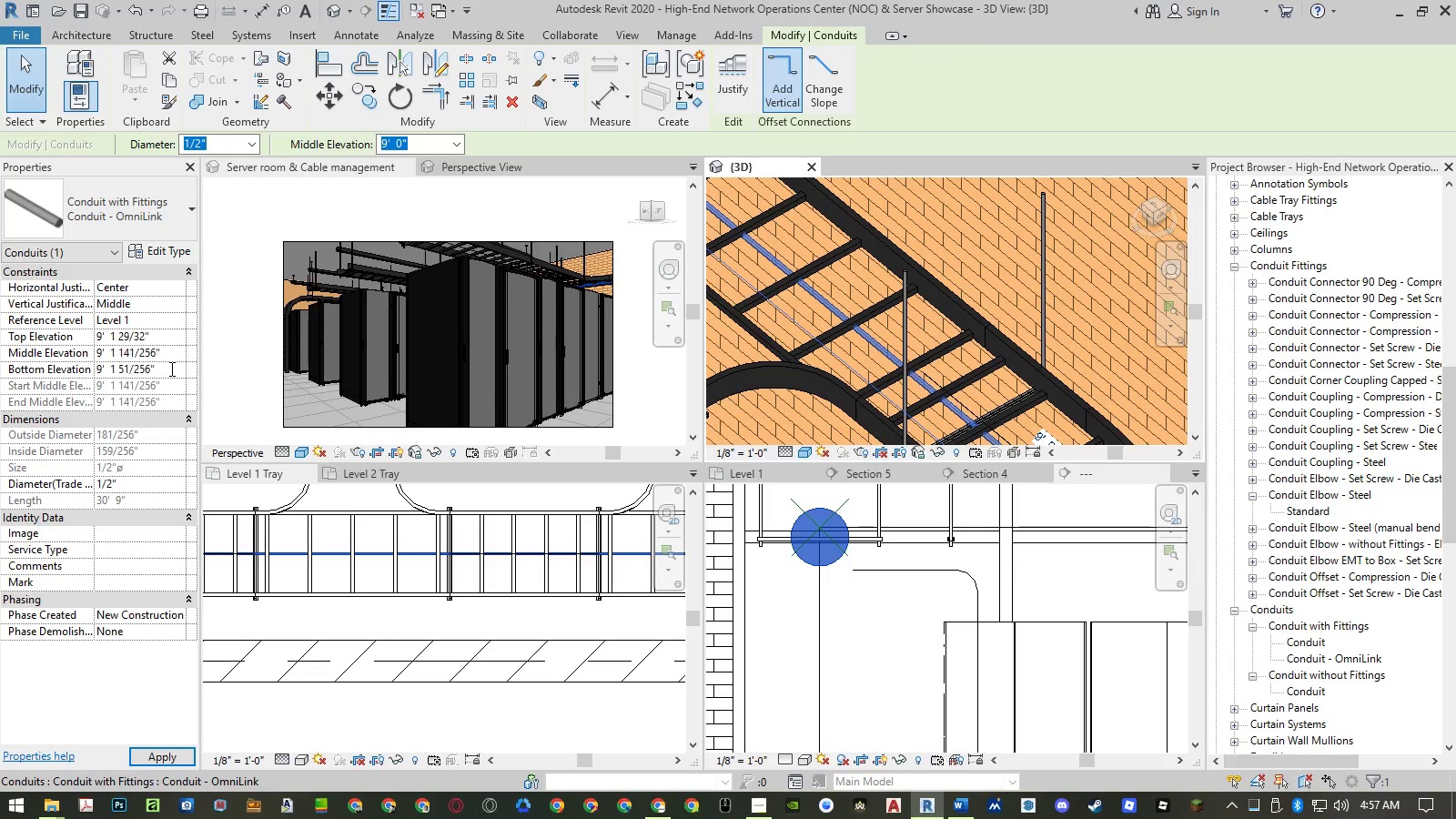 
key(NumpadEnter)
 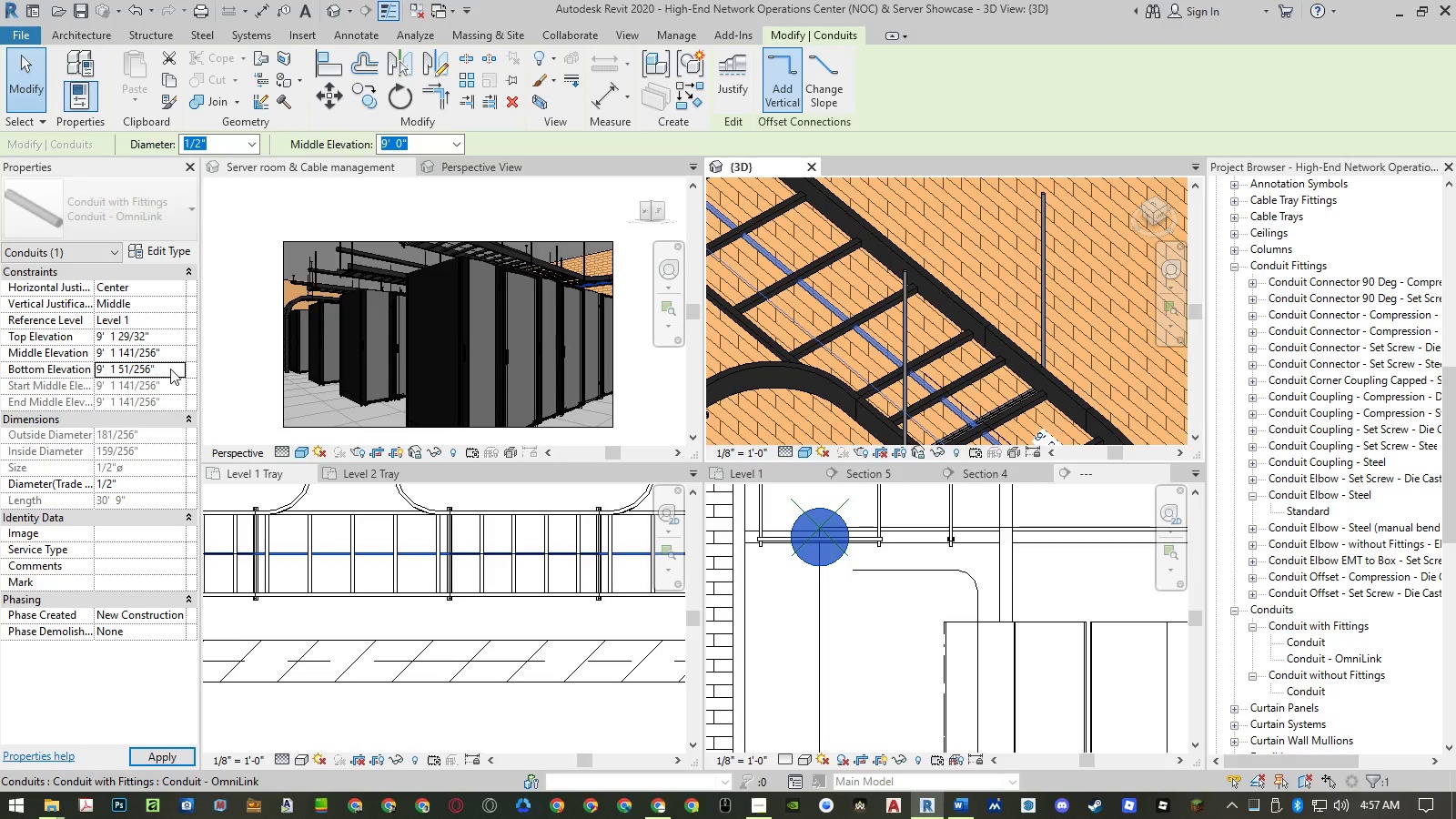 
key(NumpadEnter)
 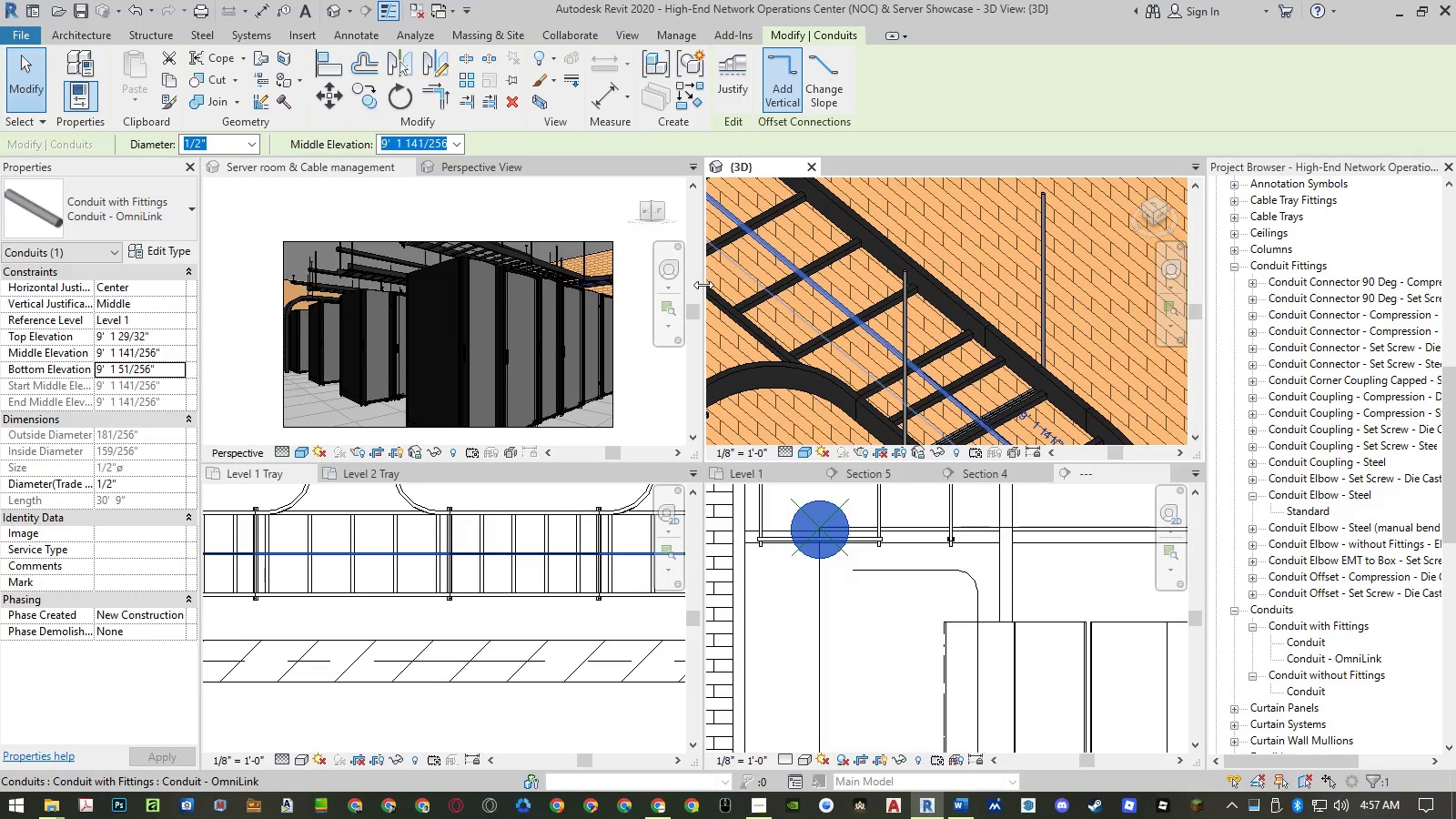 
left_click([142, 369])
 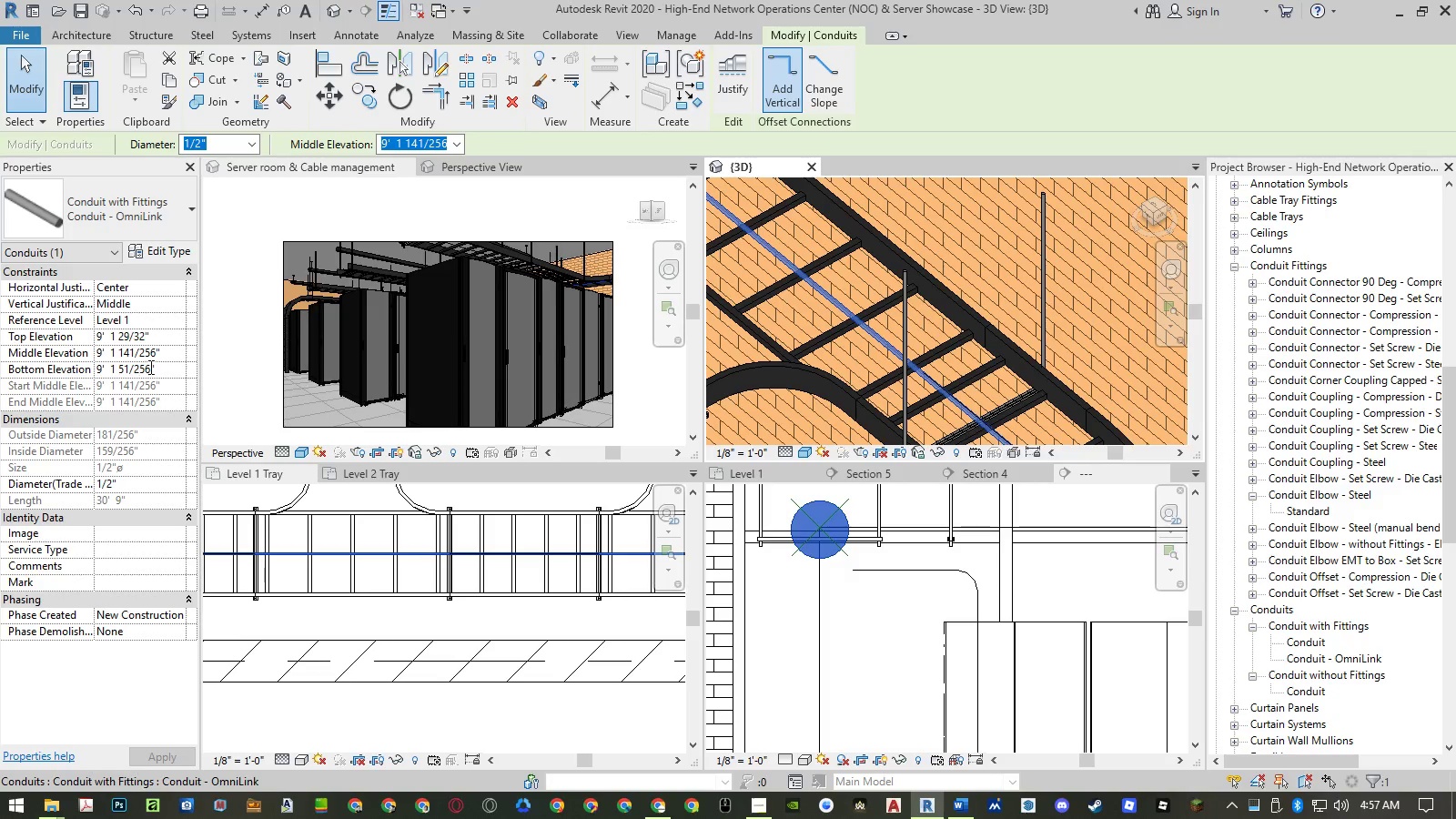 
left_click_drag(start_coordinate=[149, 367], to_coordinate=[115, 367])
 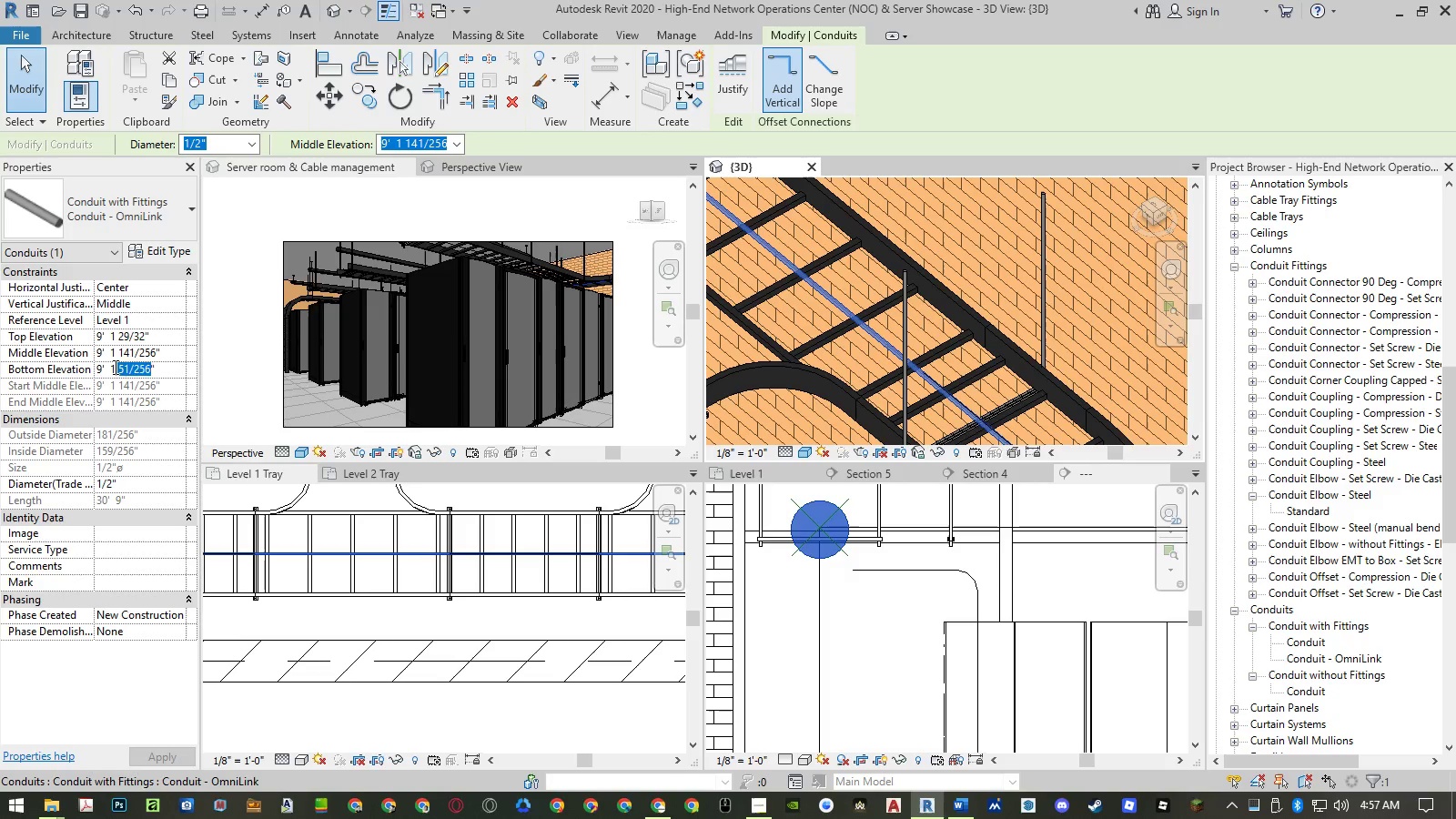 
key(Backspace)
 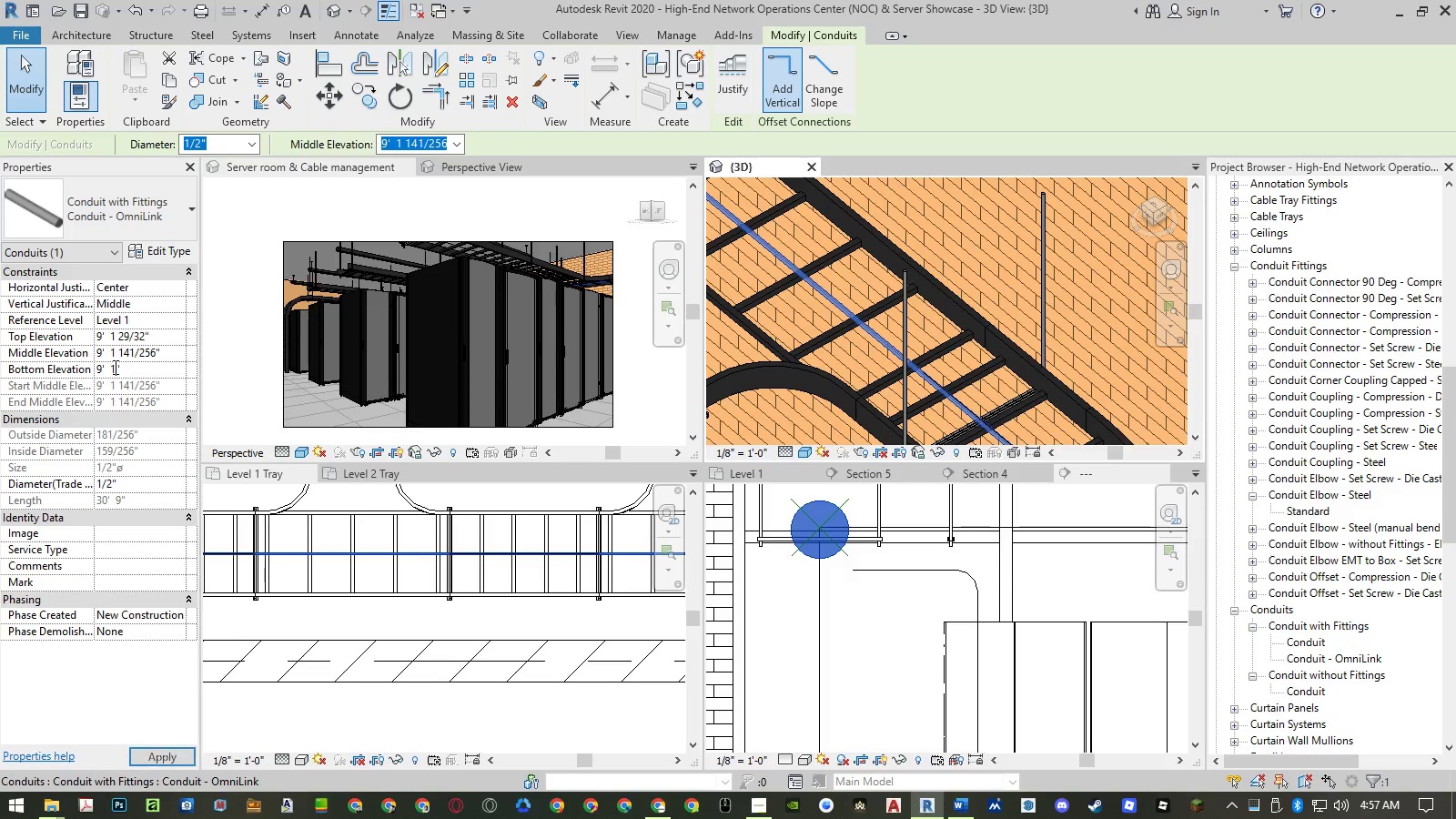 
key(Enter)
 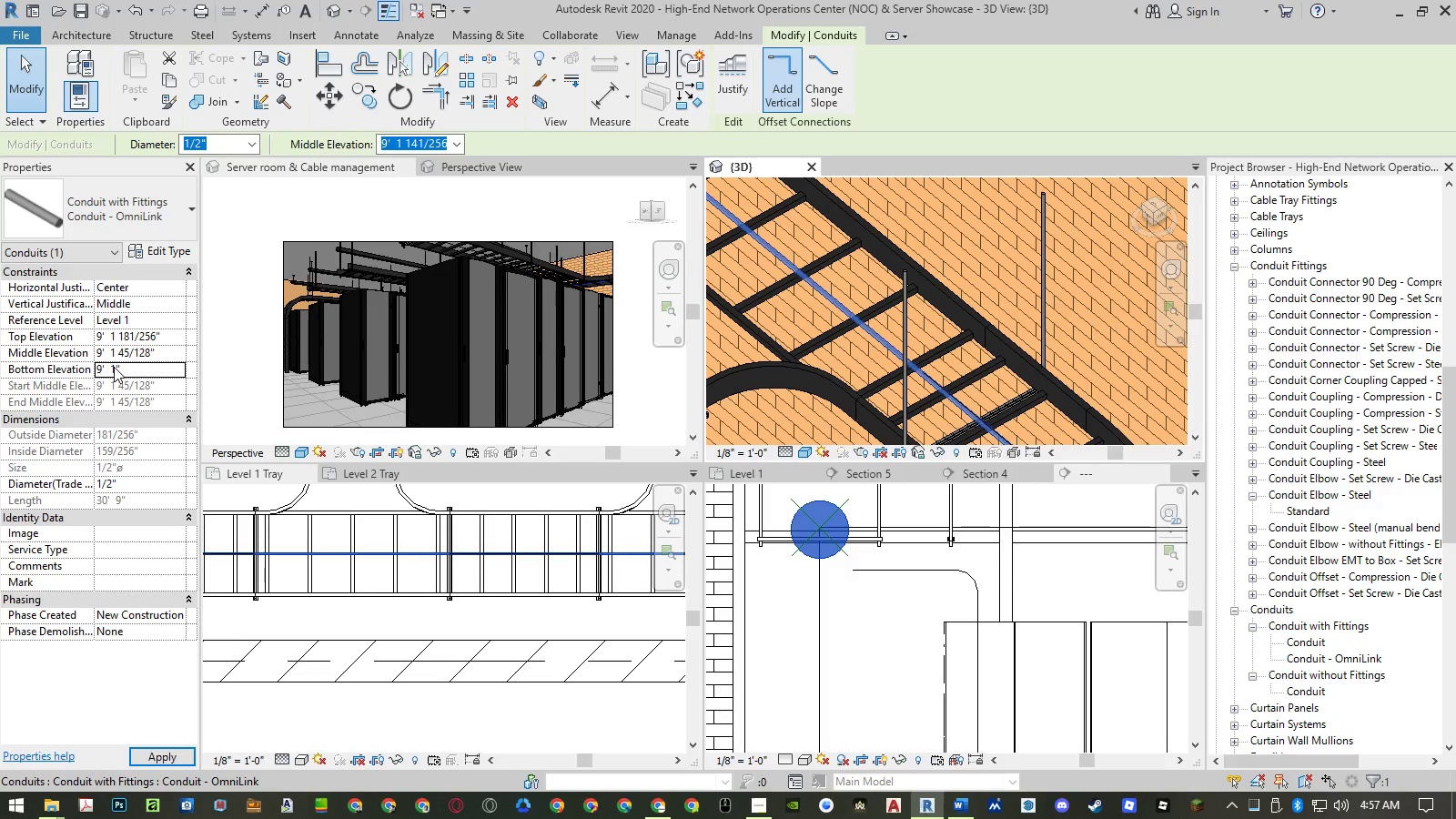 
key(Enter)
 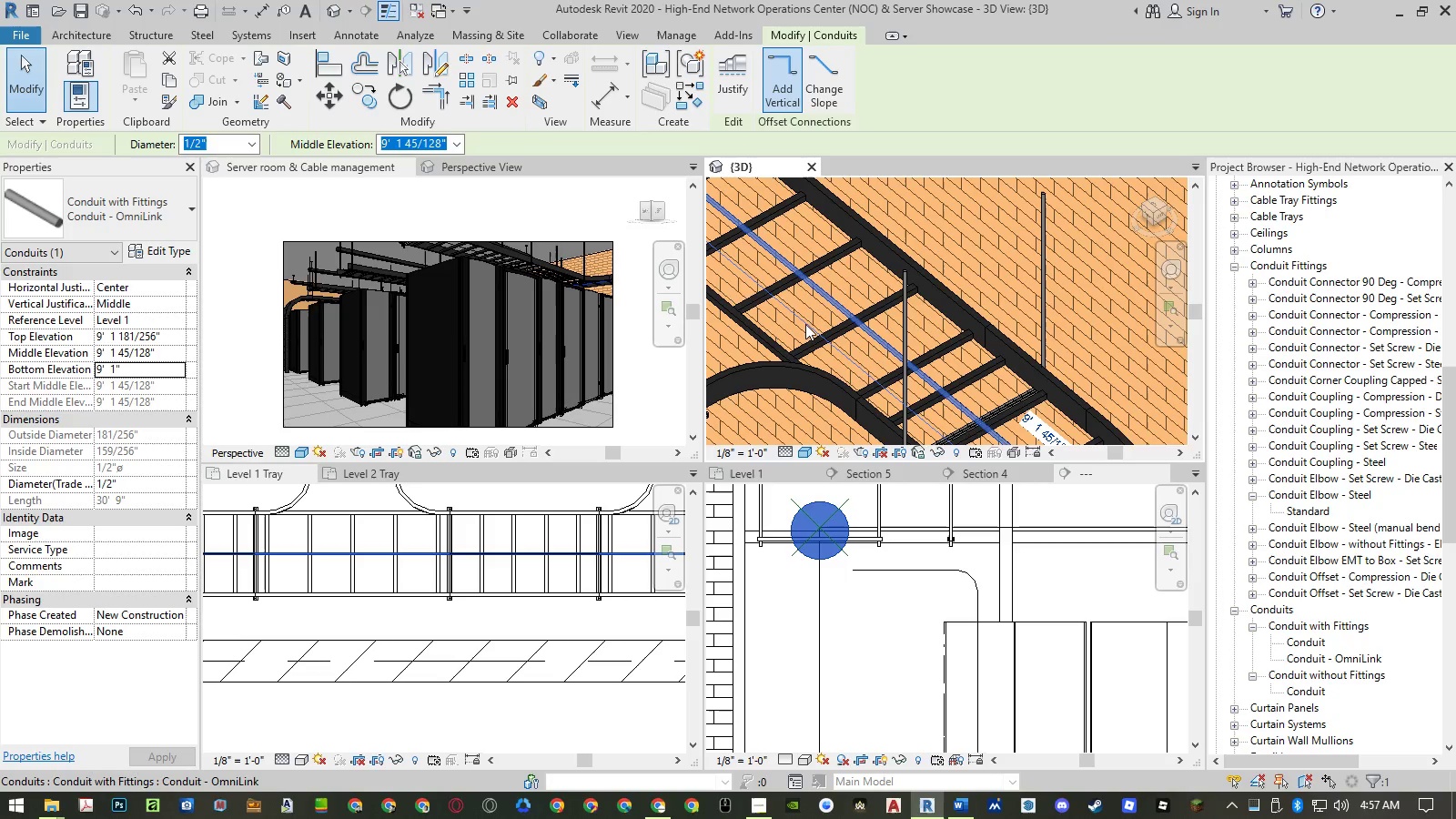 
scroll: coordinate [862, 324], scroll_direction: up, amount: 6.0
 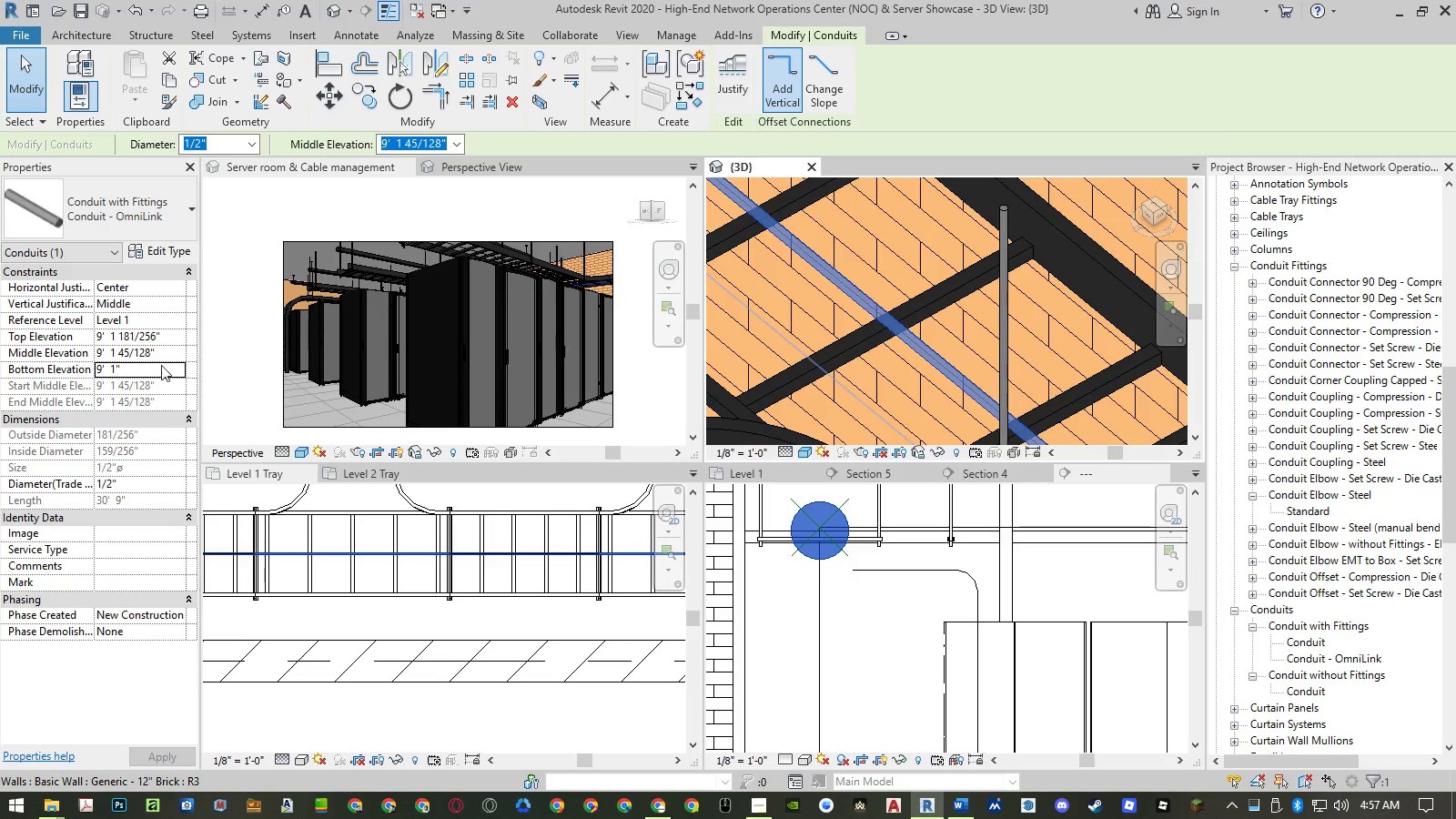 
left_click([156, 374])
 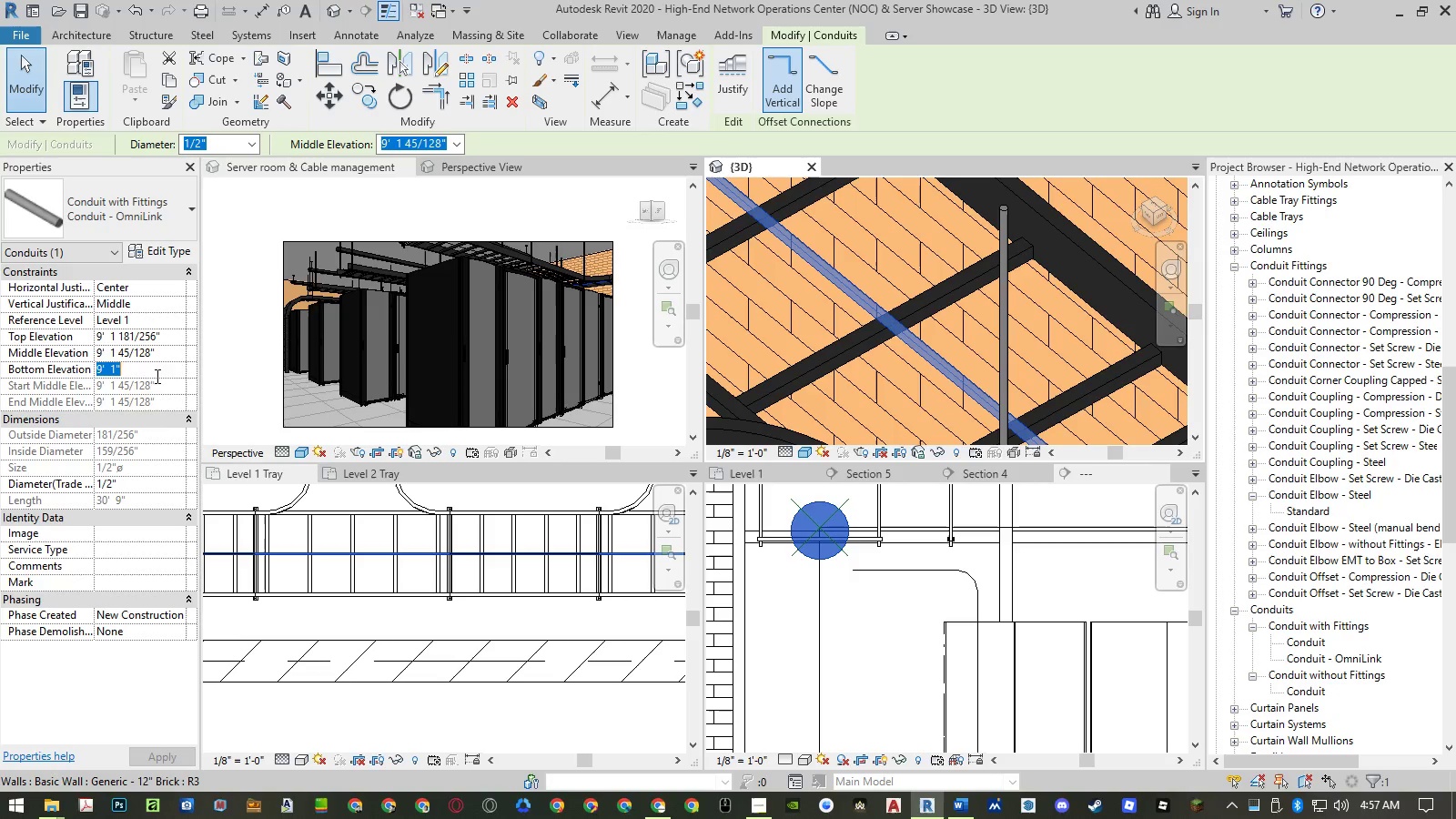 
key(Control+ControlLeft)
 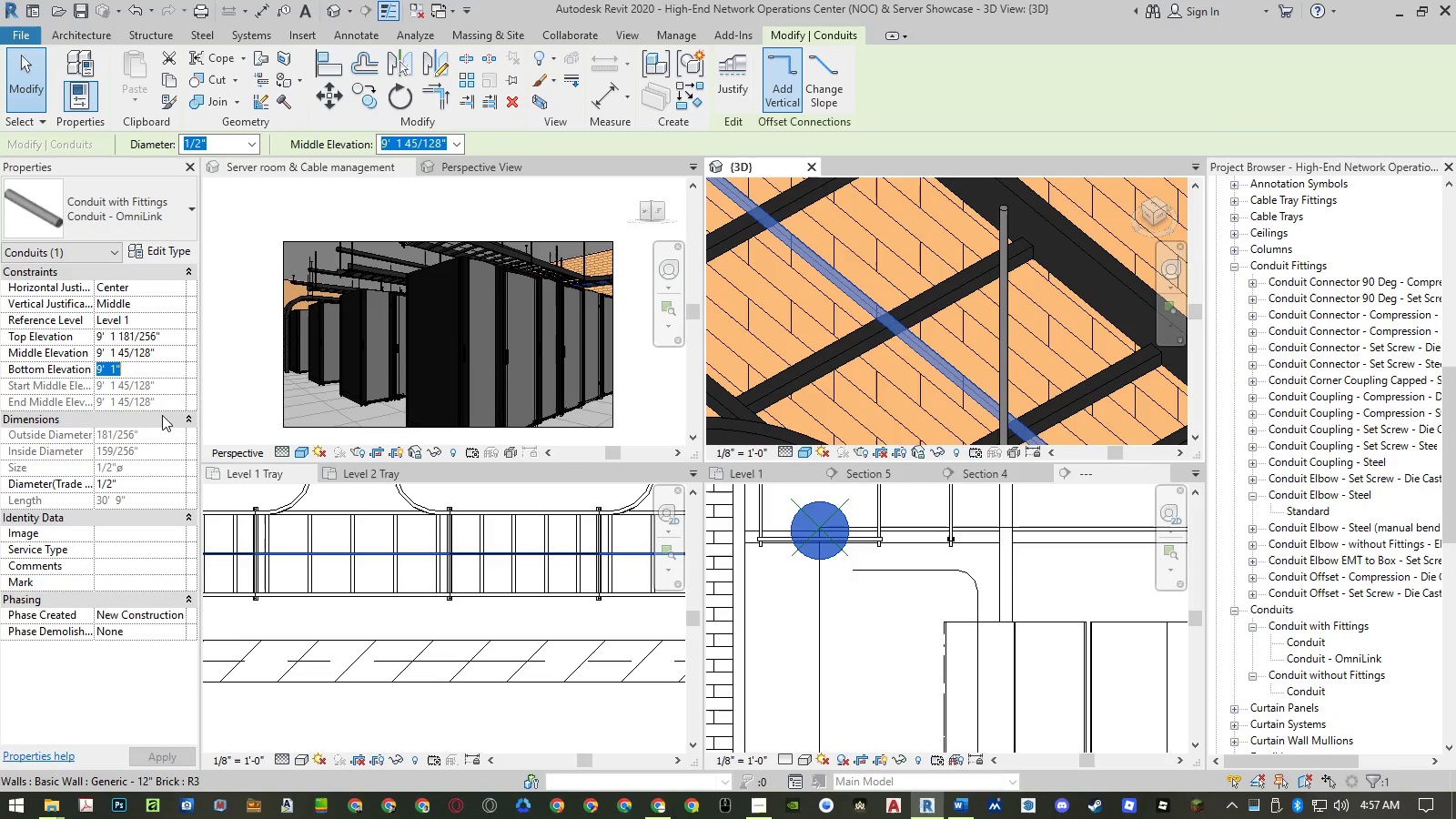 
key(Control+C)
 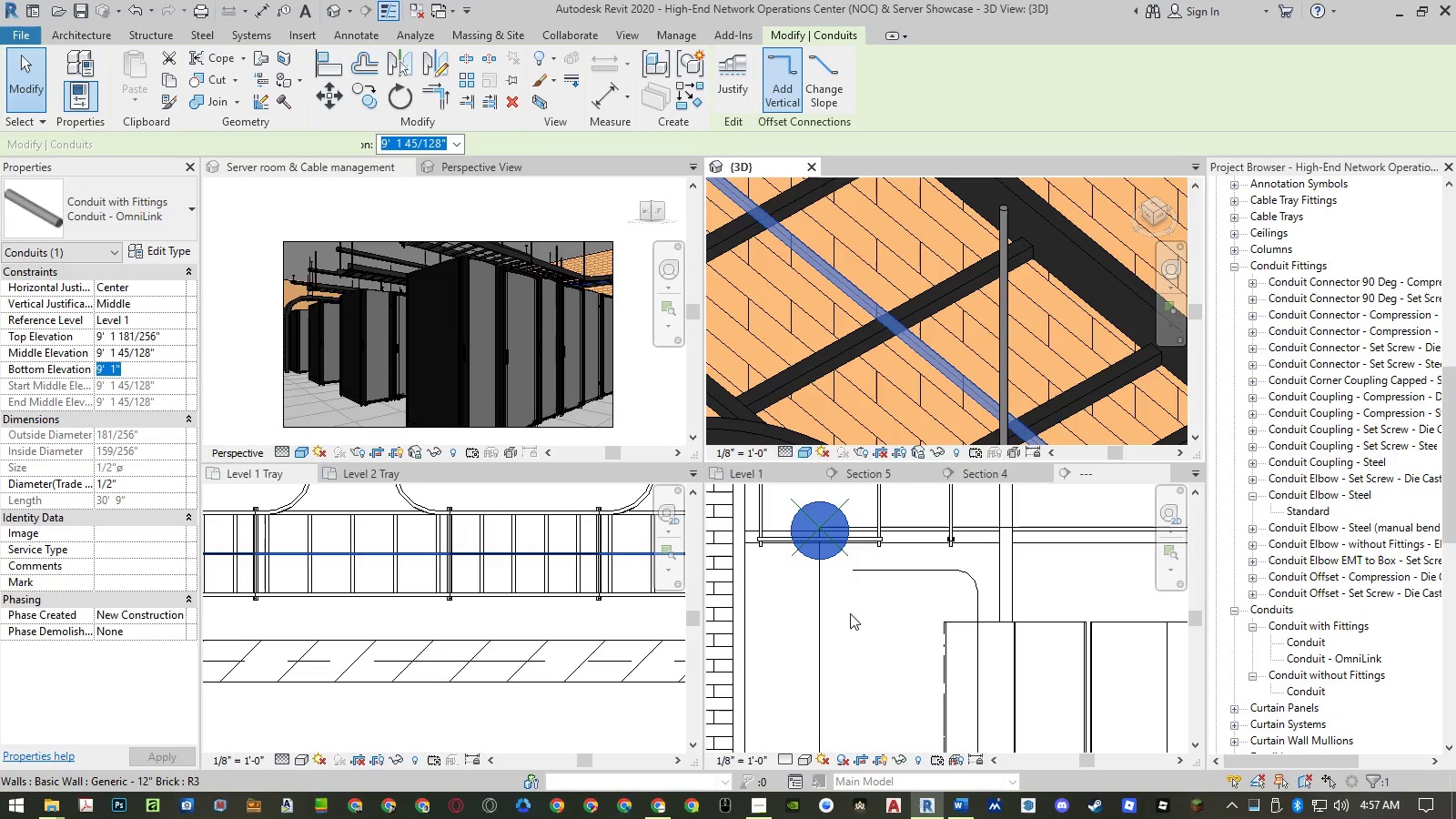 
left_click([887, 593])
 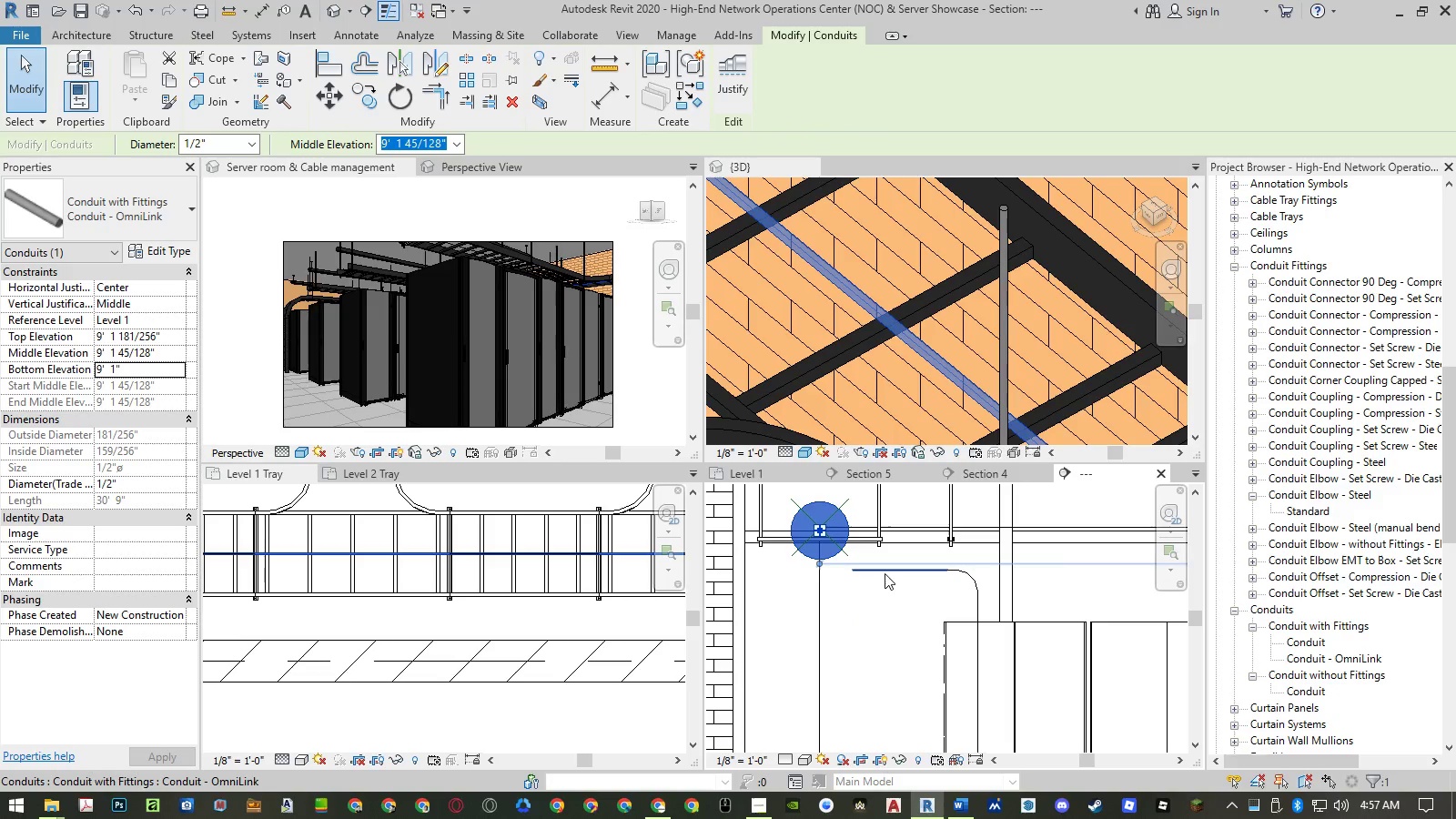 
left_click([885, 571])
 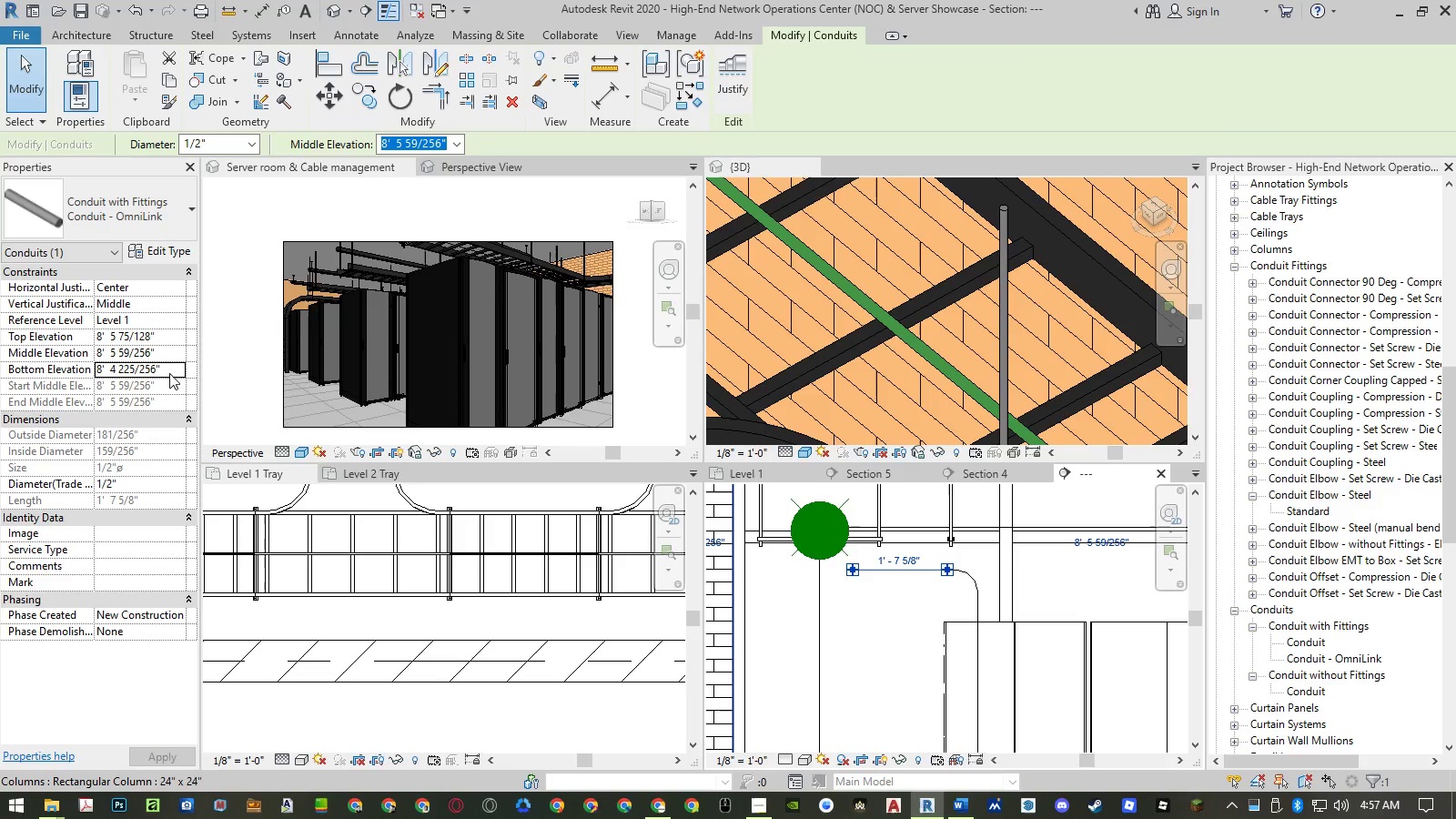 
left_click([170, 368])
 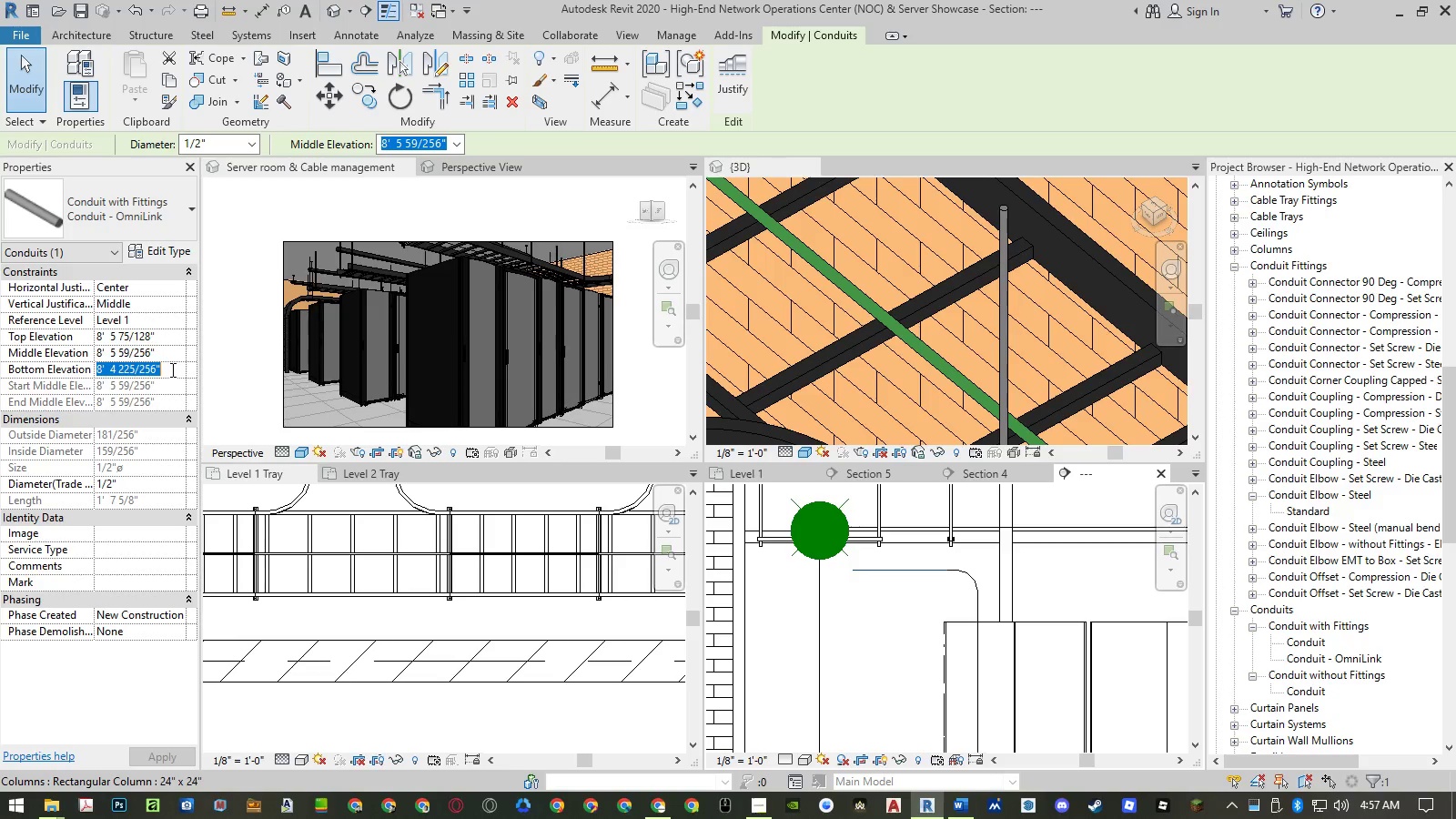 
key(Control+ControlLeft)
 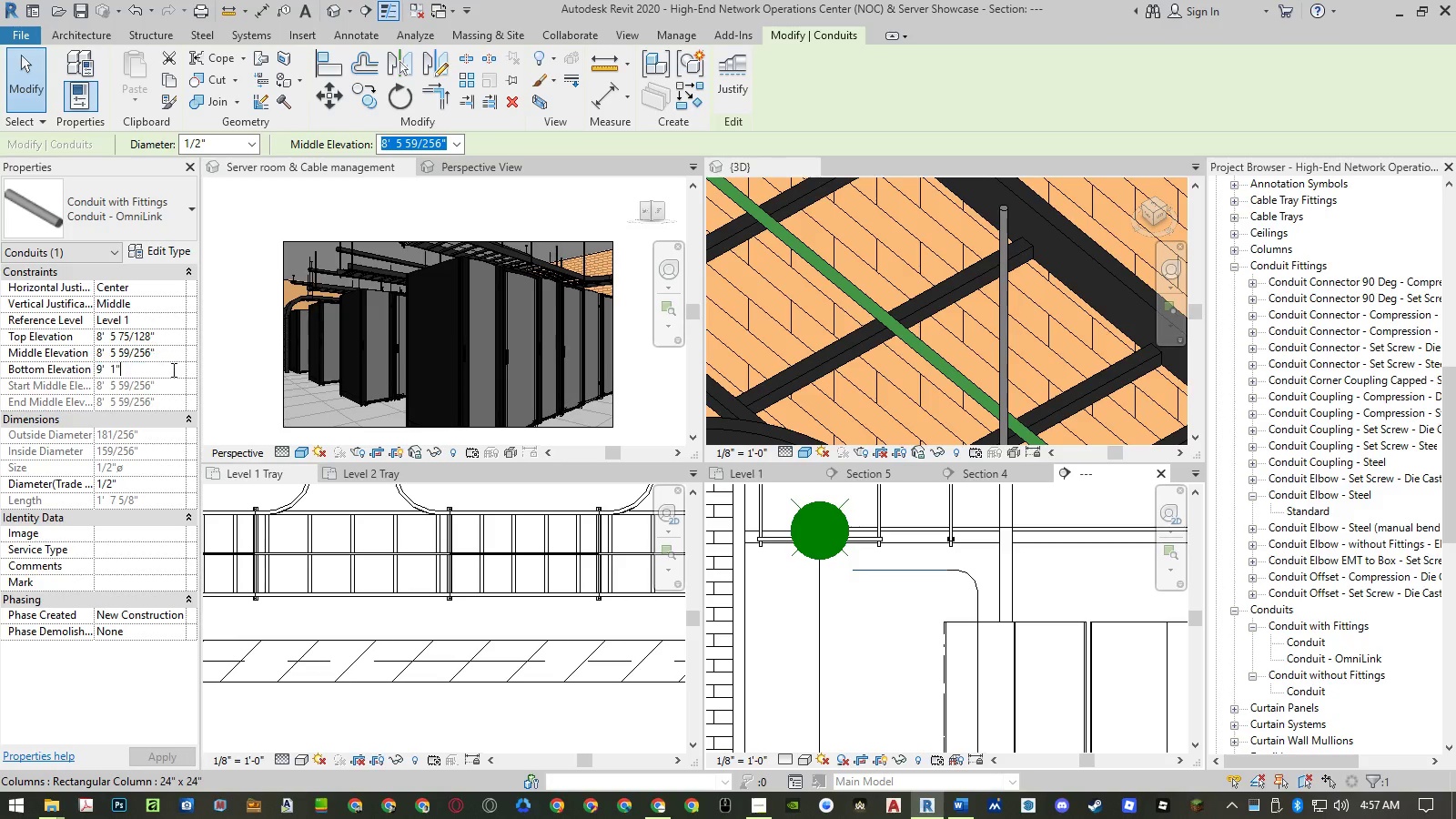 
key(Control+V)
 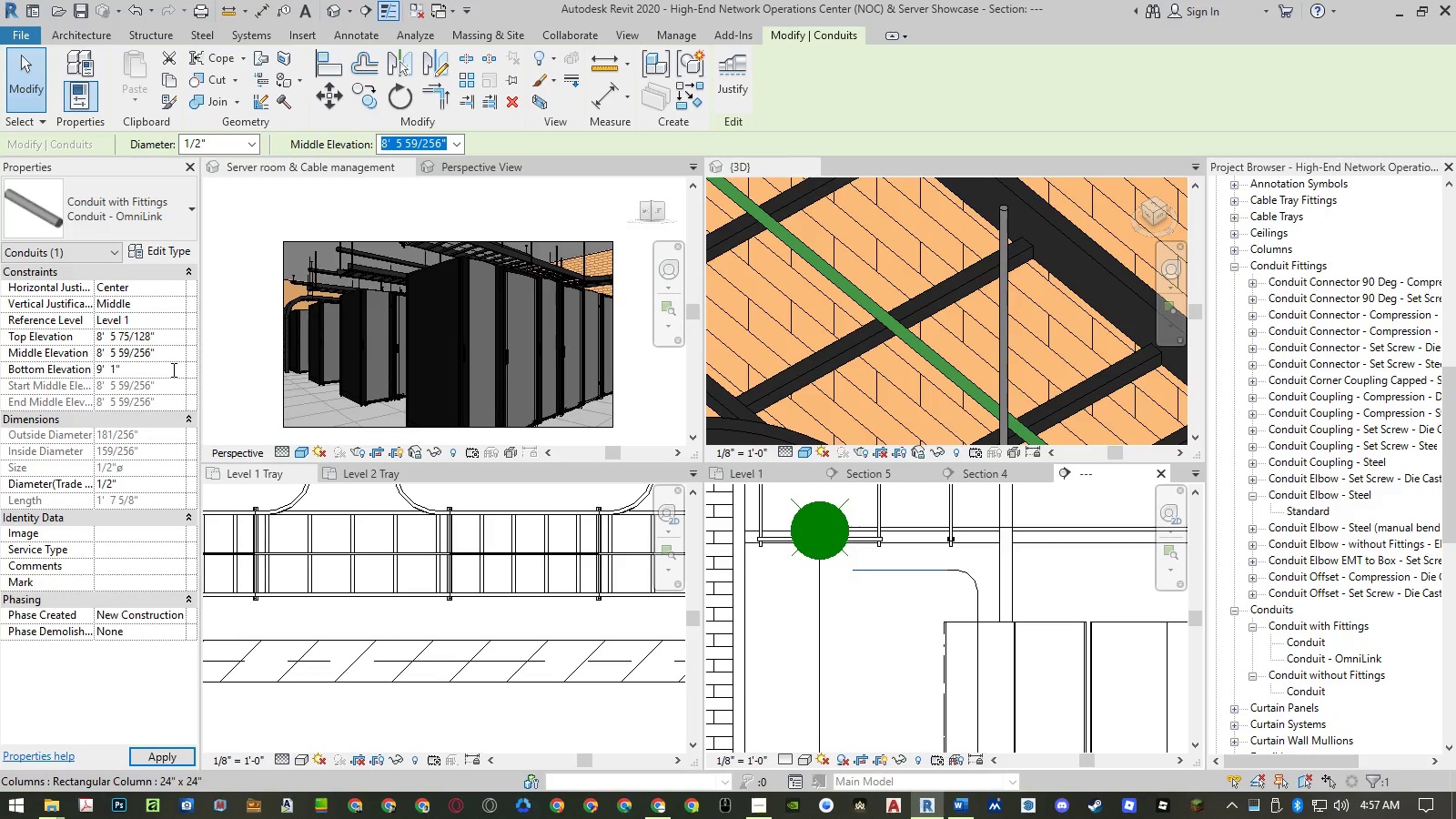 
key(NumpadEnter)
 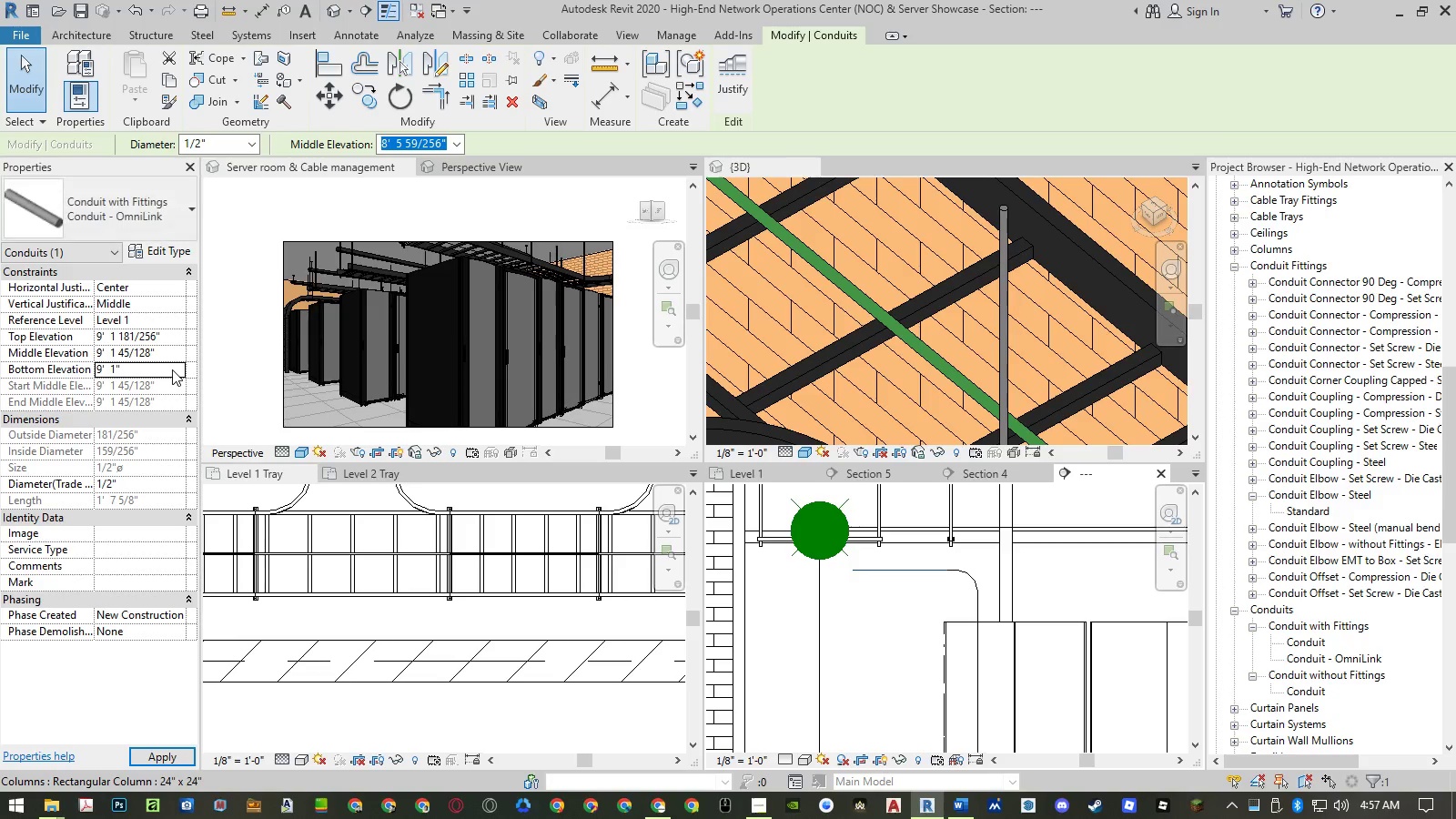 
key(NumpadEnter)
 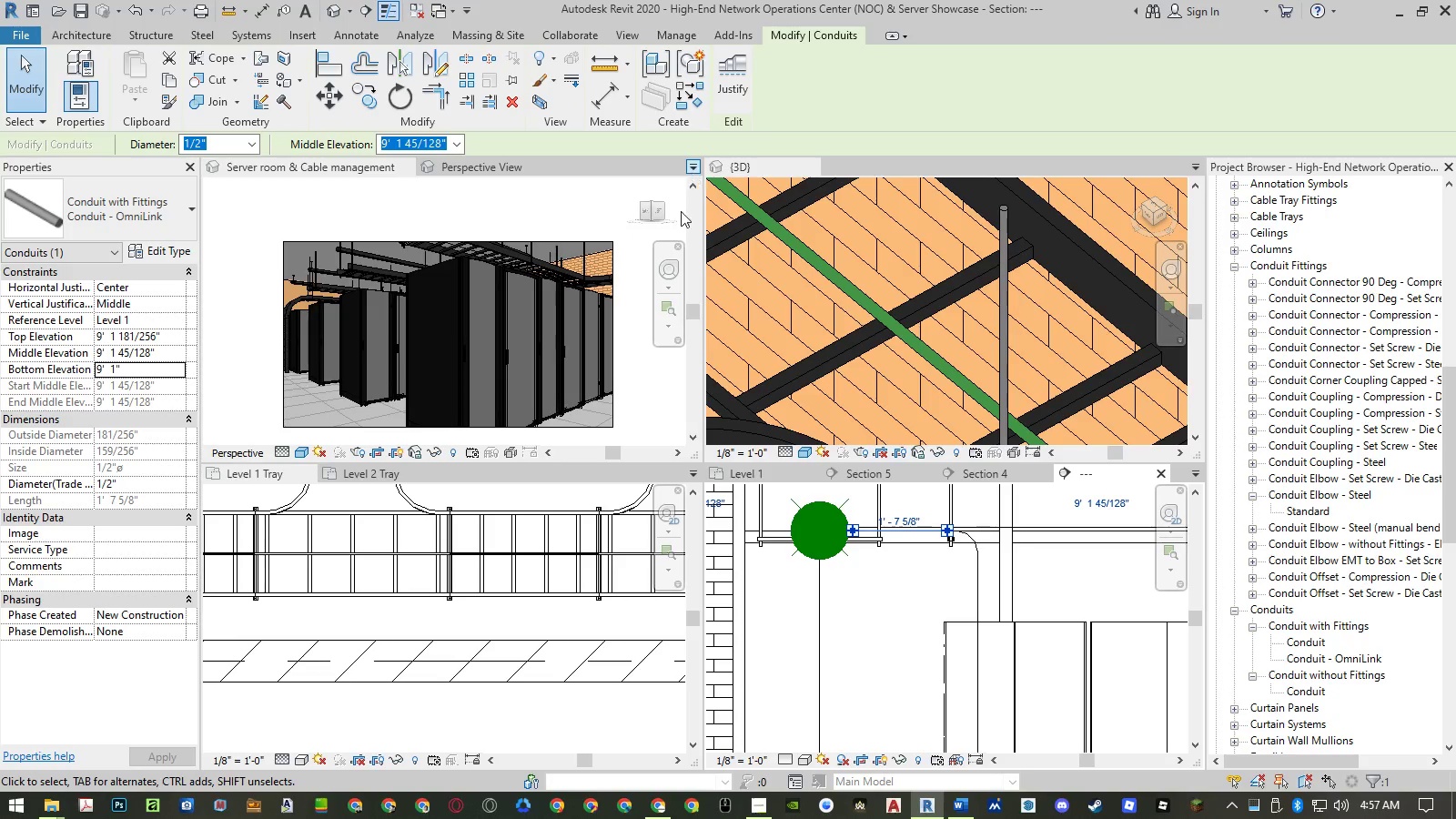 
wait(7.89)
 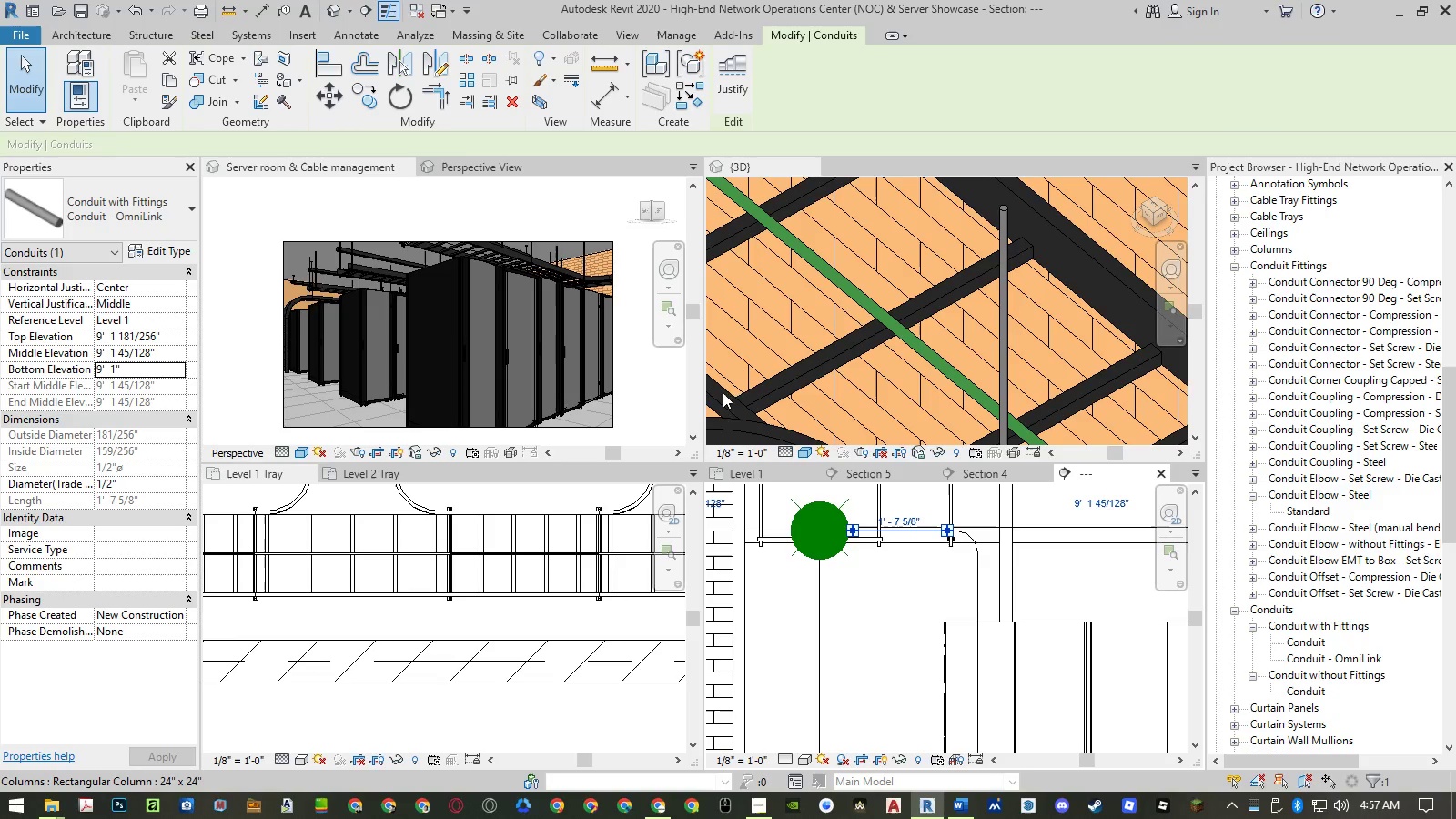 
scroll: coordinate [450, 575], scroll_direction: down, amount: 9.0
 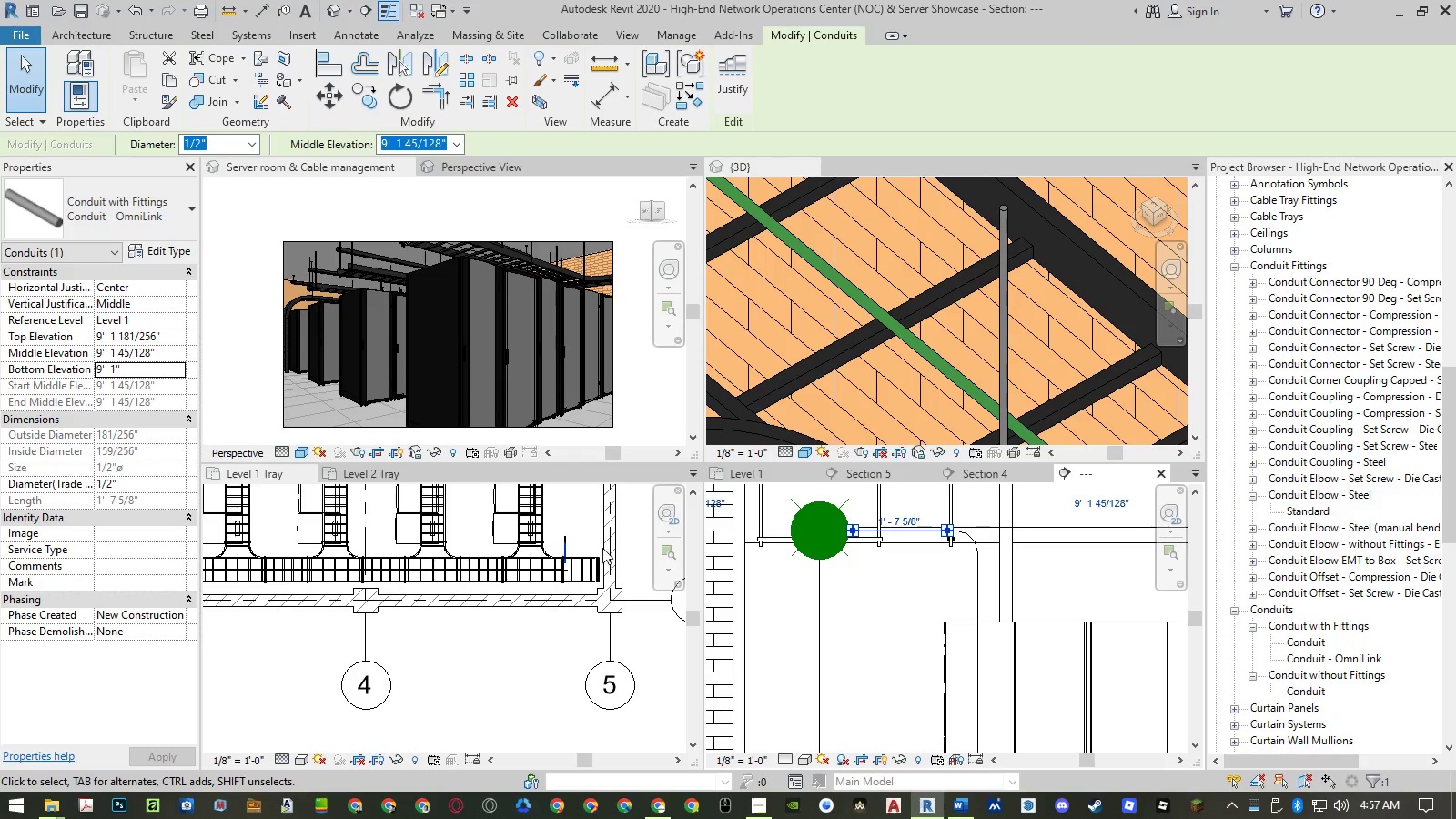 
scroll: coordinate [567, 533], scroll_direction: up, amount: 10.0
 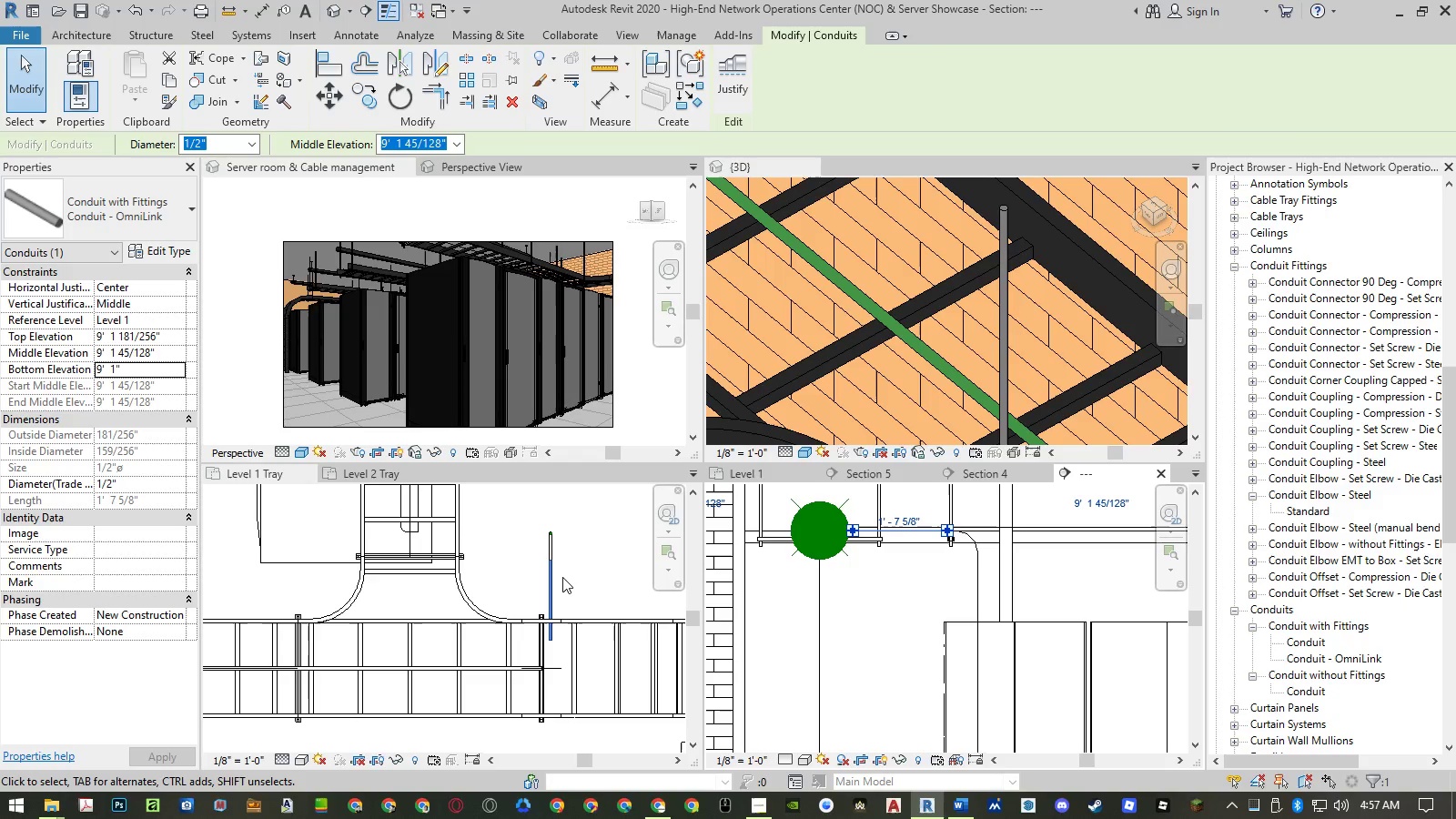 
left_click([562, 581])
 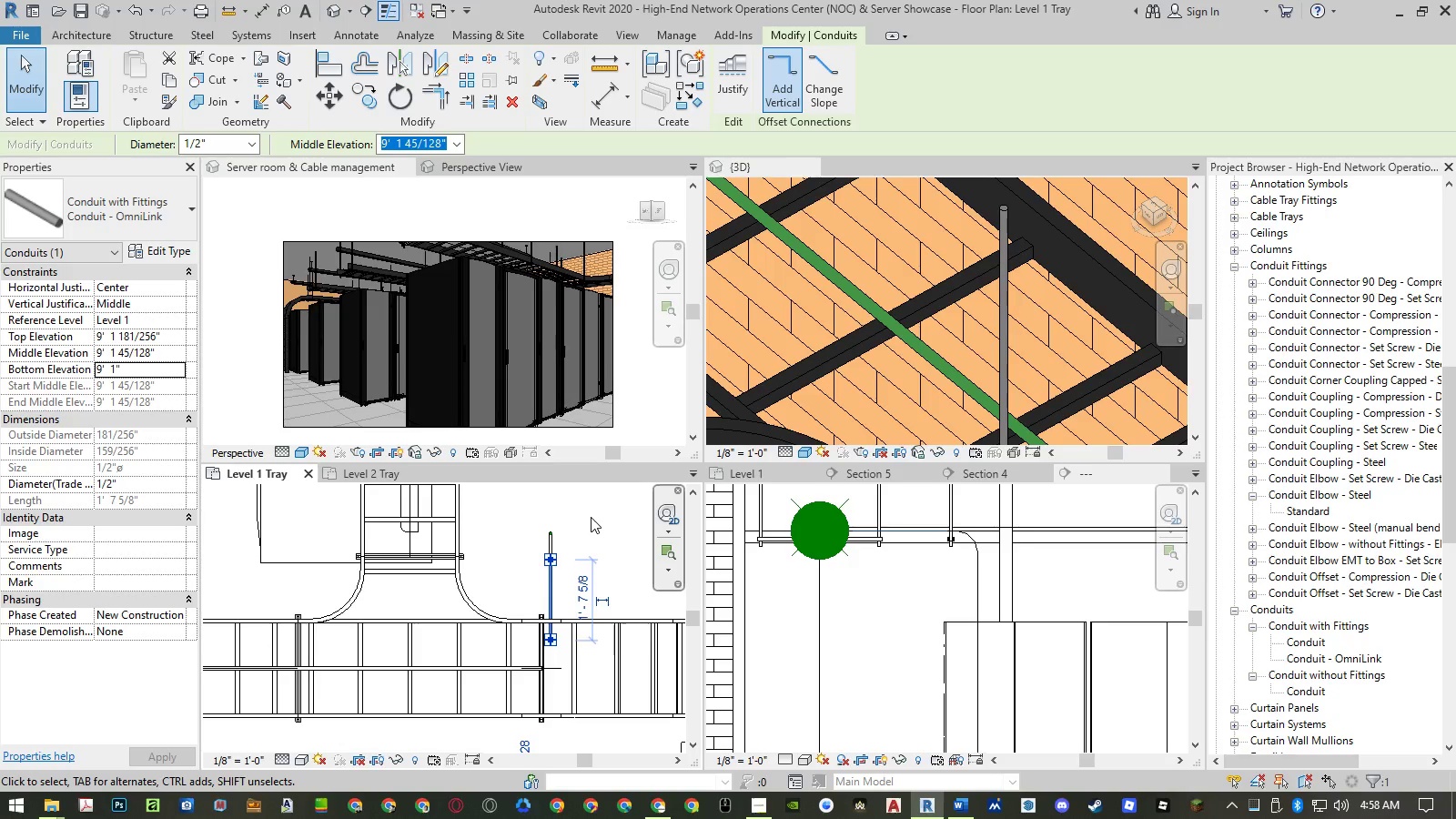 
wait(18.74)
 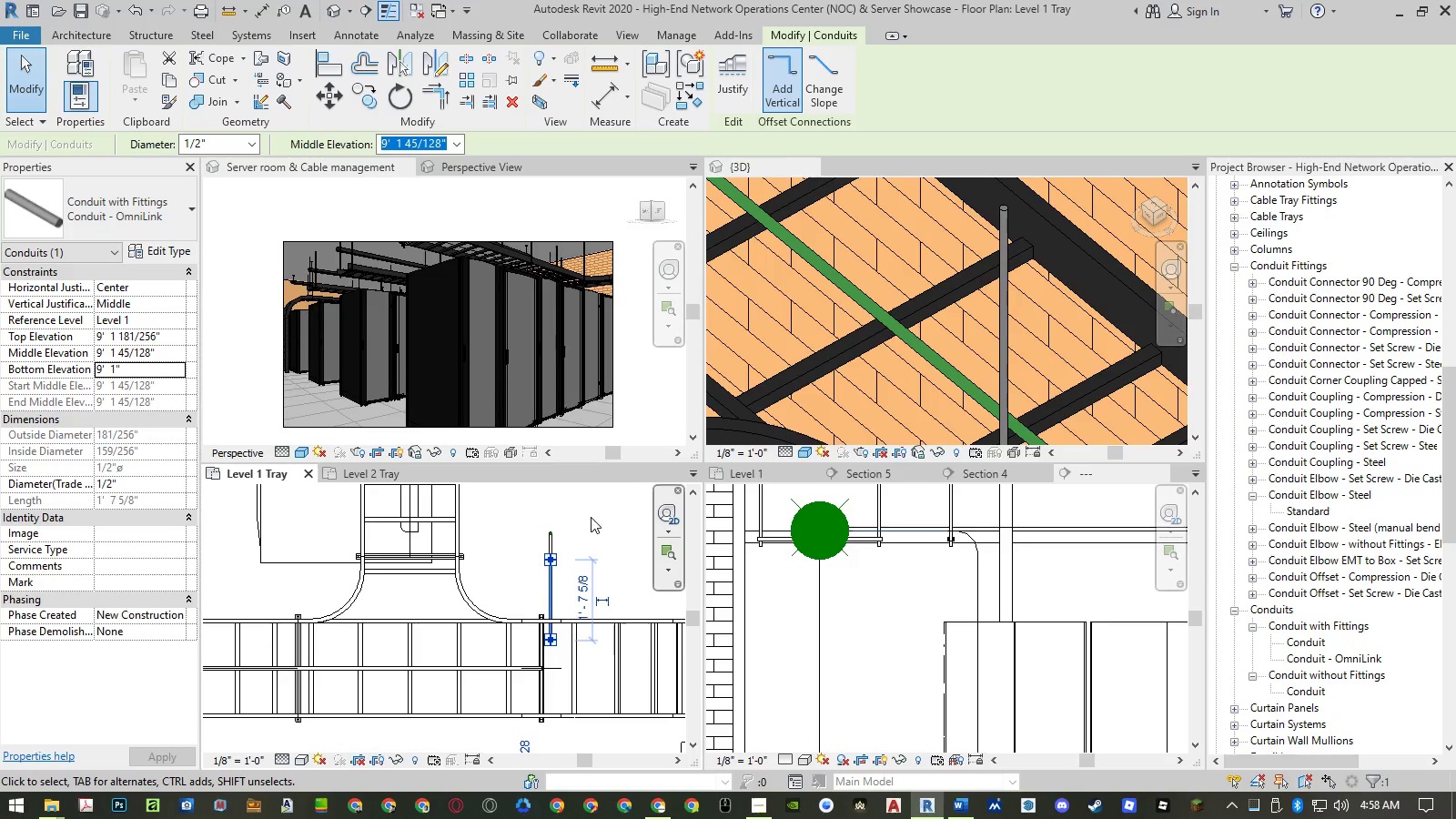 
type(ro)
 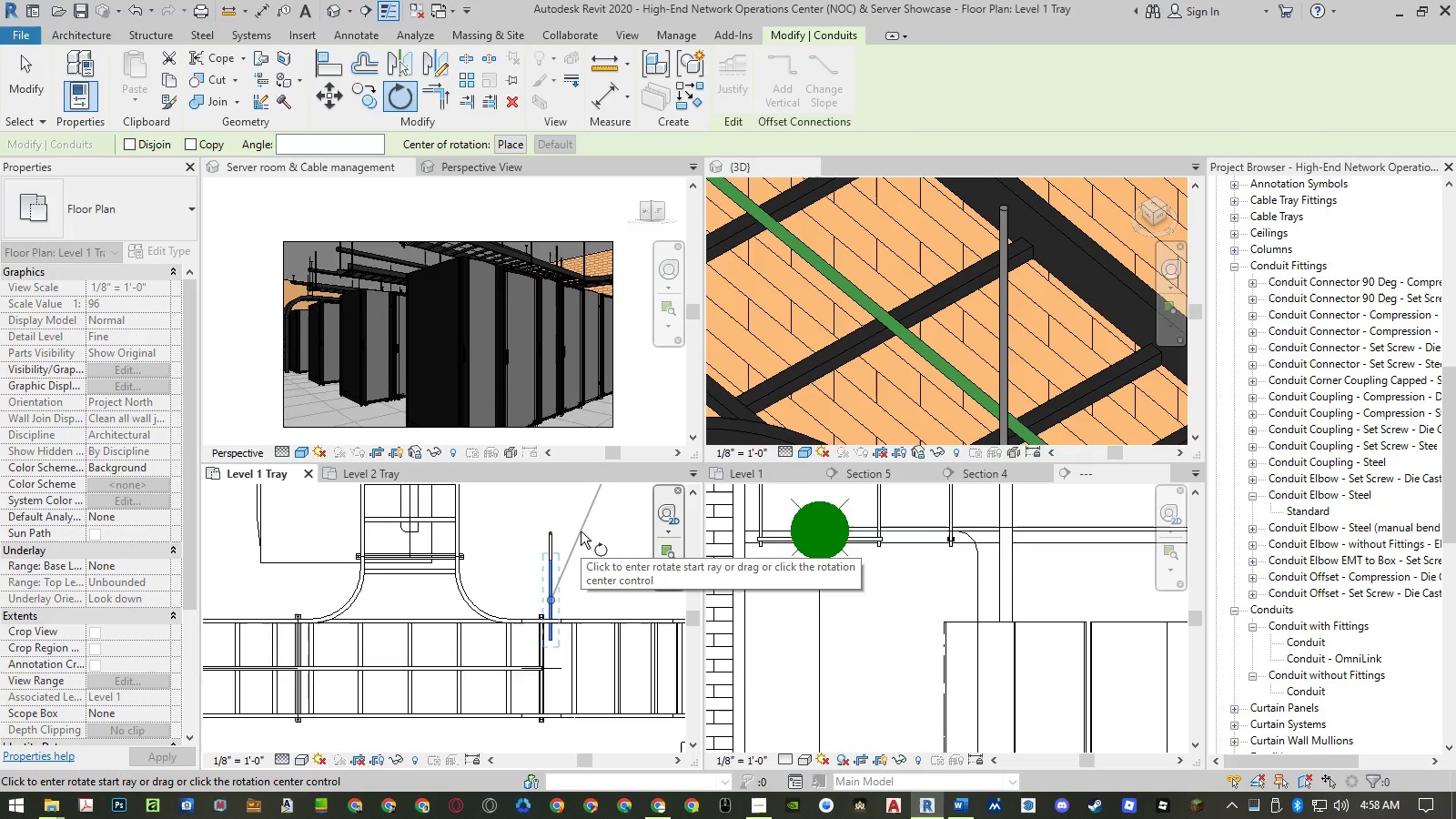 
left_click([581, 531])
 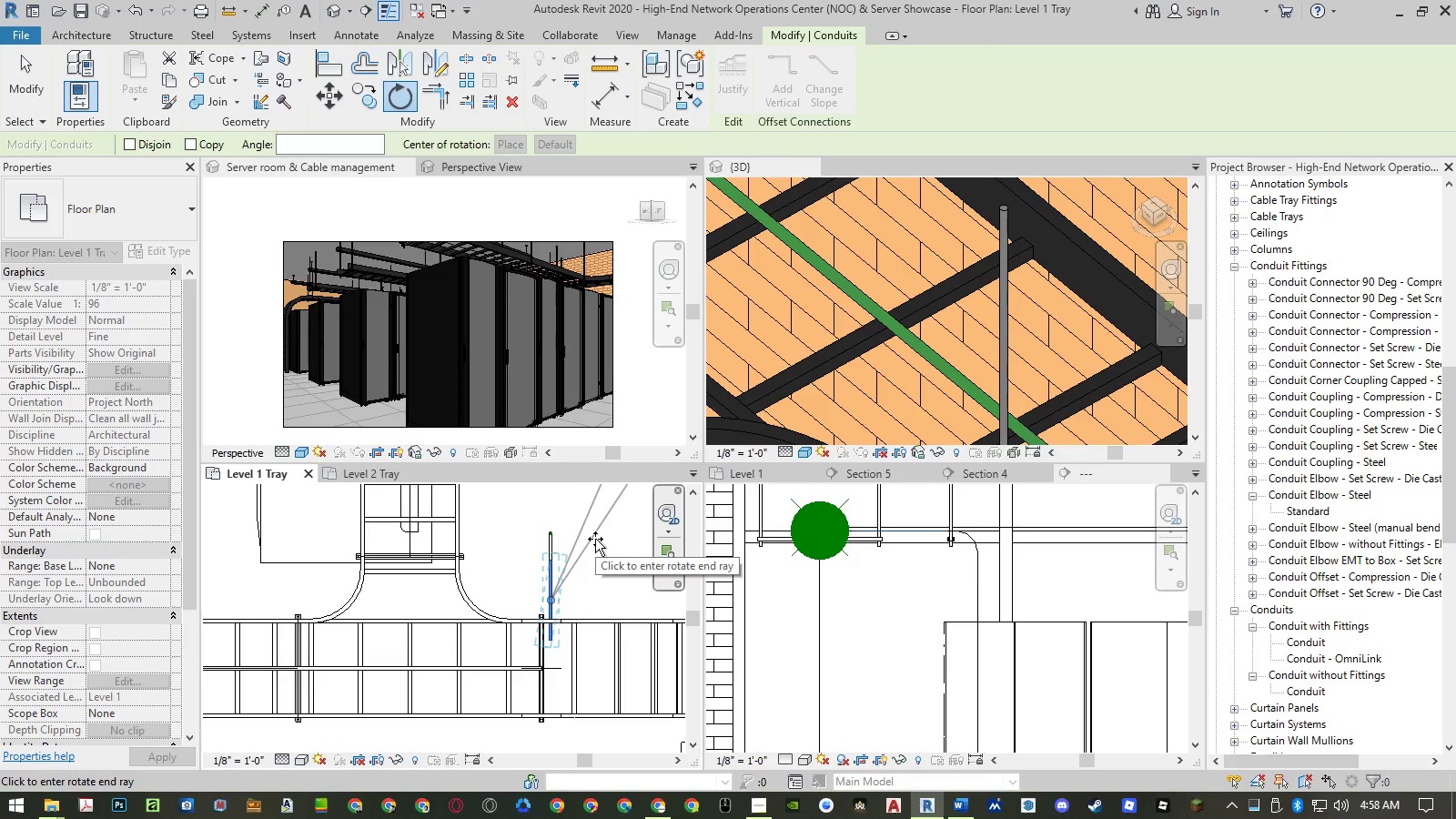 
key(Numpad9)
 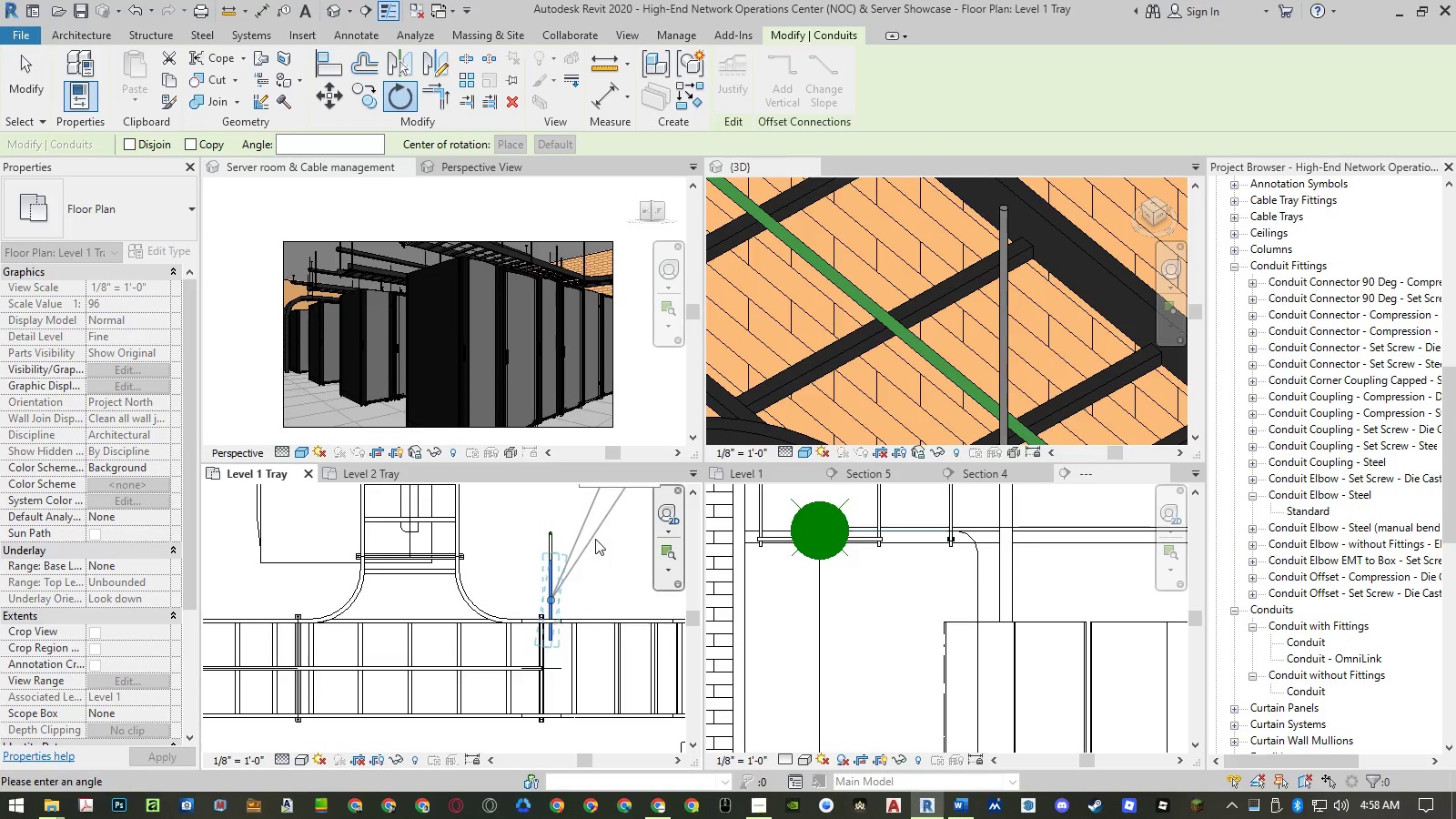 
key(Numpad0)
 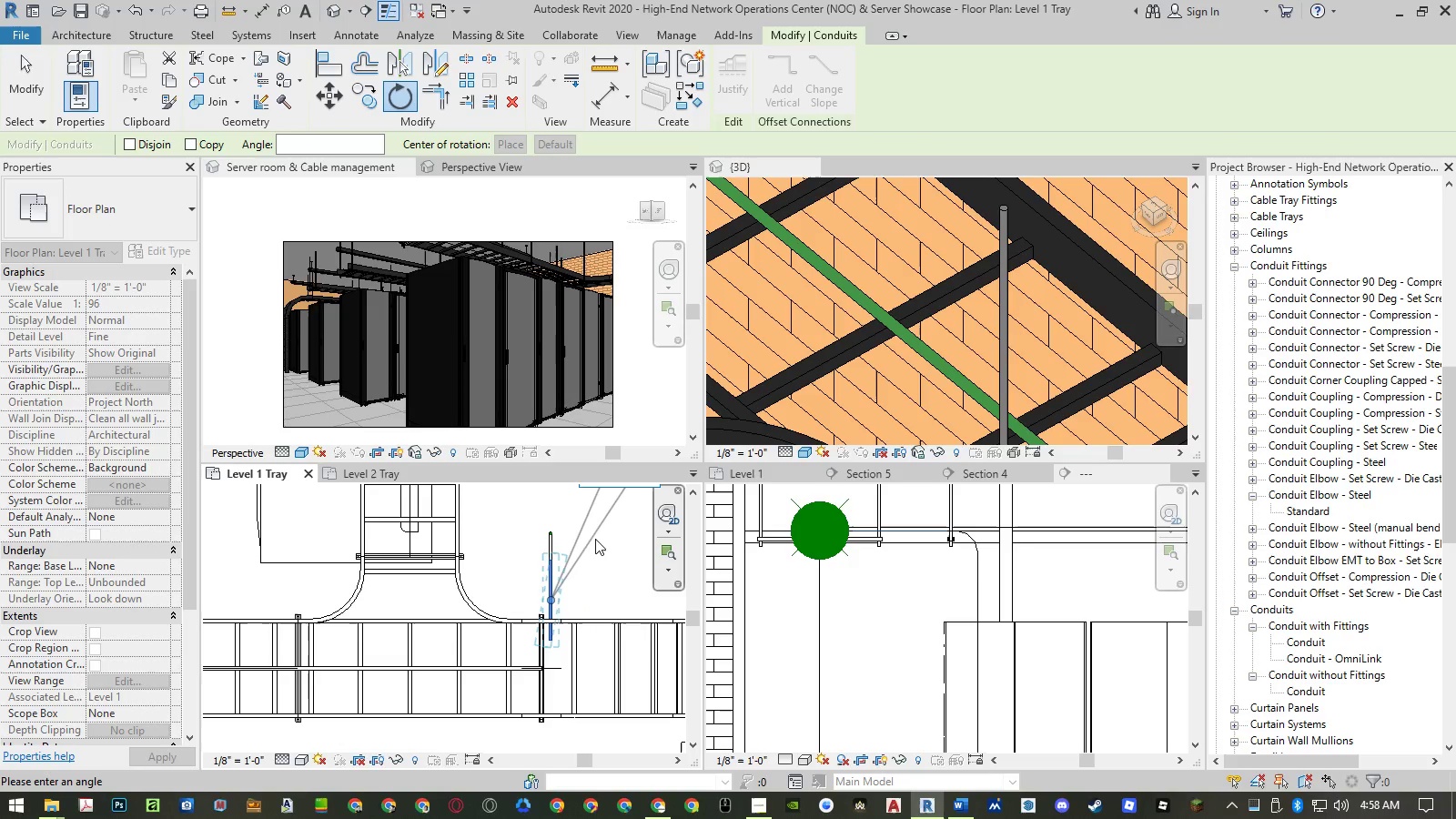 
key(NumpadEnter)
 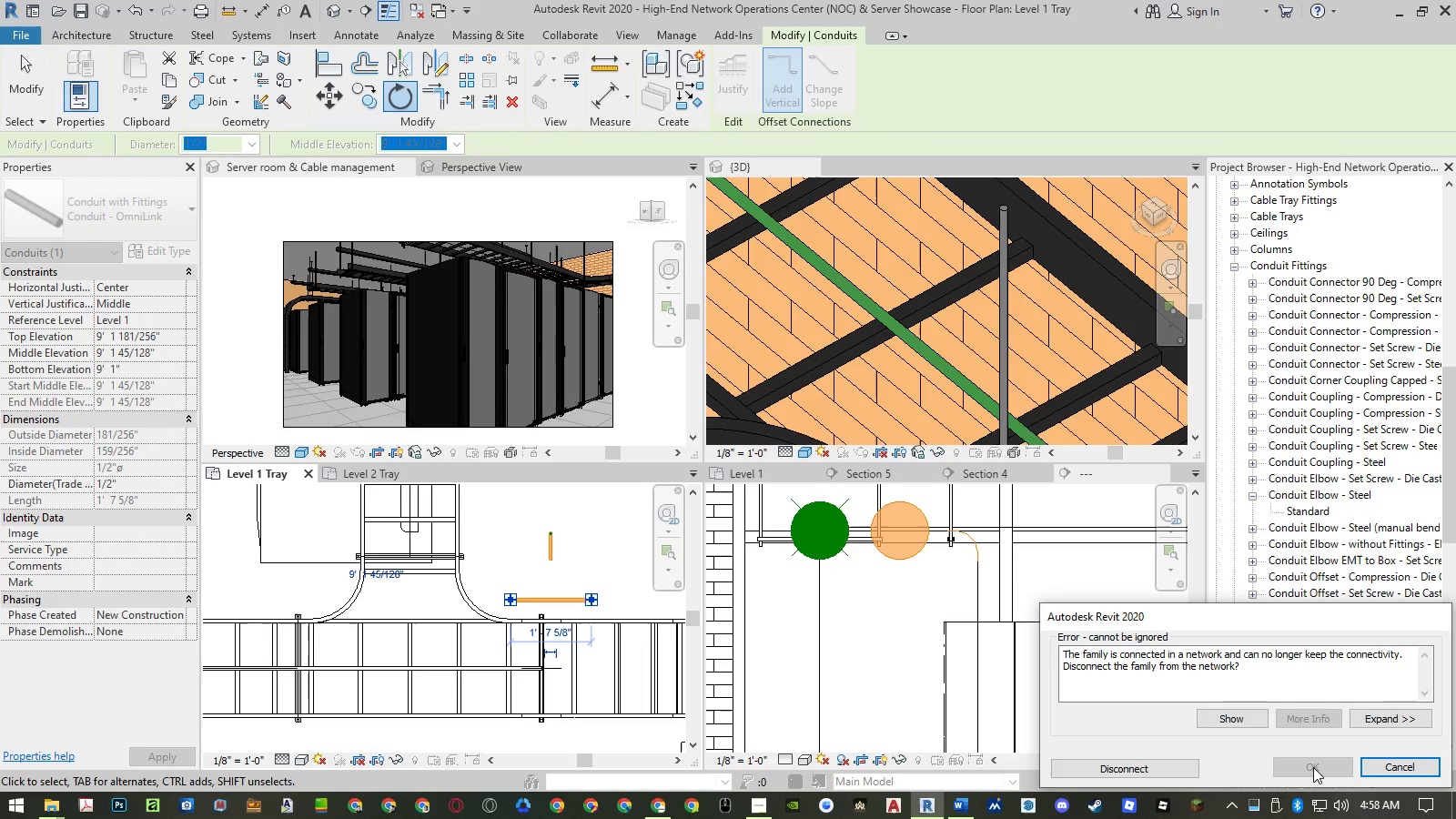 
left_click([1380, 766])
 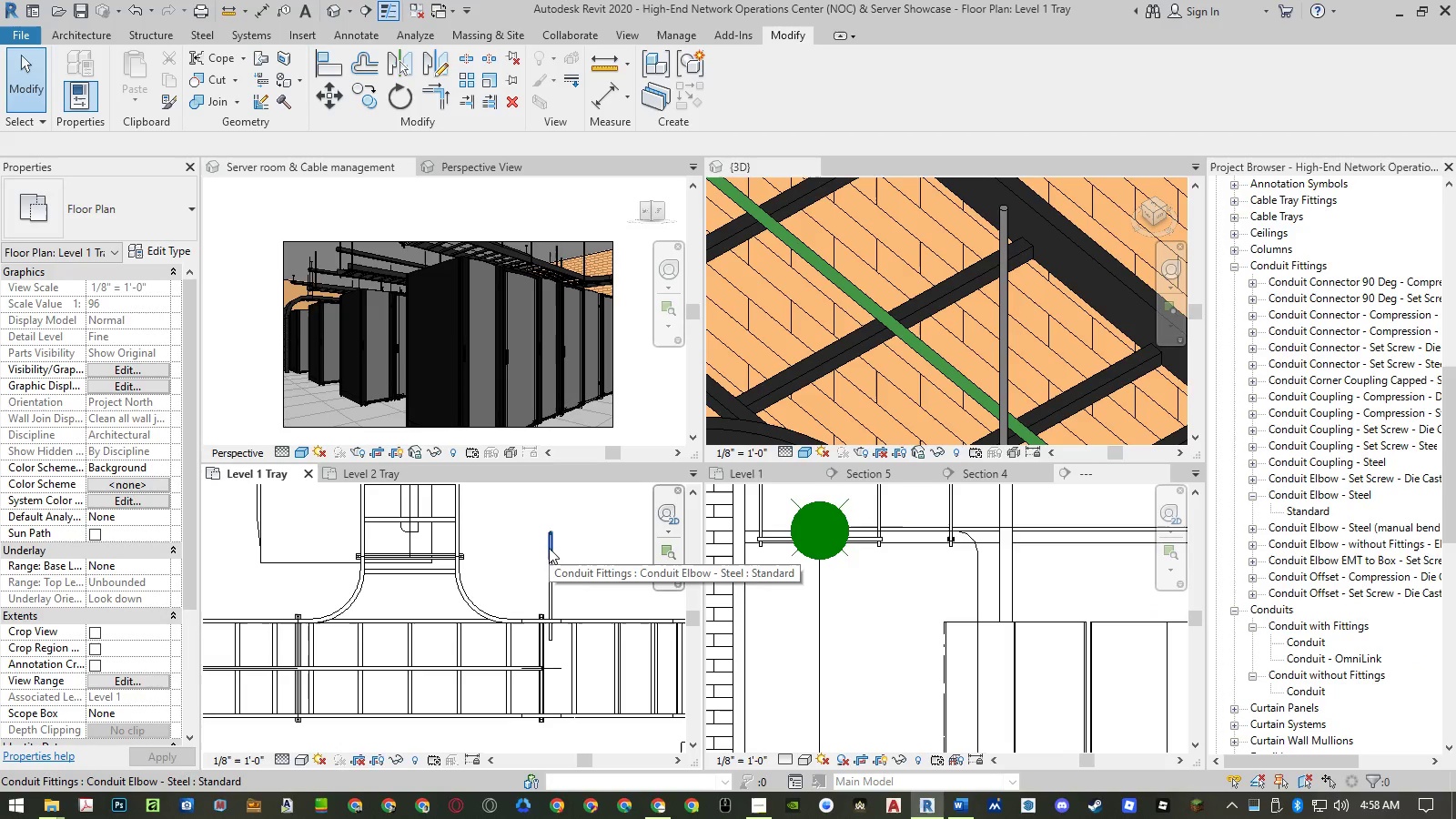 
wait(5.02)
 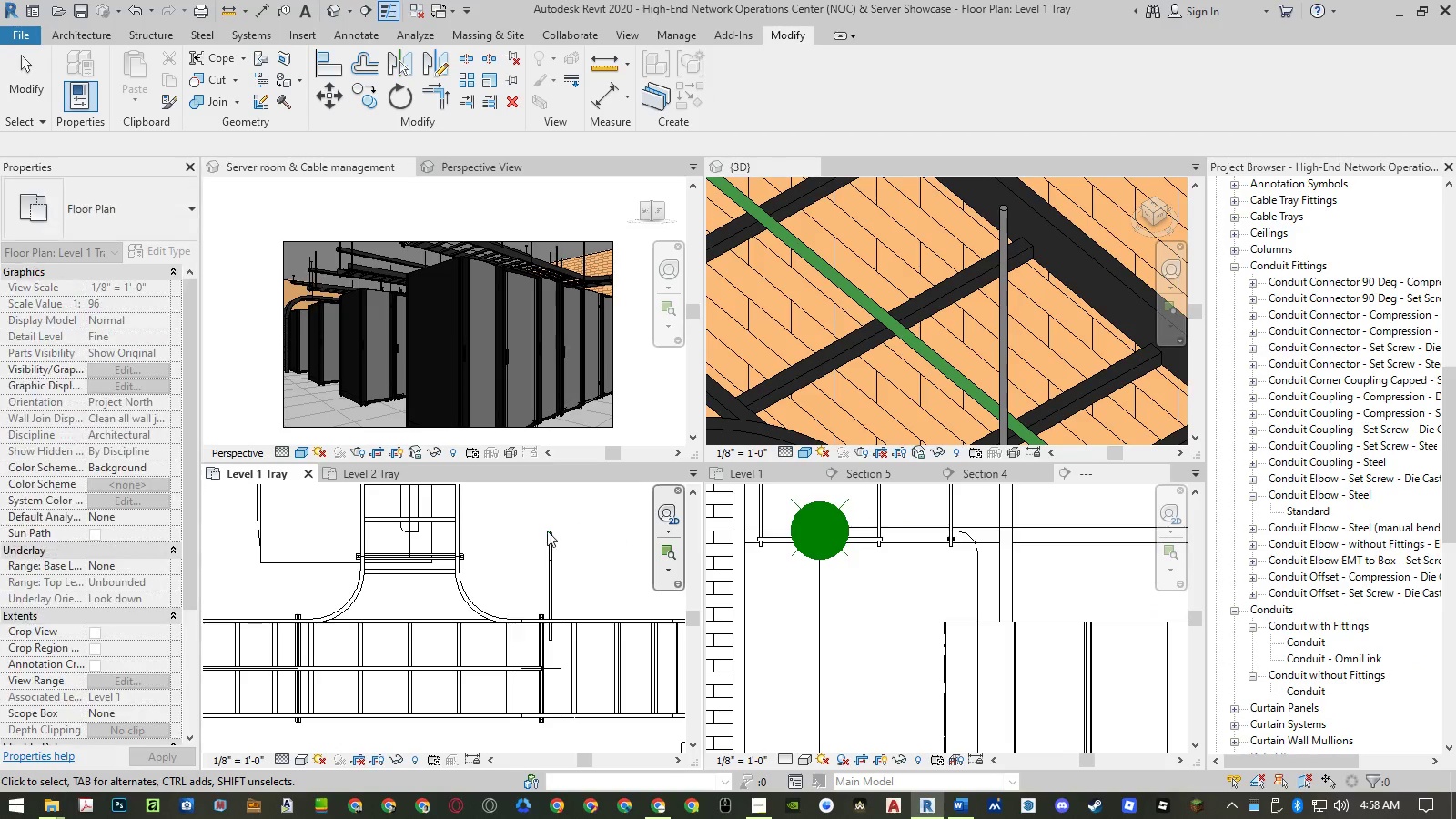 
left_click([976, 579])
 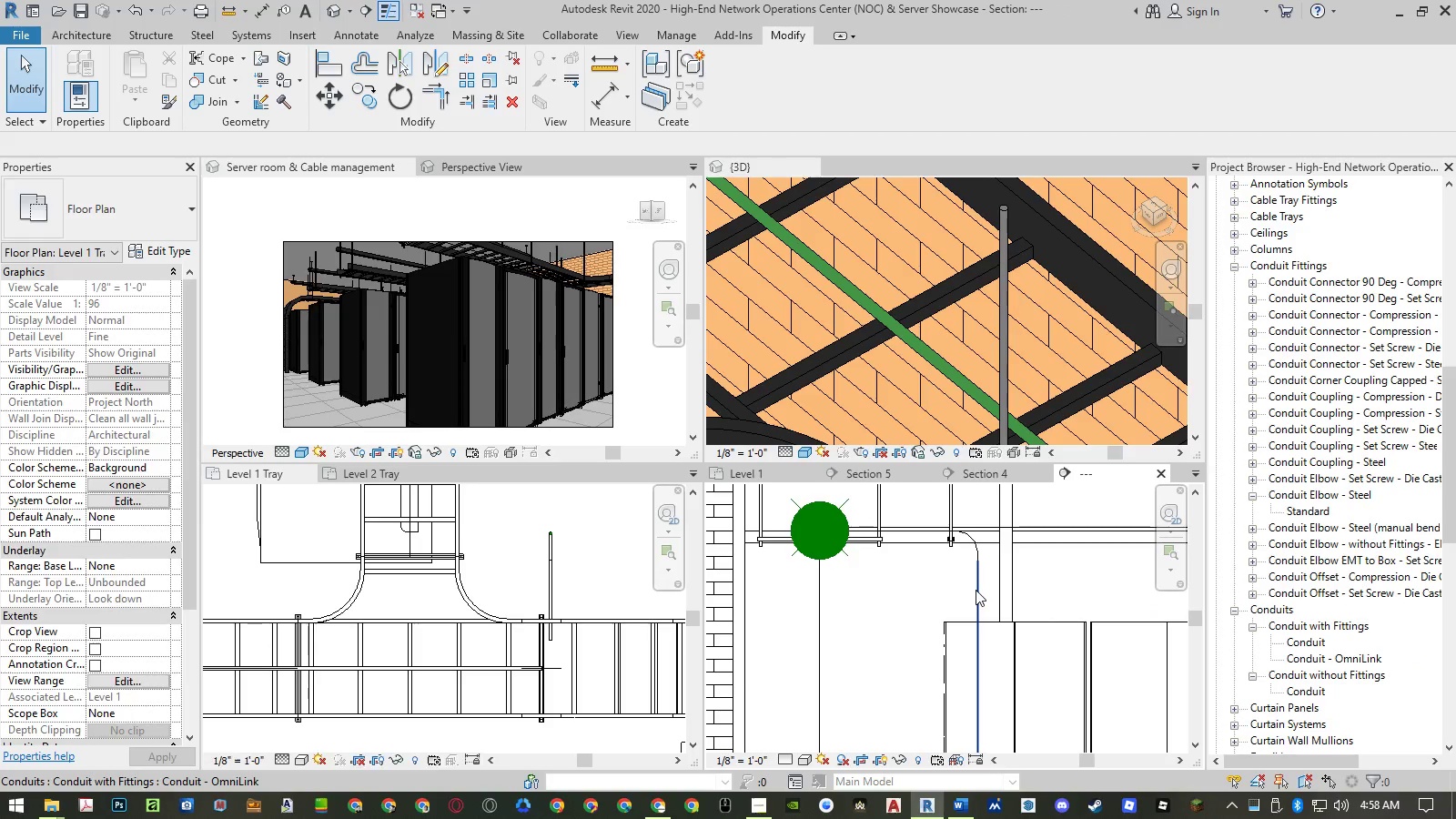 
double_click([976, 590])
 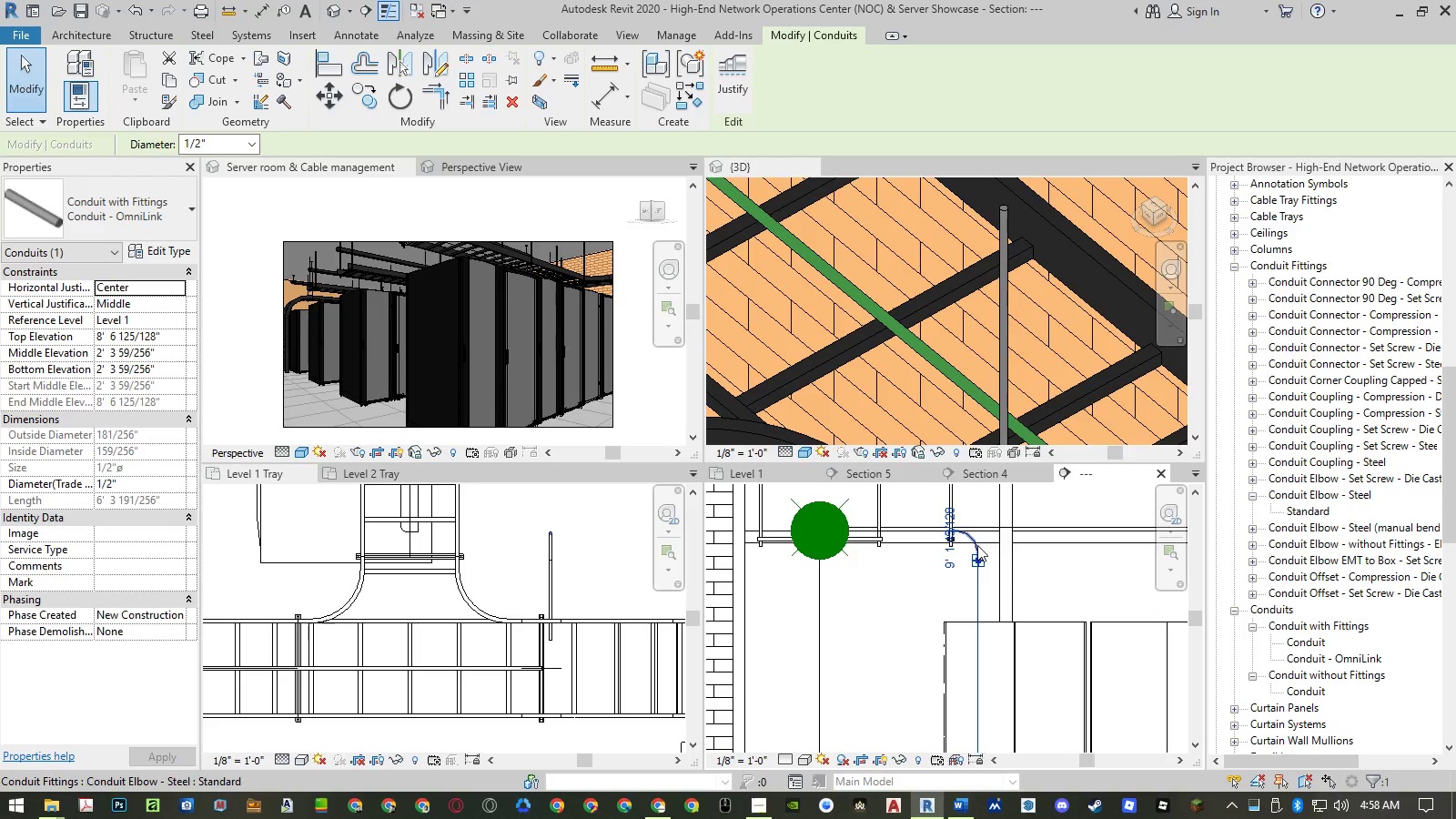 
hold_key(key=ControlLeft, duration=0.72)
left_click([974, 542])
 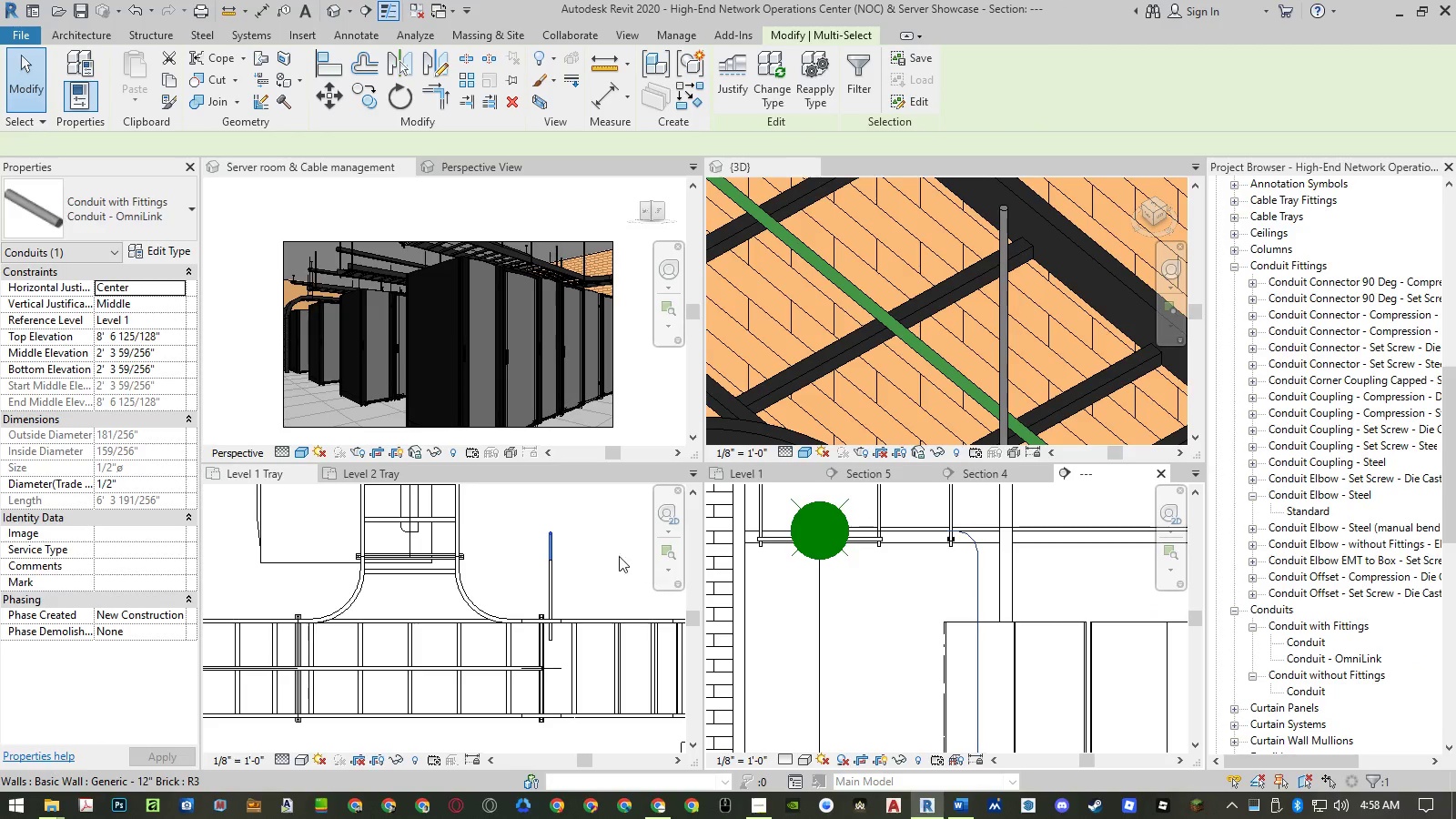 
hold_key(key=ControlLeft, duration=1.51)
left_click([550, 578])
 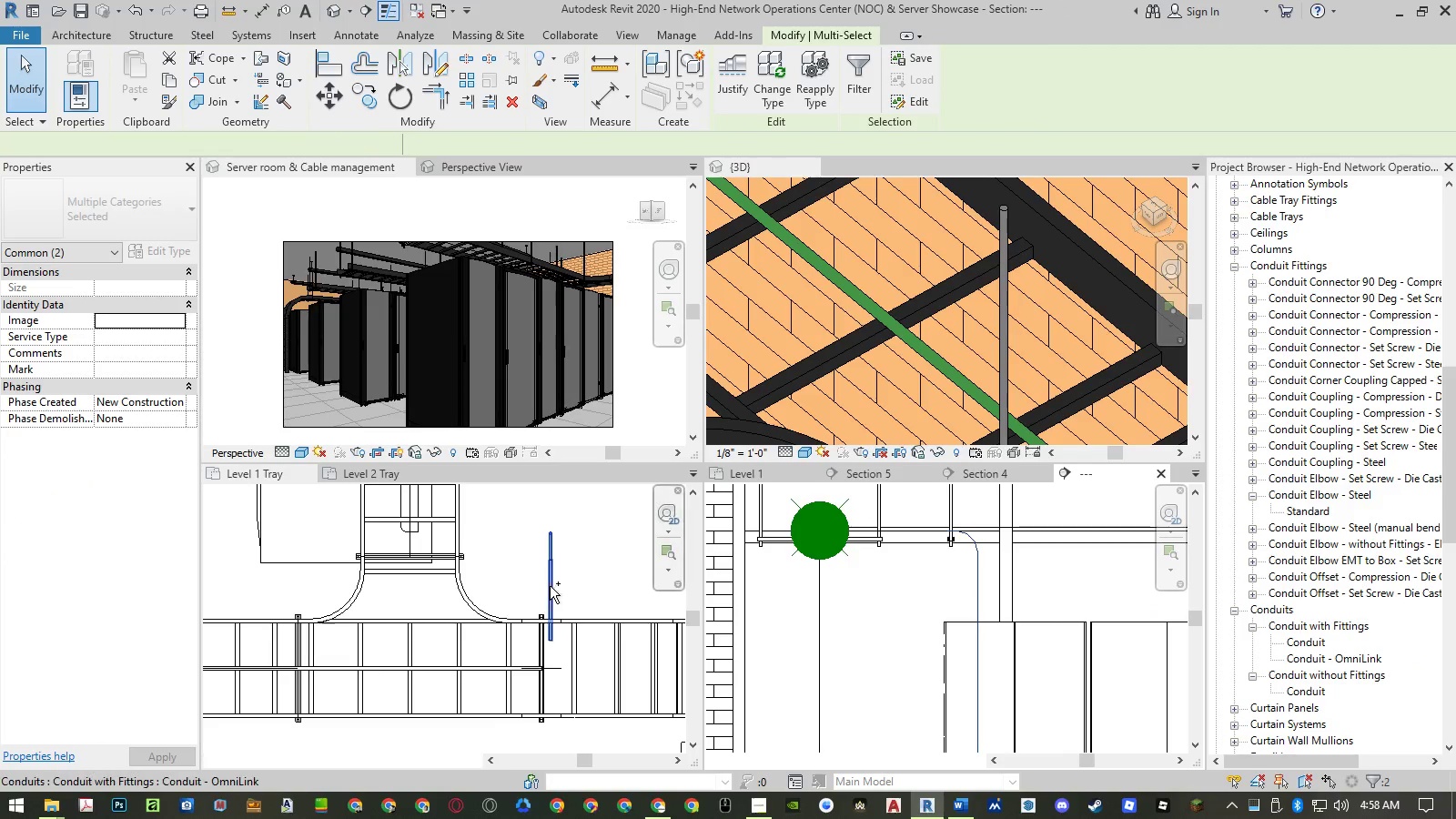 
left_click([550, 586])
 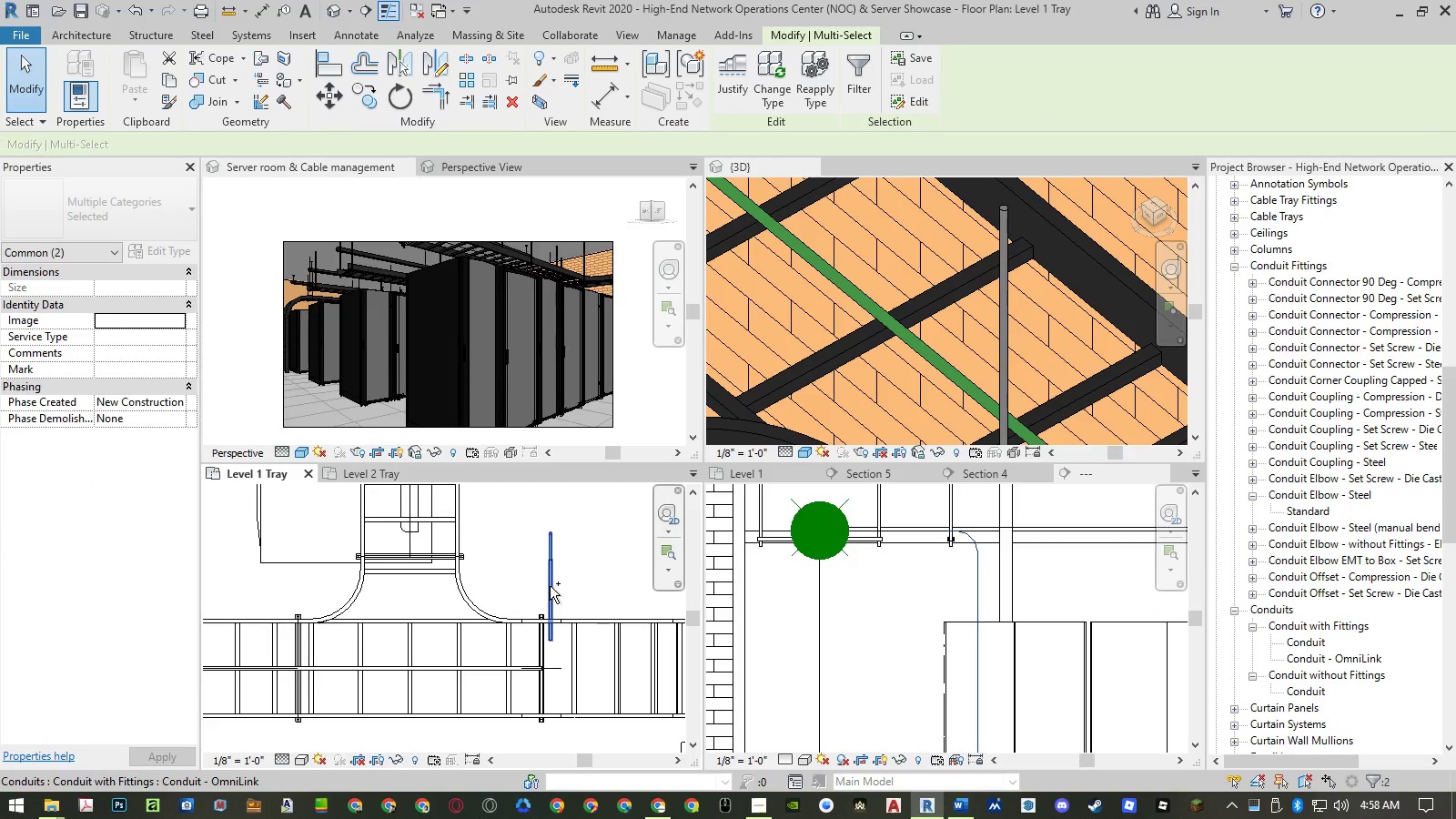 
key(Control+ControlLeft)
 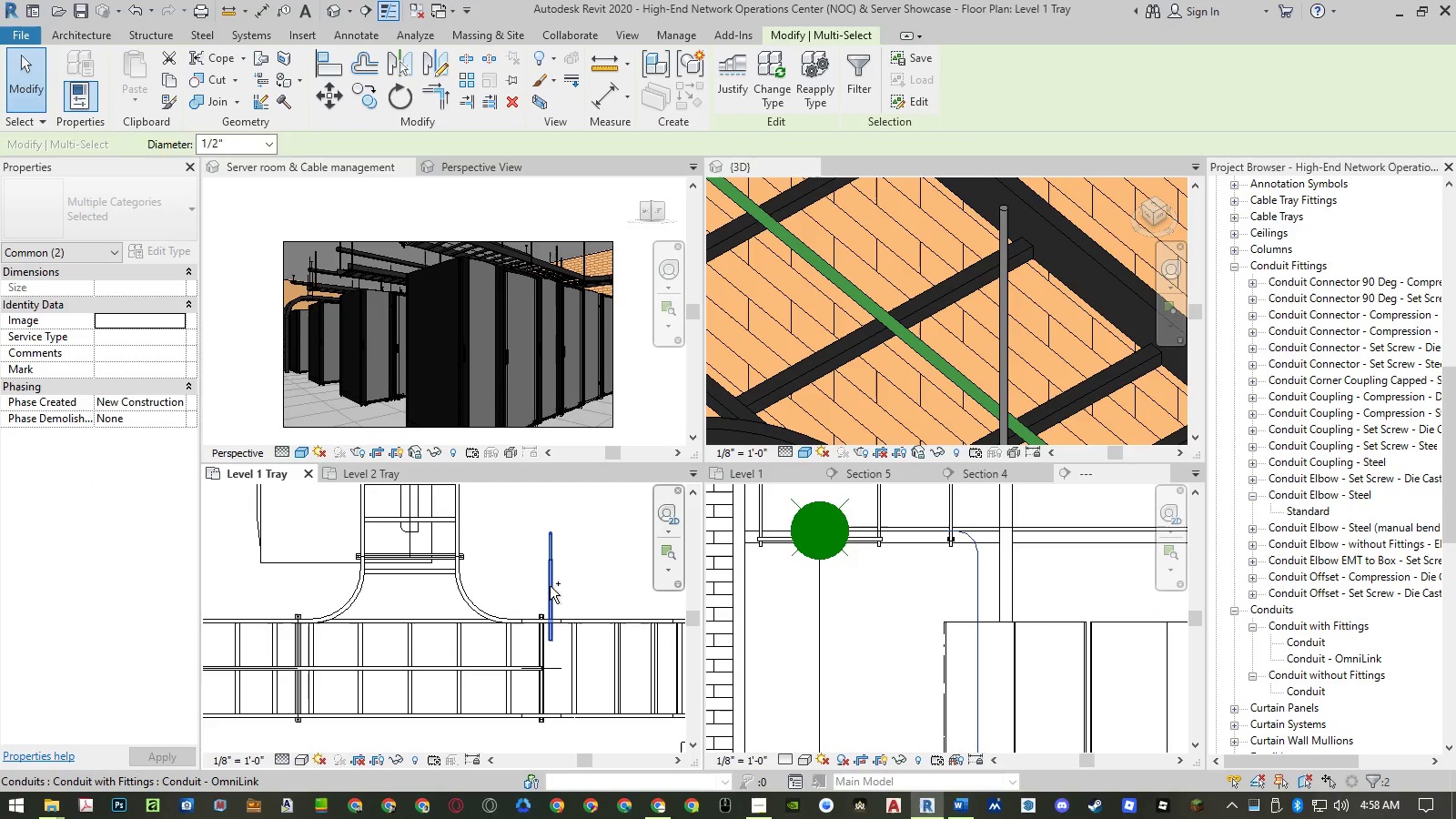 
key(Control+ControlLeft)
 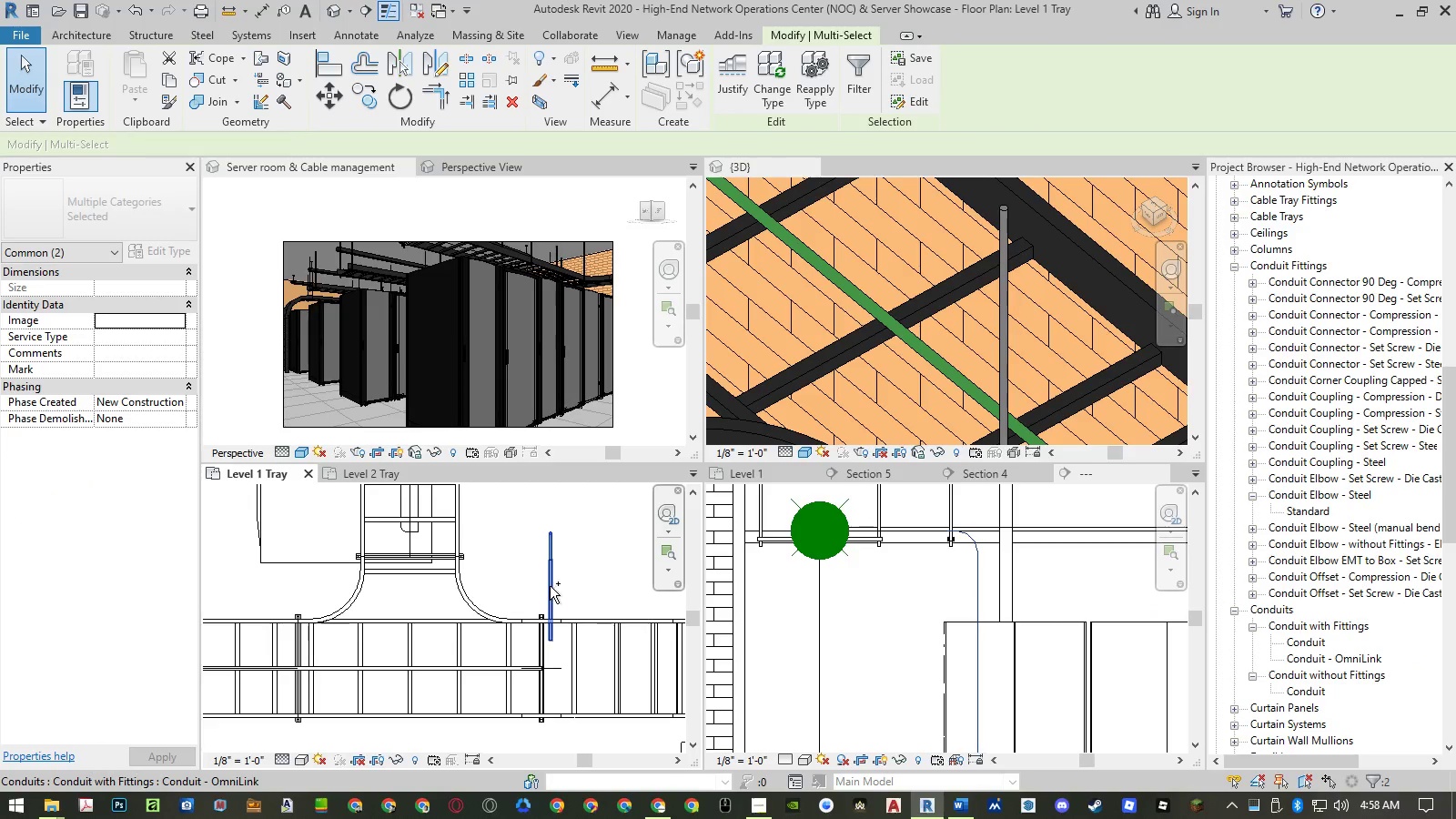 
key(Control+ControlLeft)
 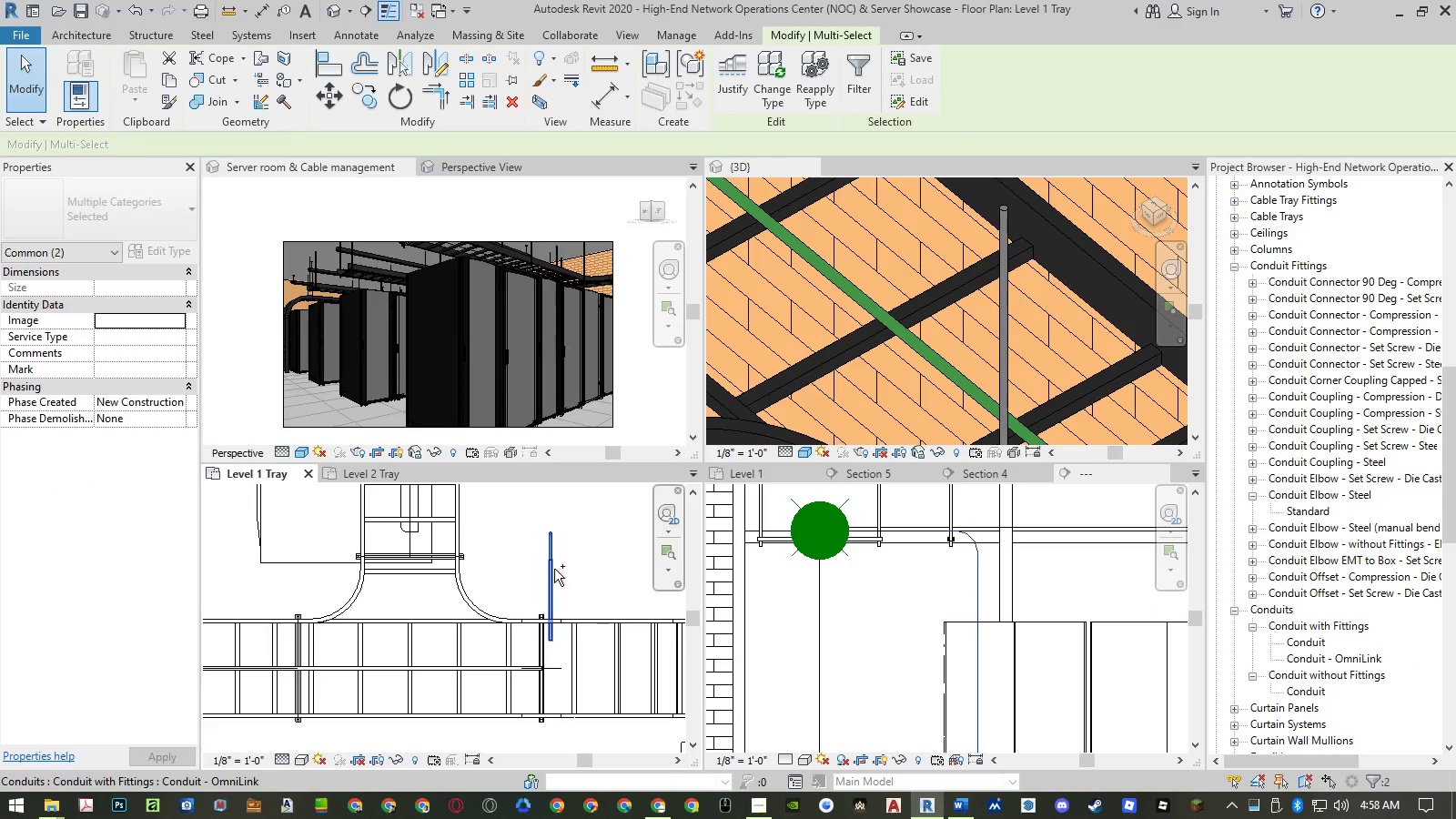 
key(Control+ControlLeft)
 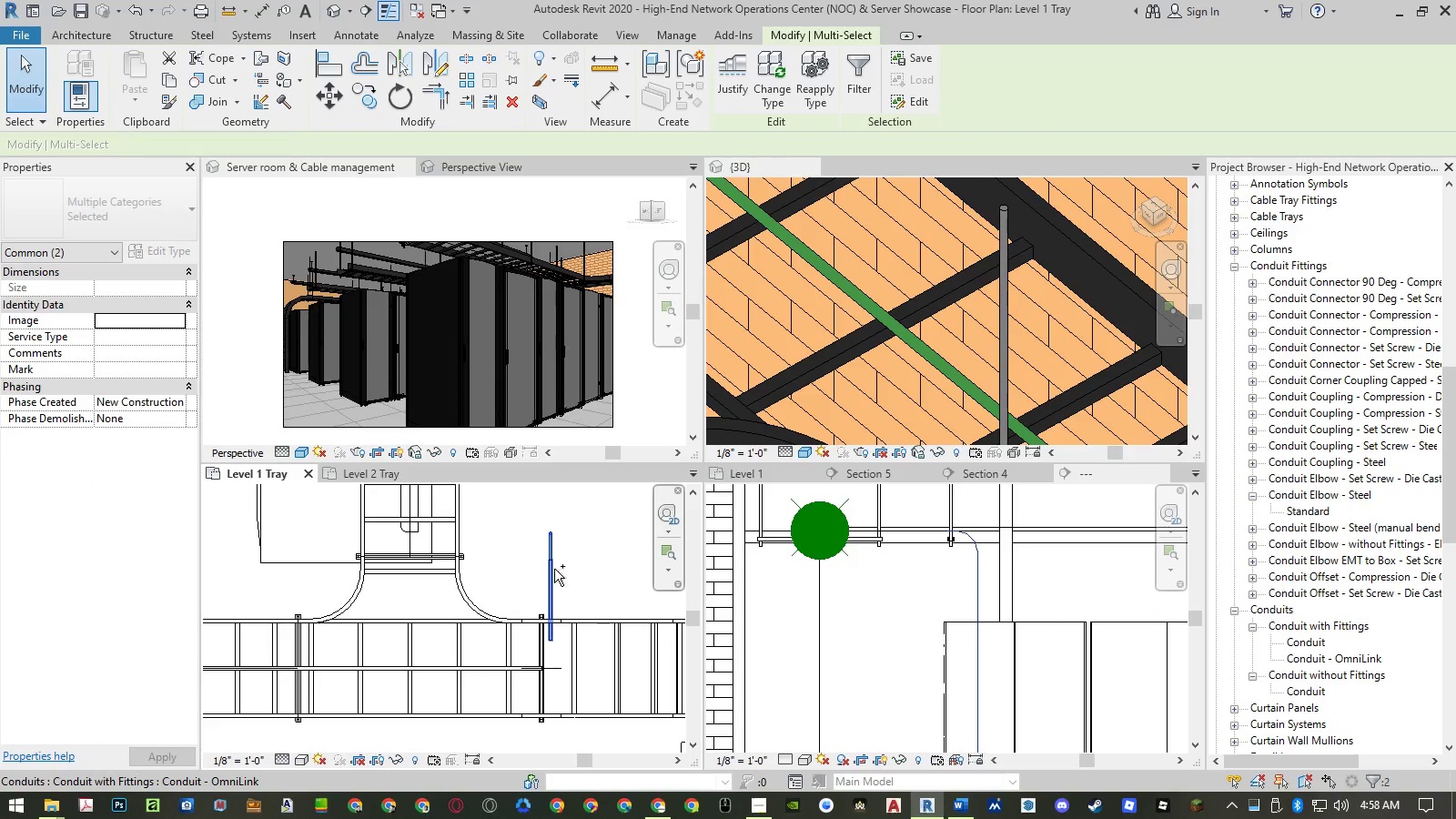 
key(Control+ControlLeft)
 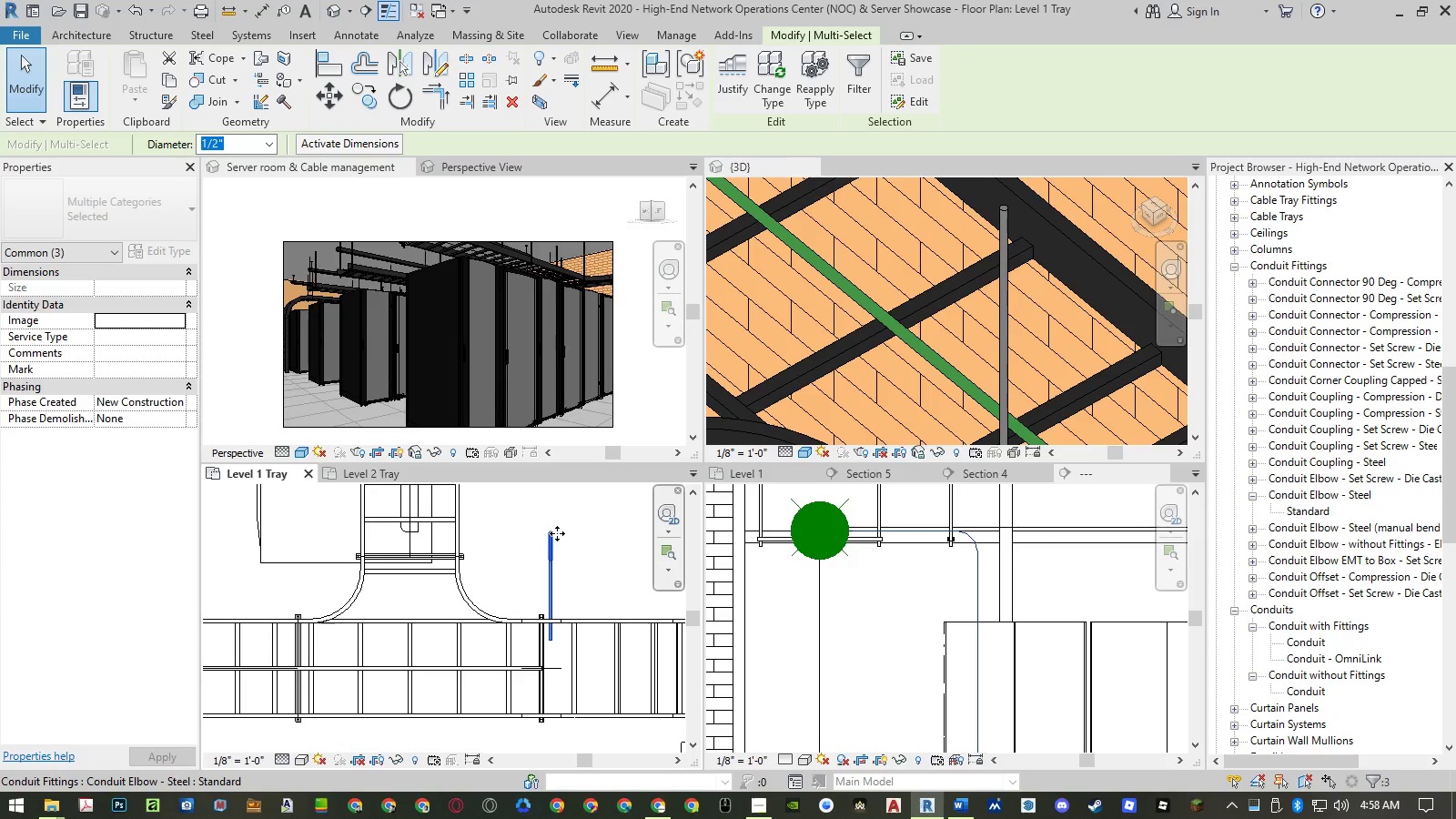 
type(ro )
 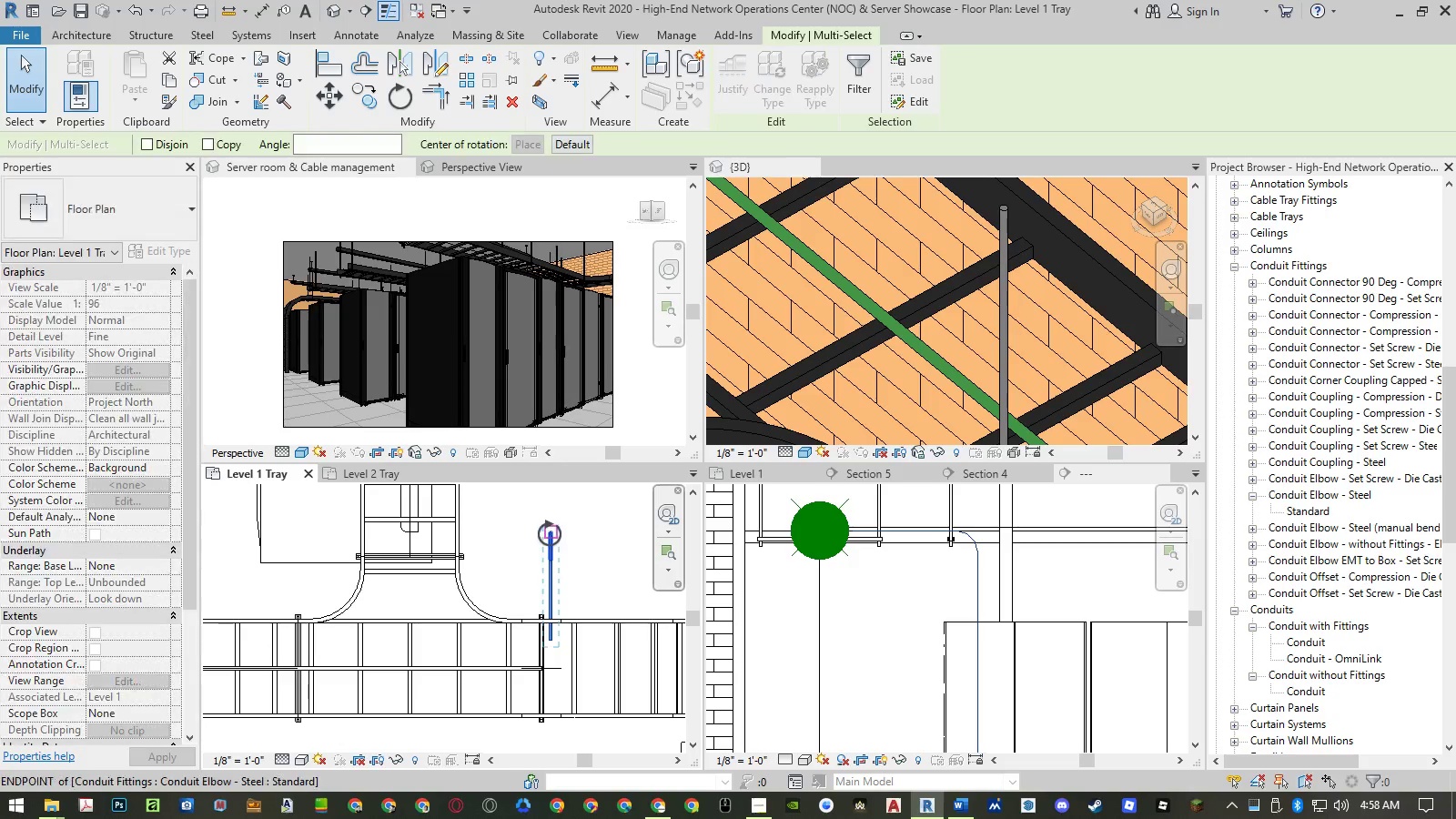 
scroll: coordinate [561, 529], scroll_direction: up, amount: 15.0
 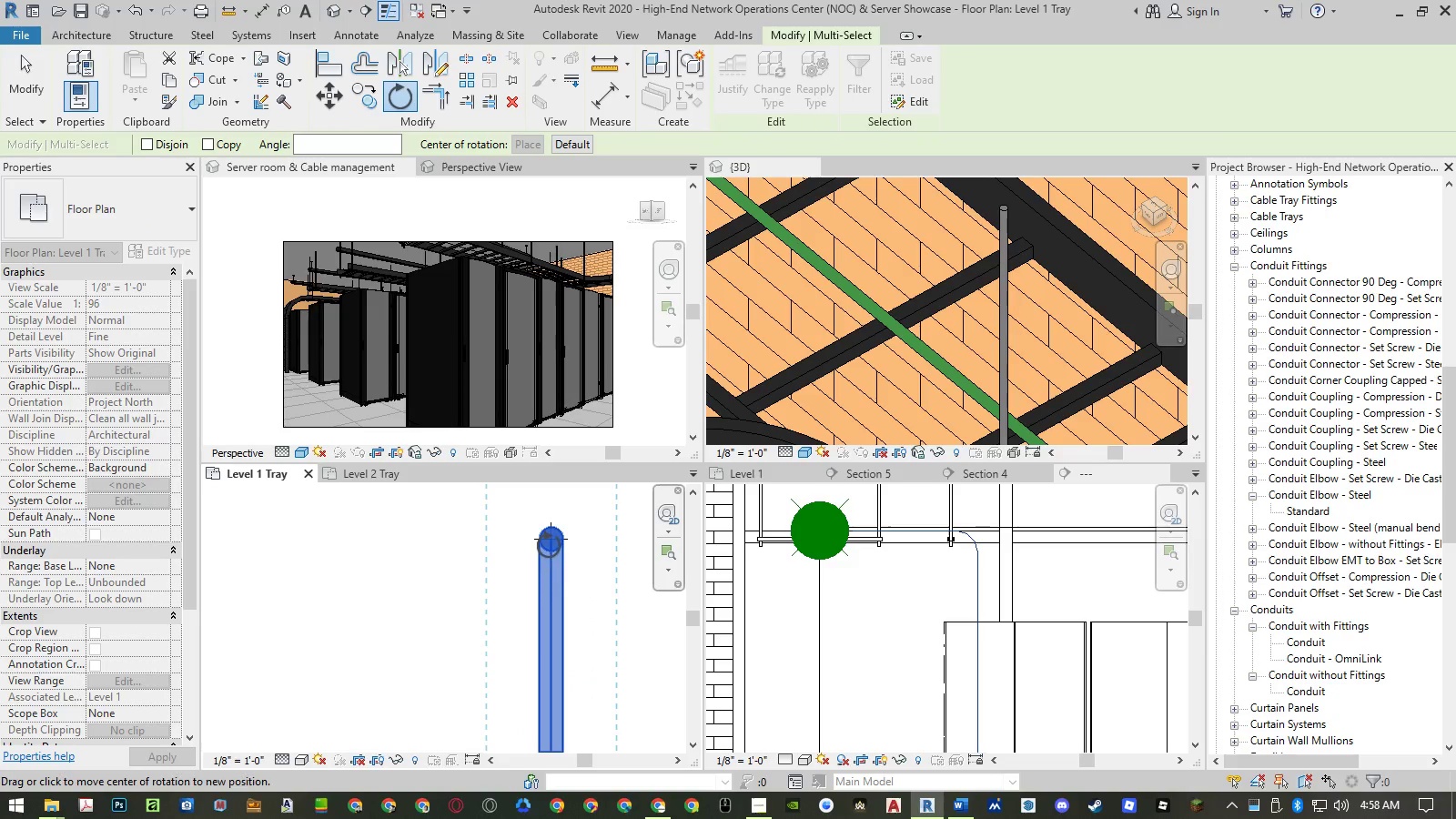 
scroll: coordinate [551, 539], scroll_direction: down, amount: 4.0
 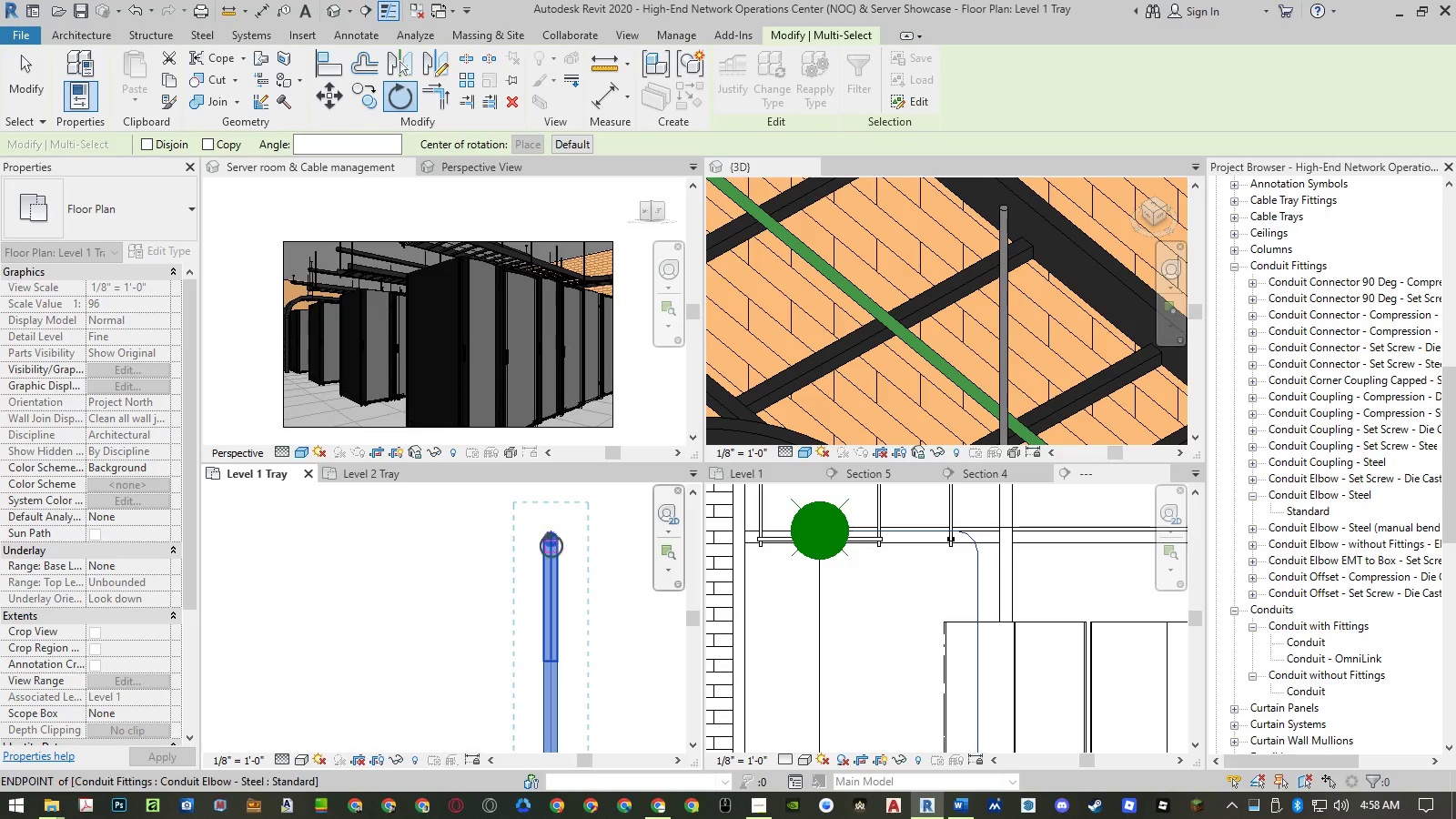 
scroll: coordinate [551, 537], scroll_direction: up, amount: 4.0
 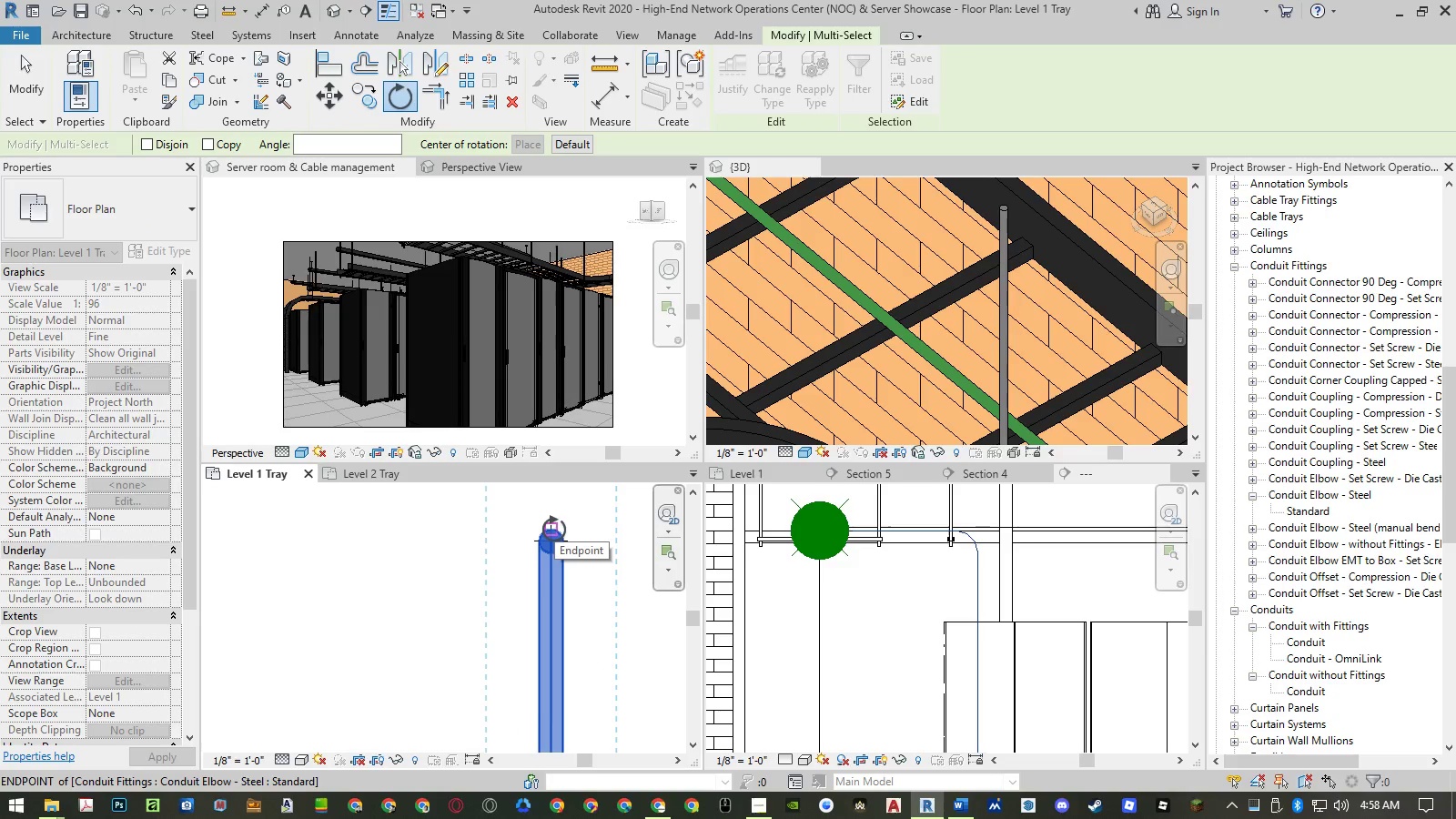 
scroll: coordinate [525, 680], scroll_direction: down, amount: 10.0
 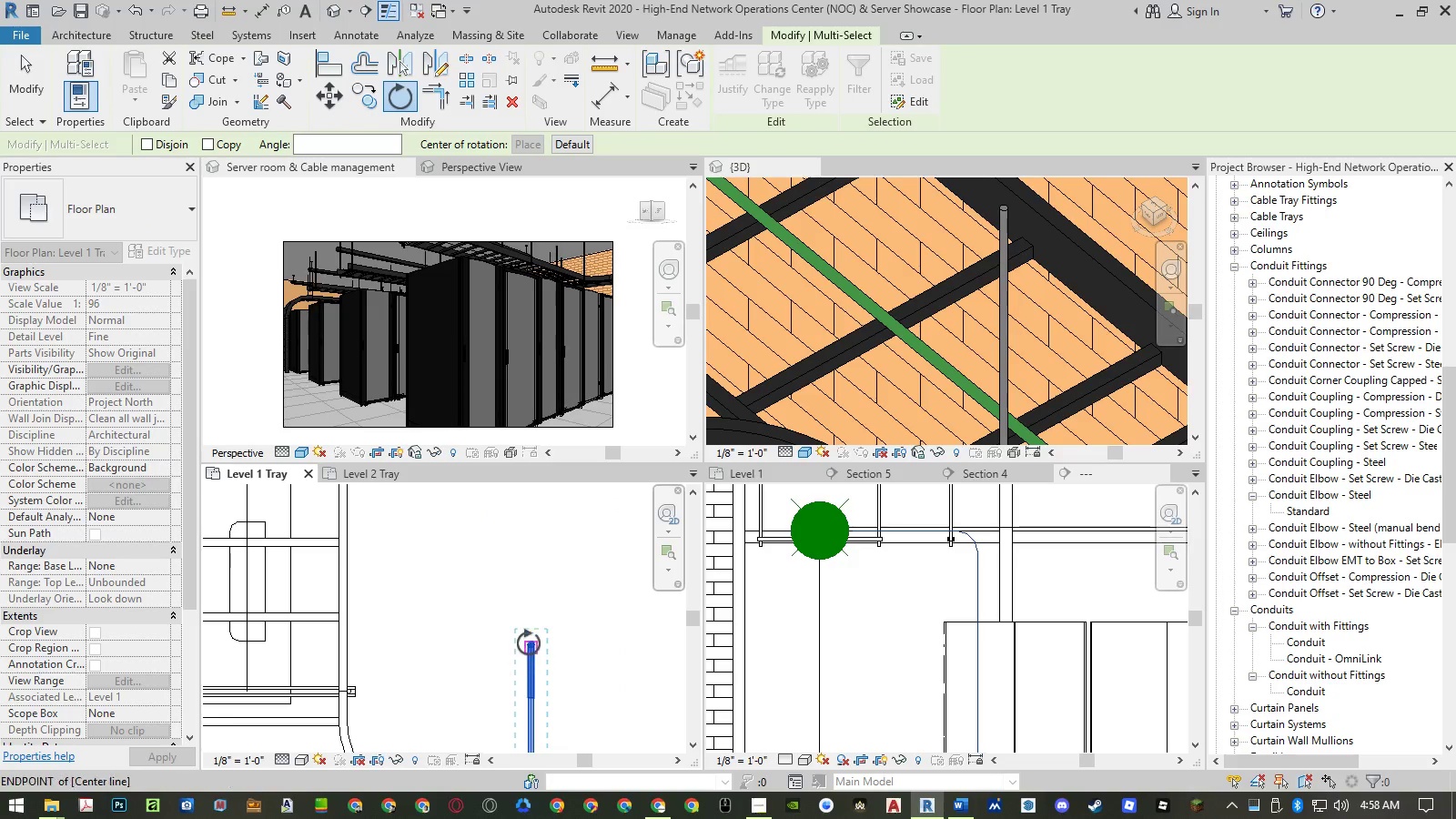 
scroll: coordinate [532, 646], scroll_direction: up, amount: 6.0
 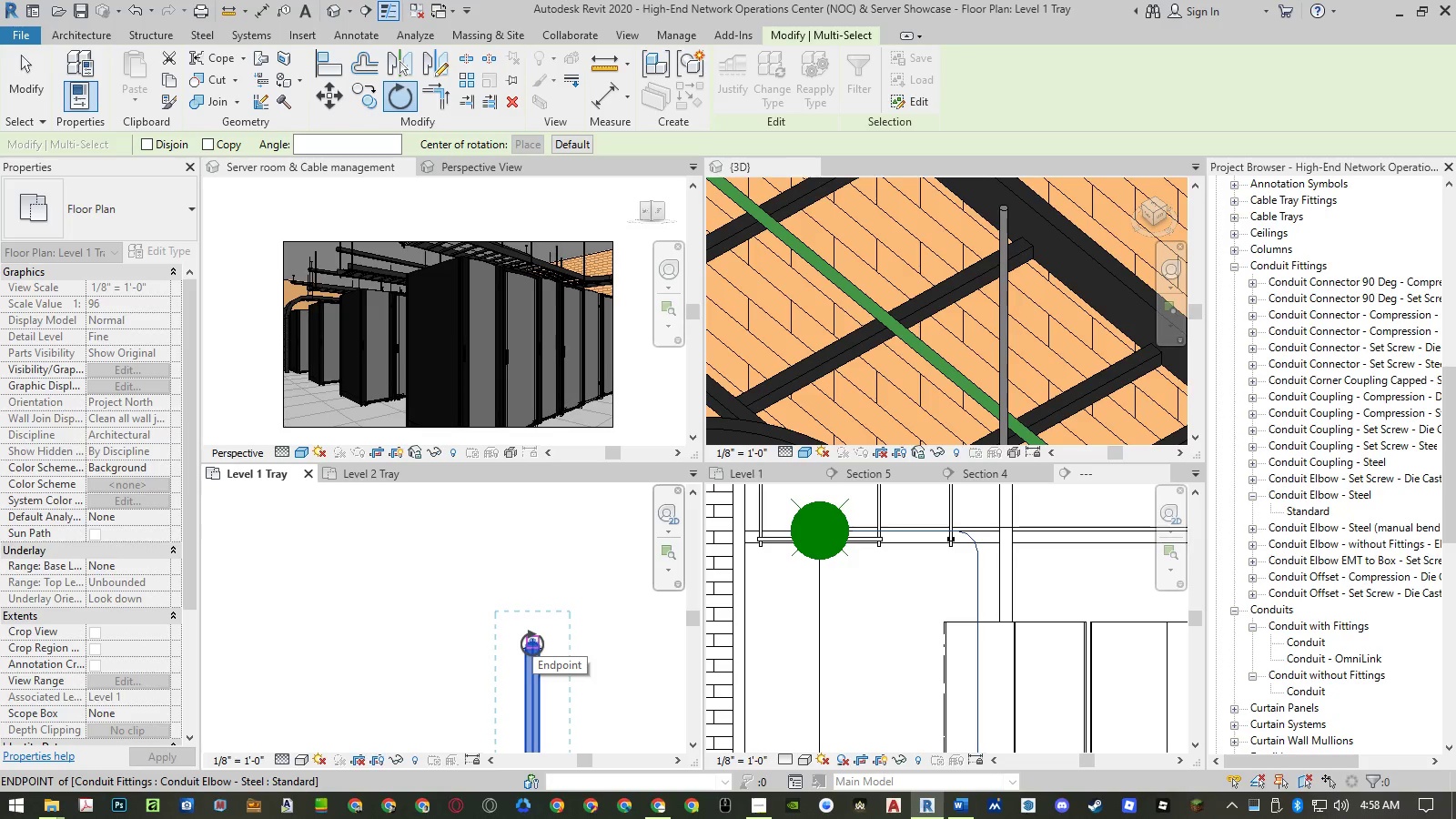 
left_click([532, 643])
 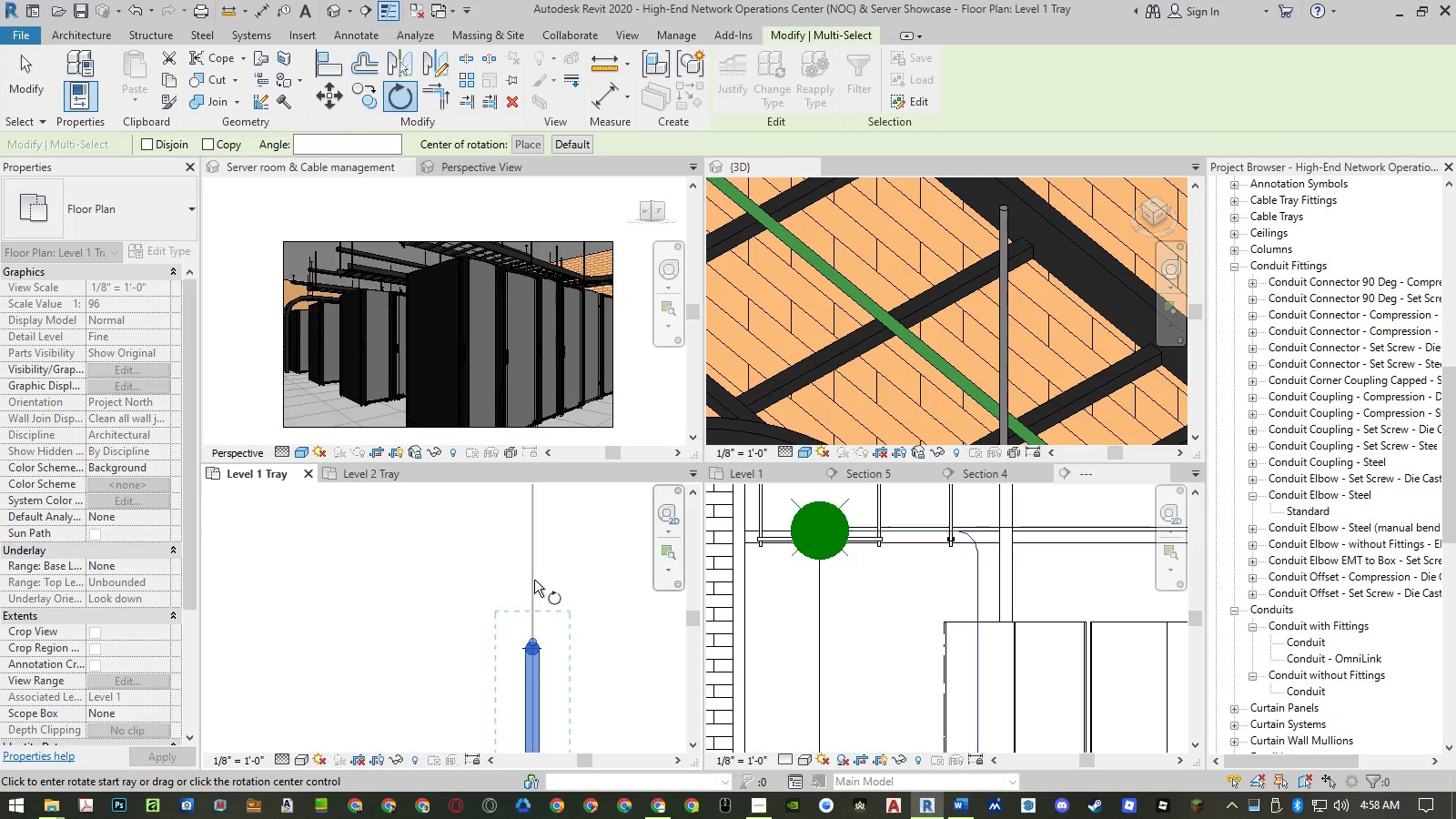 
left_click([533, 575])
 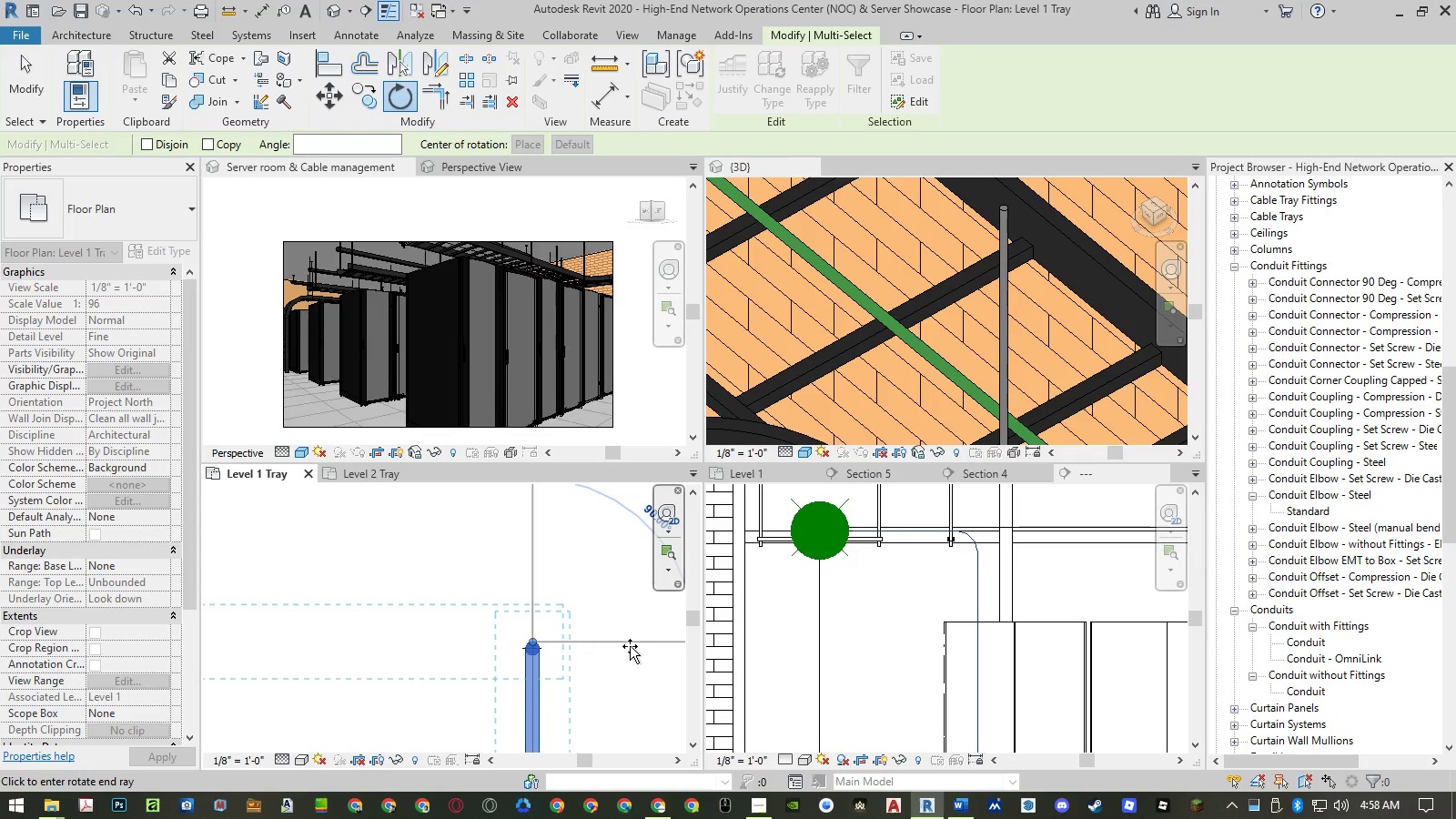 
key(Numpad9)
 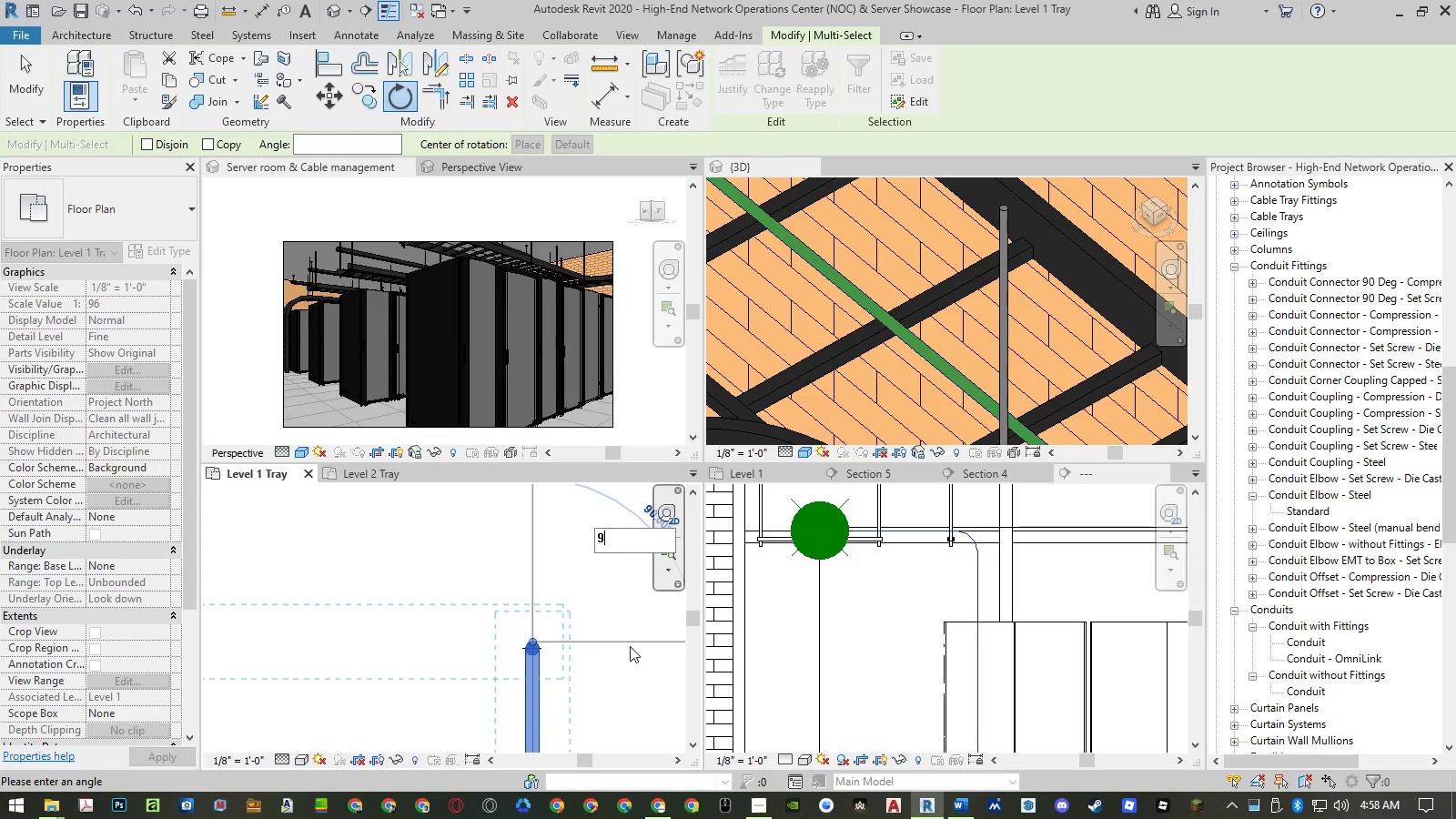 
key(Numpad0)
 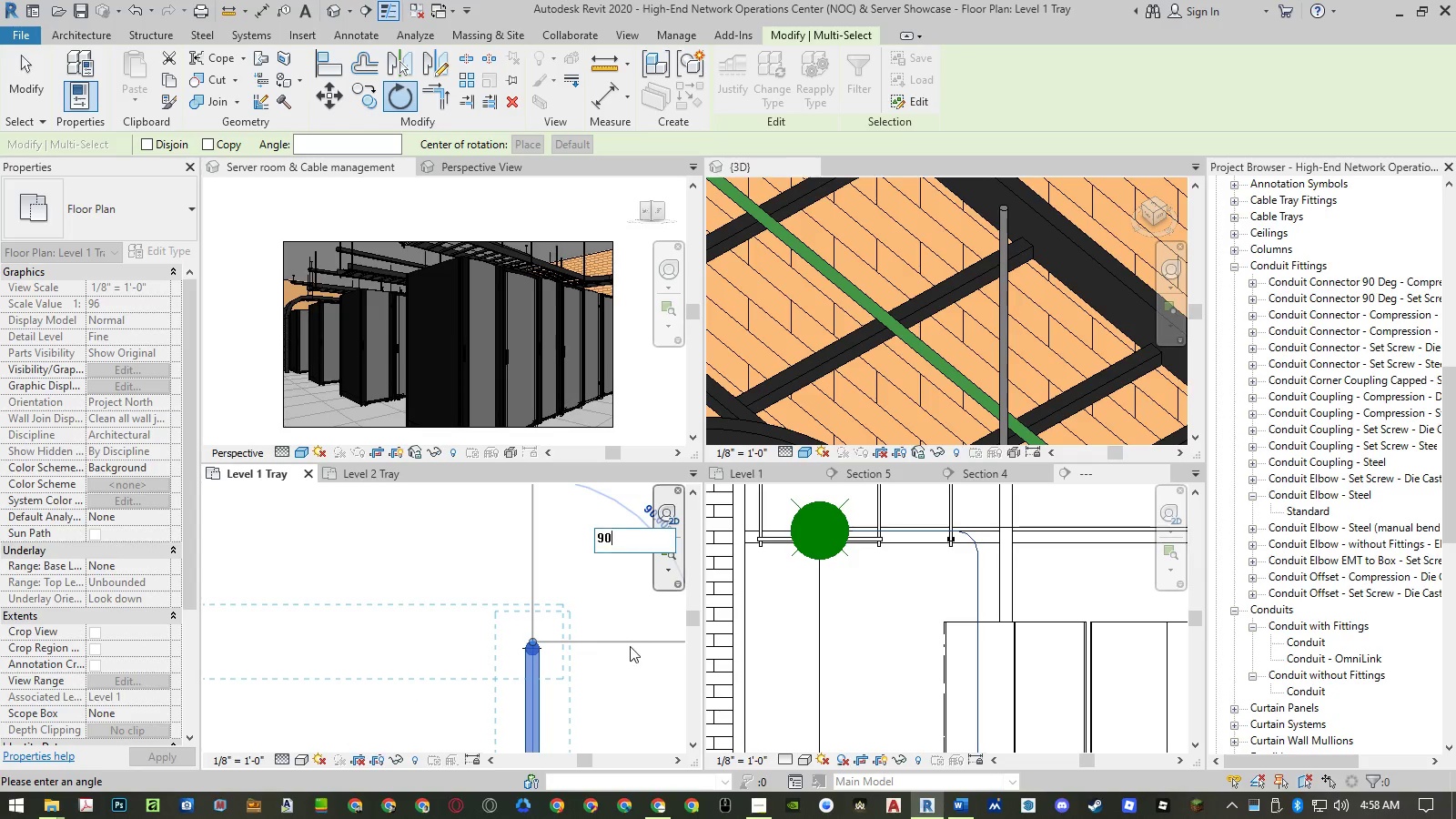 
key(NumpadEnter)
 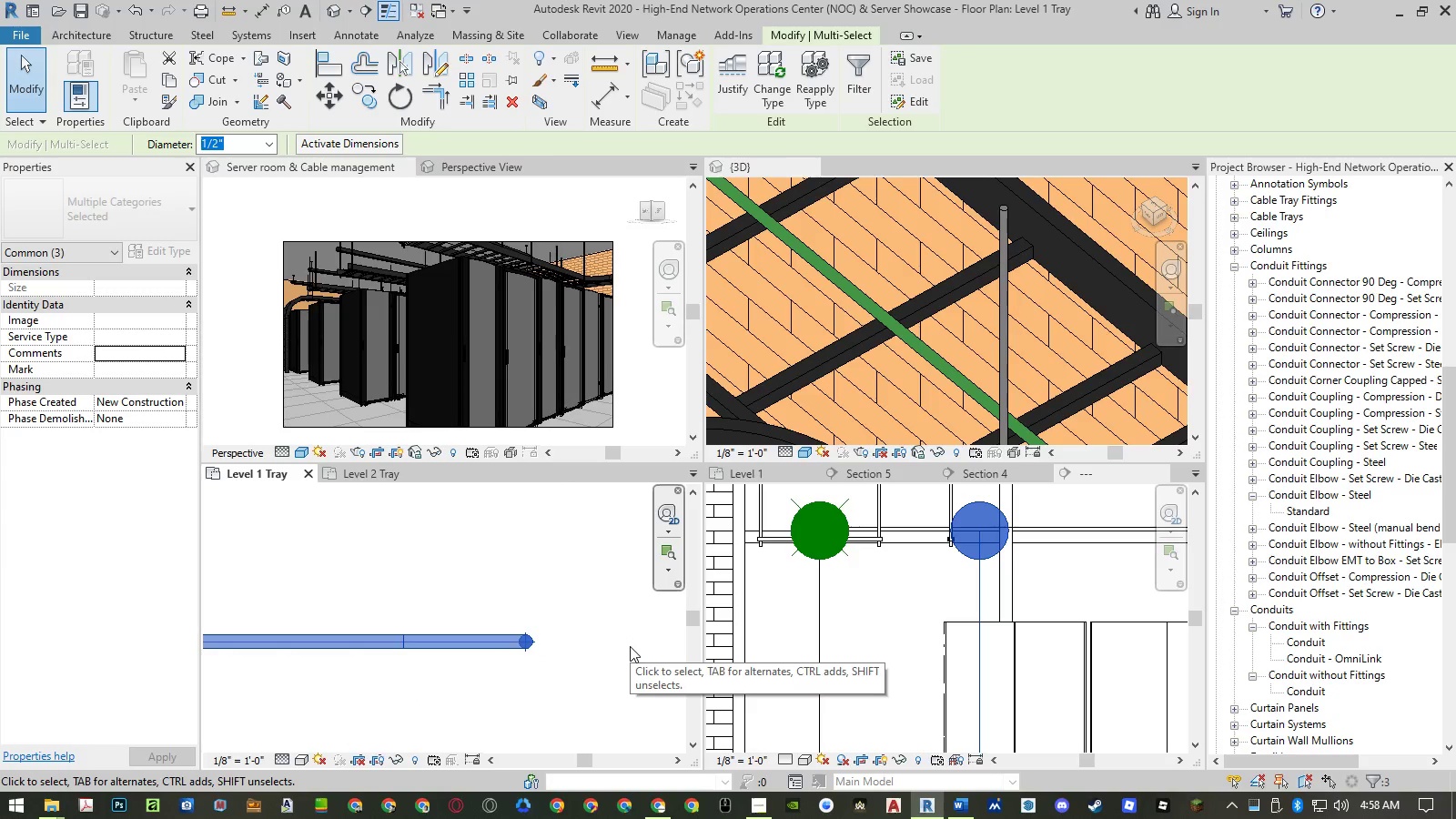 
wait(9.75)
 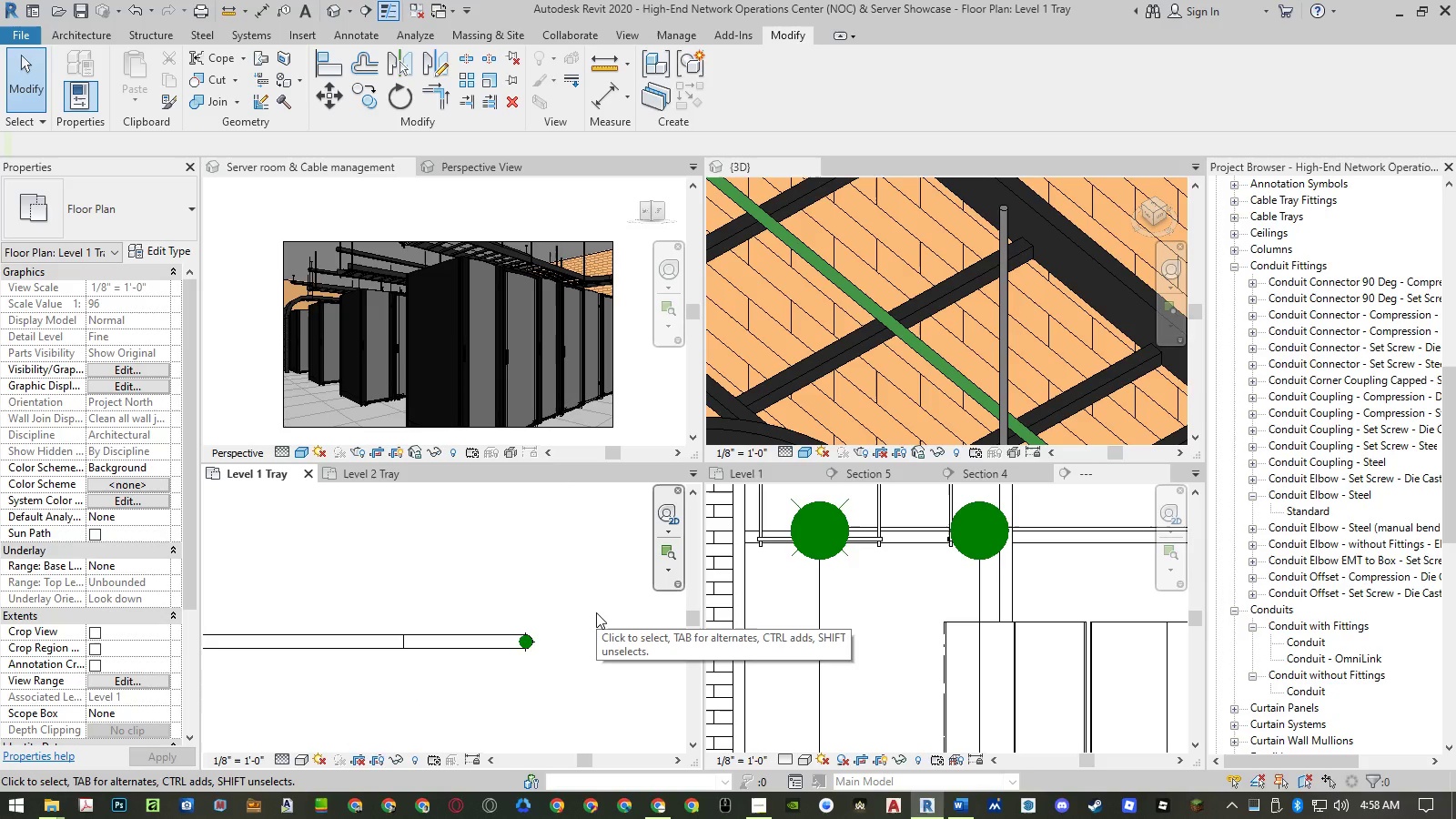 
scroll: coordinate [575, 626], scroll_direction: down, amount: 7.0
 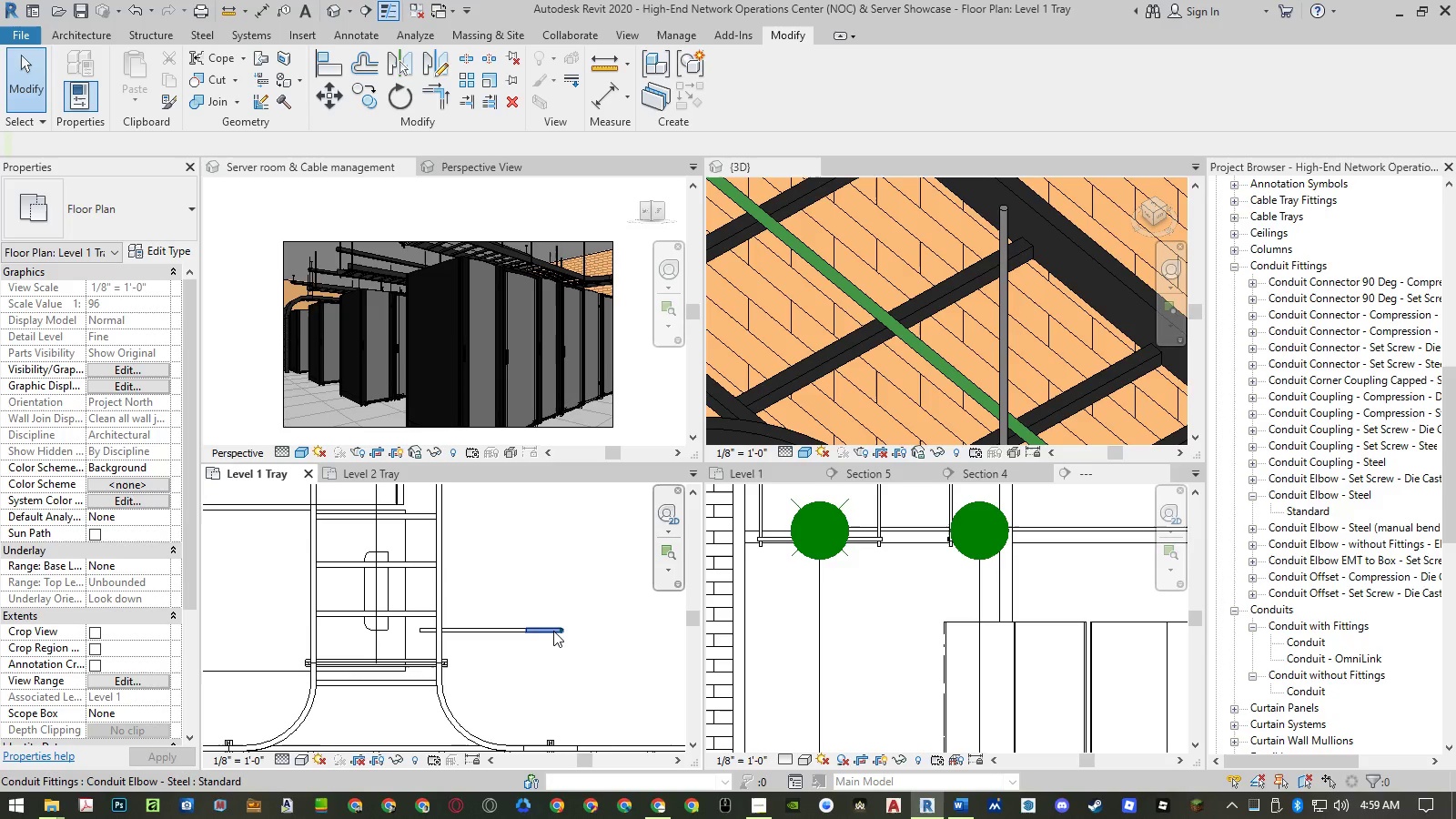 
wait(13.89)
 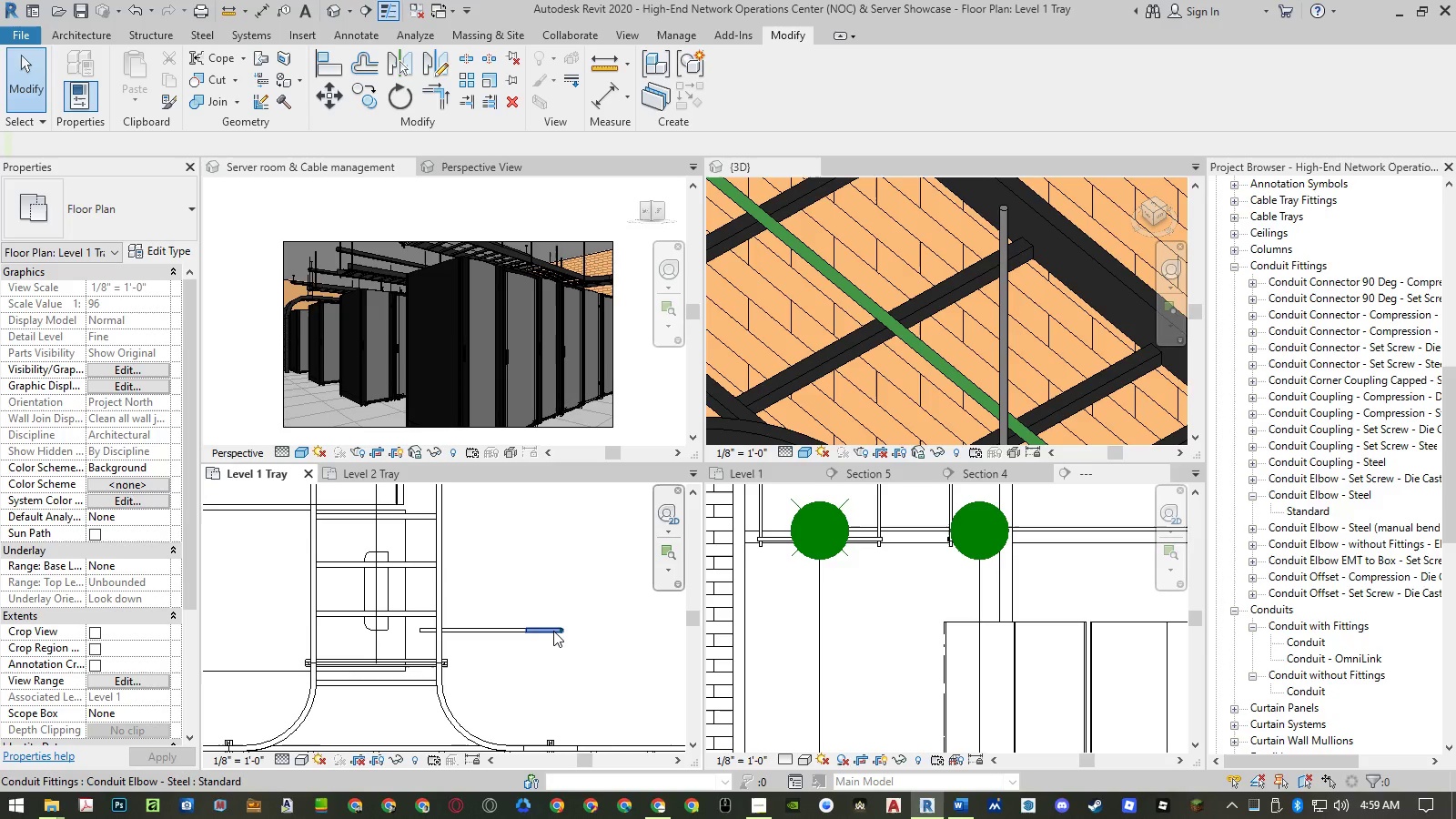 
left_click([774, 470])
 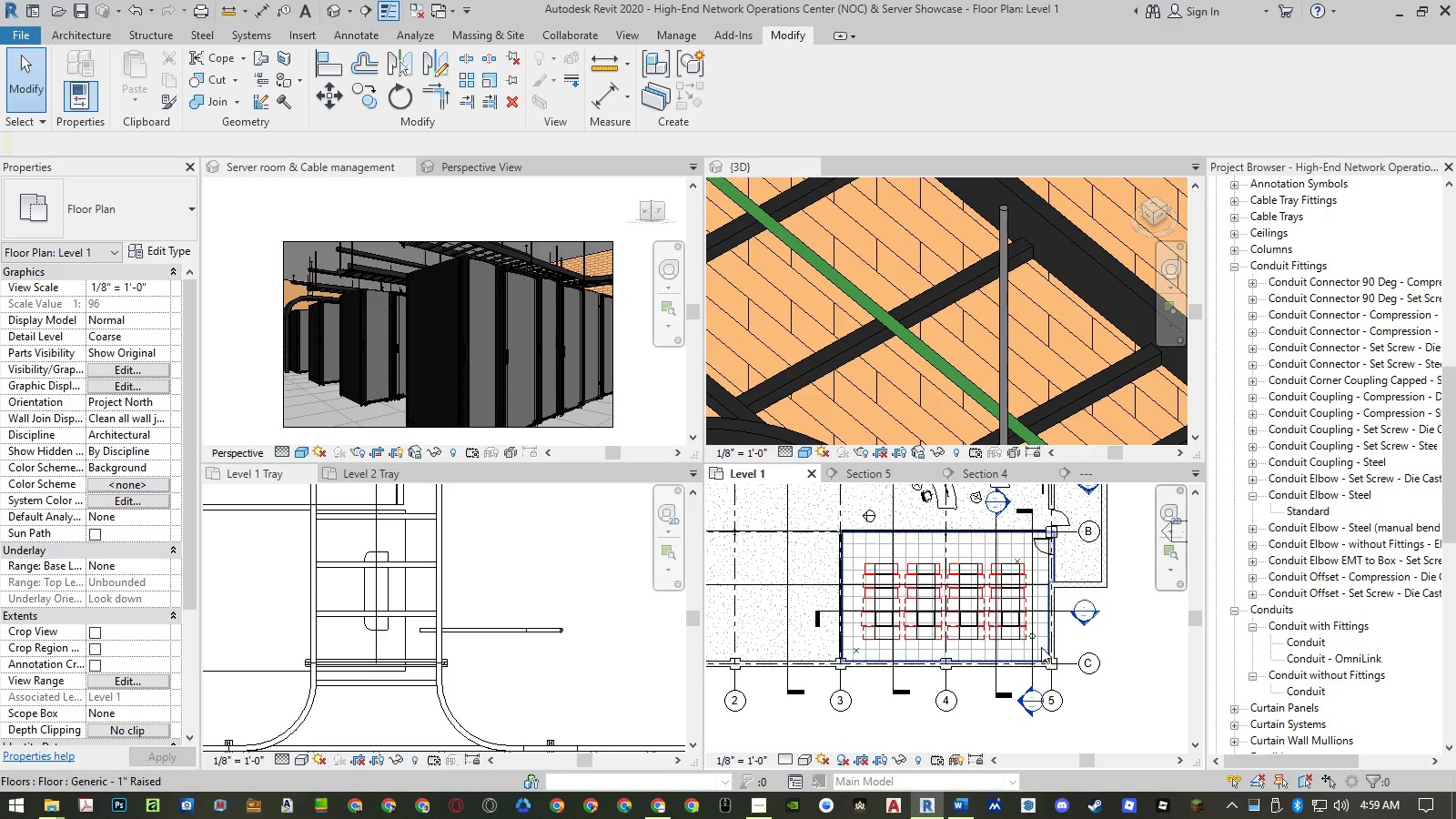 
scroll: coordinate [1037, 644], scroll_direction: up, amount: 4.0
 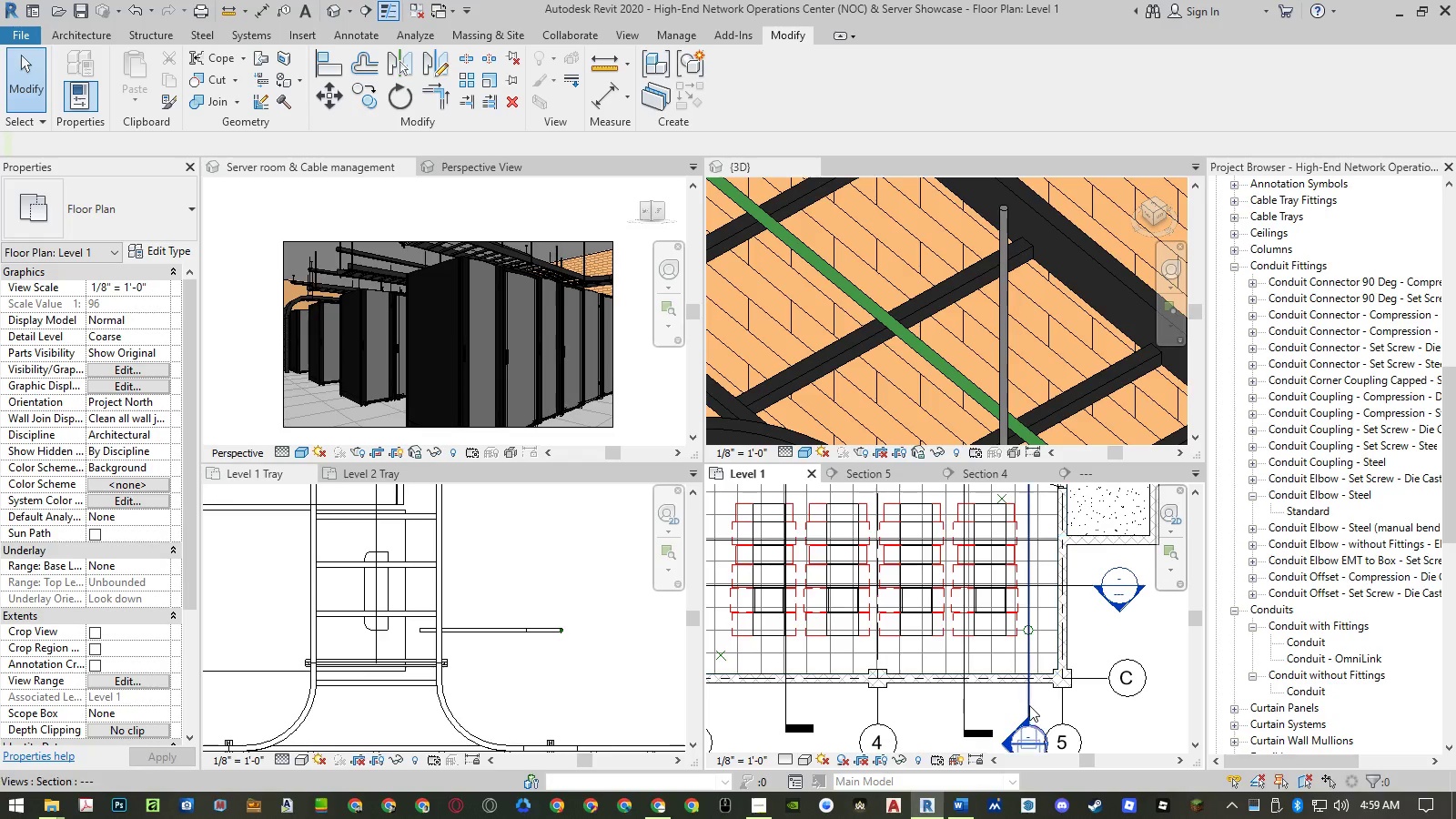 
left_click([1029, 705])
 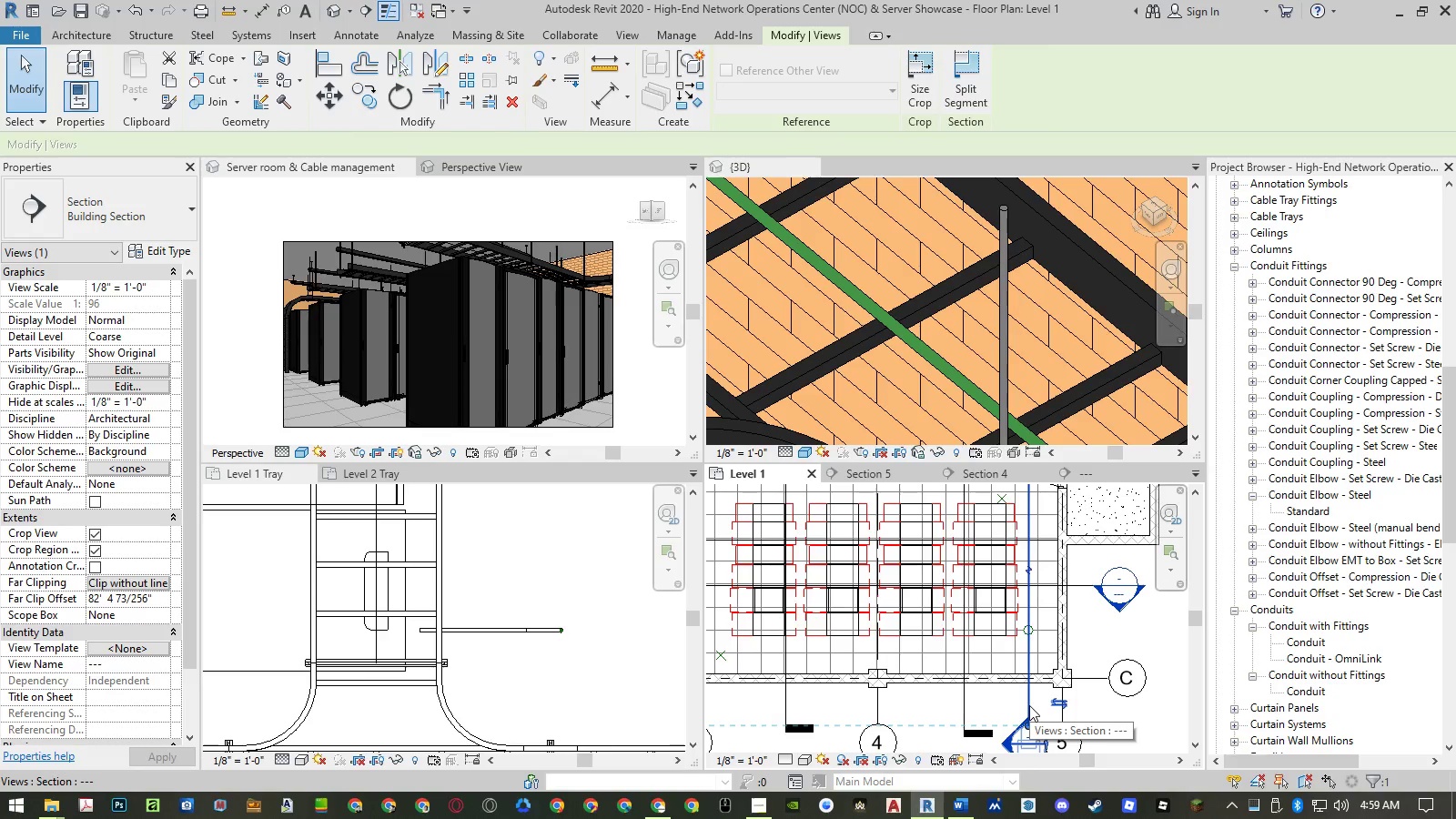 
type(ro)
 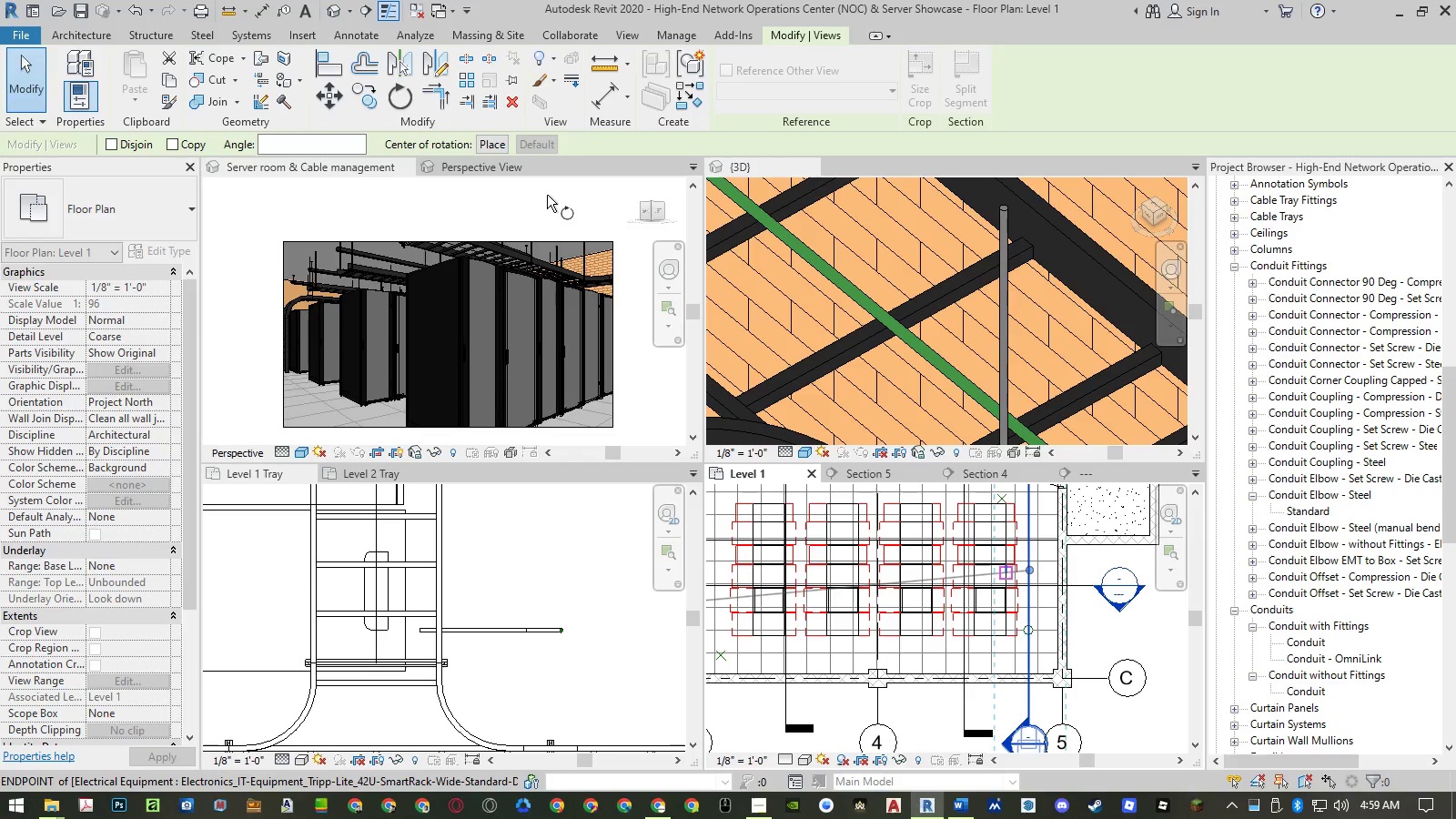 
left_click([500, 148])
 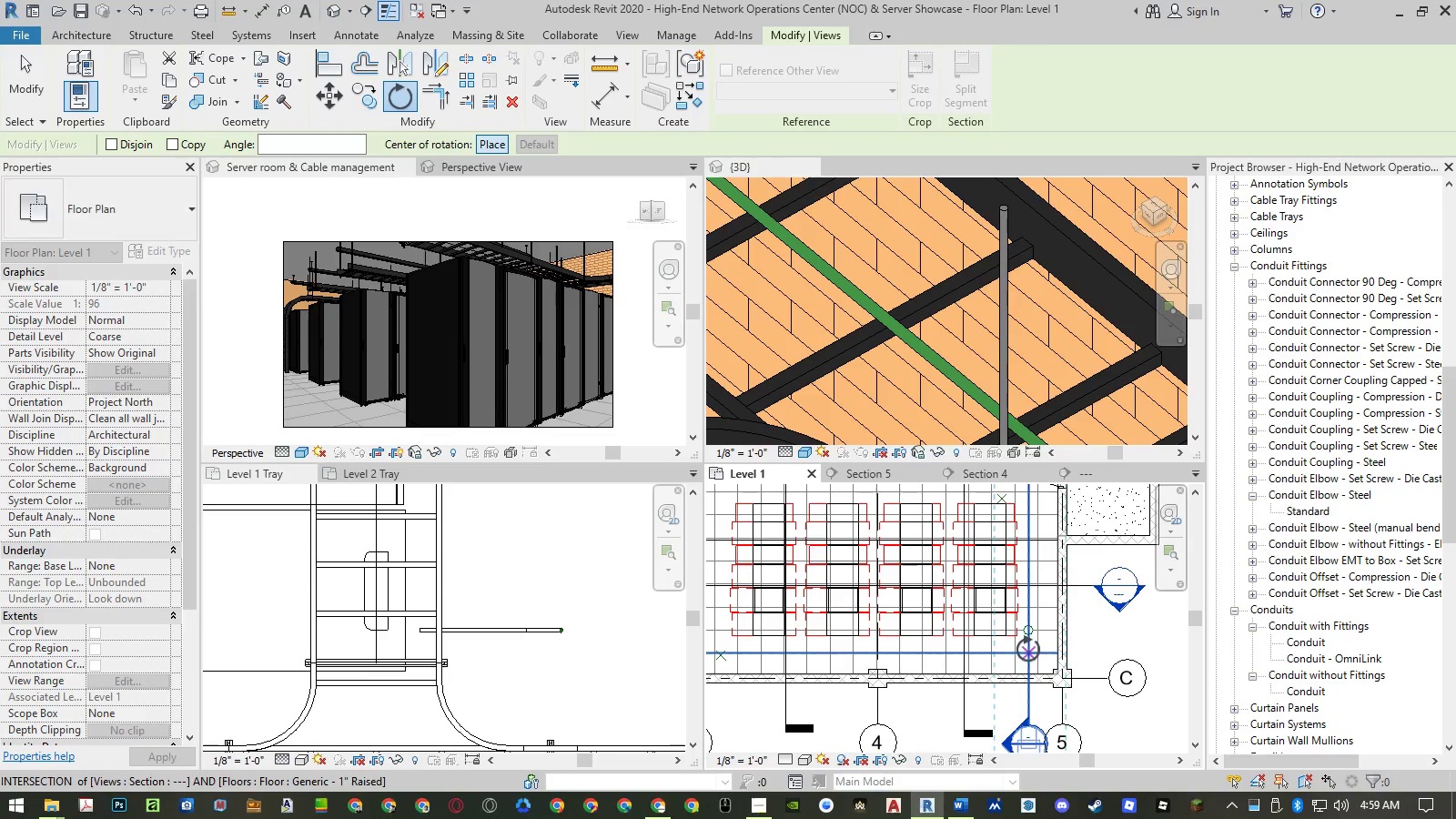 
left_click([1027, 652])
 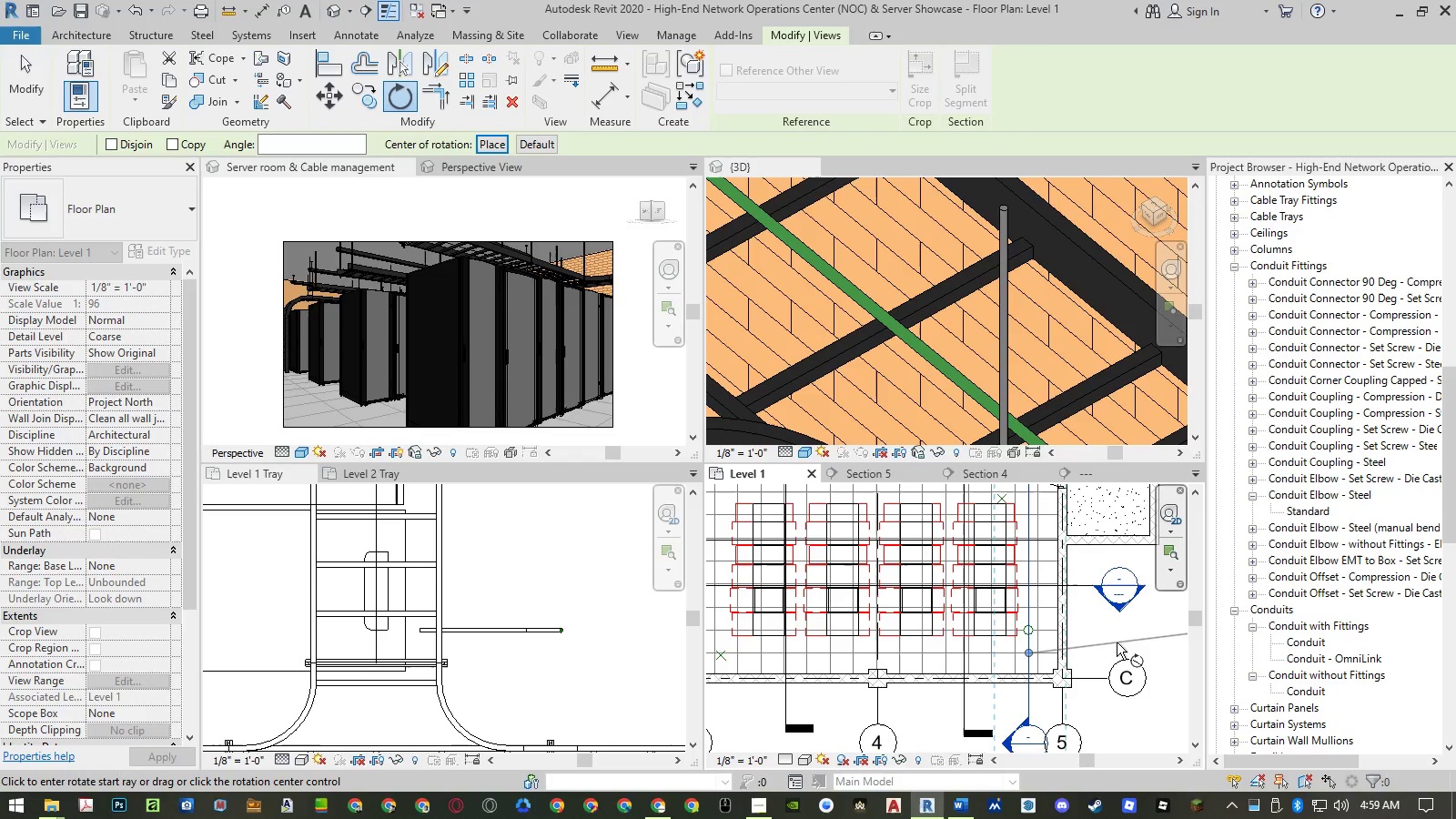 
left_click([1117, 642])
 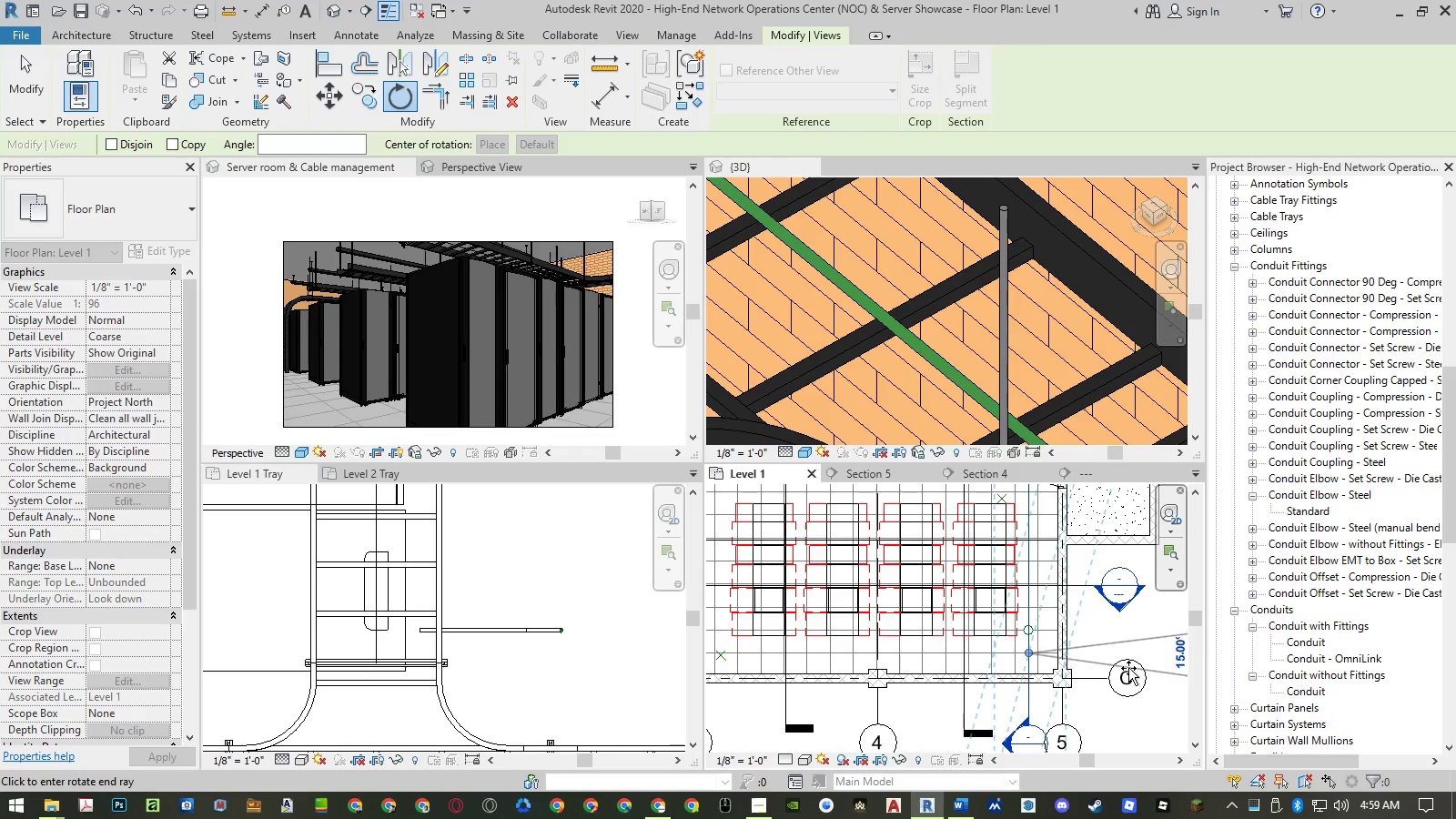 
key(Numpad9)
 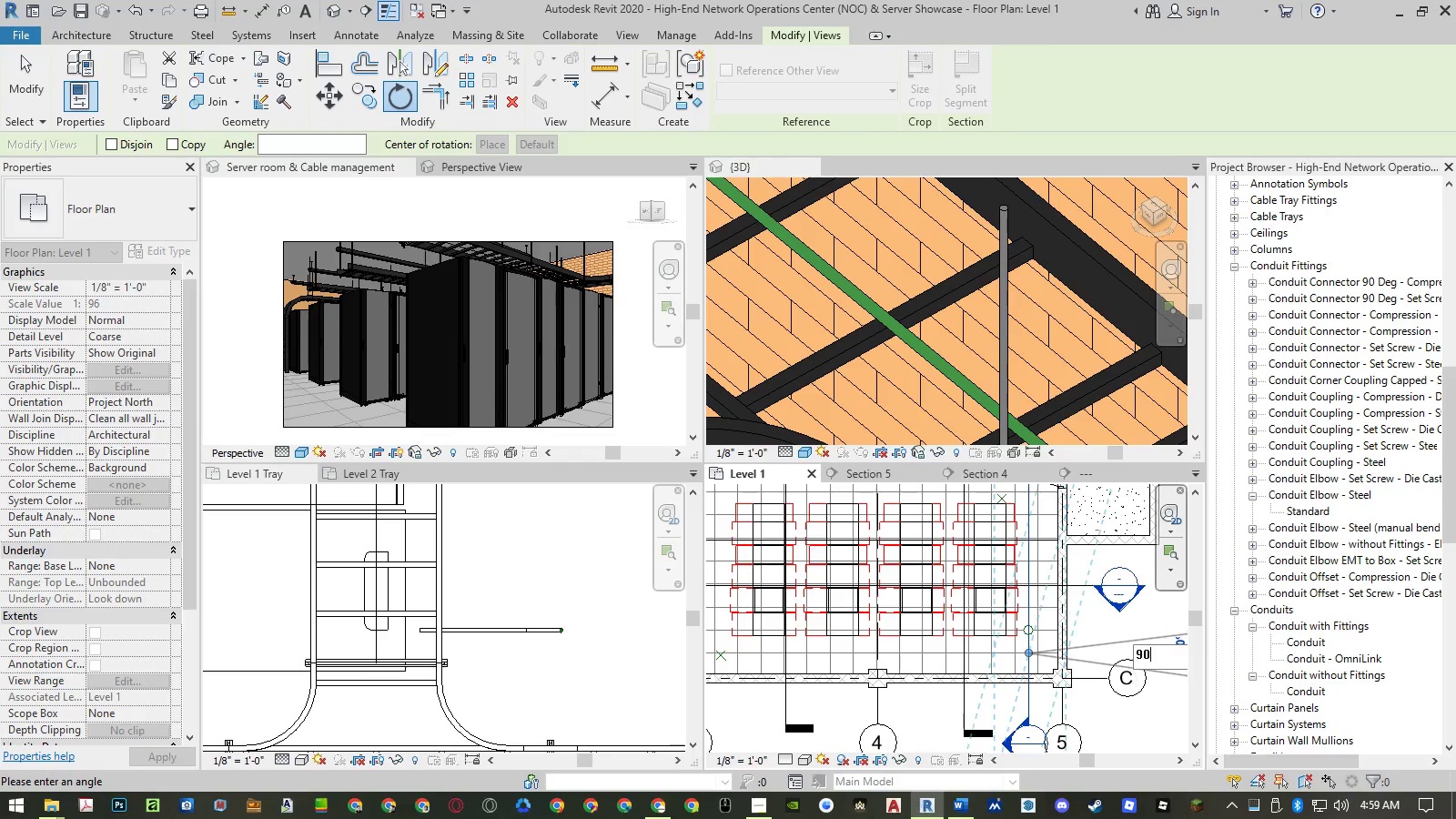 
key(Numpad0)
 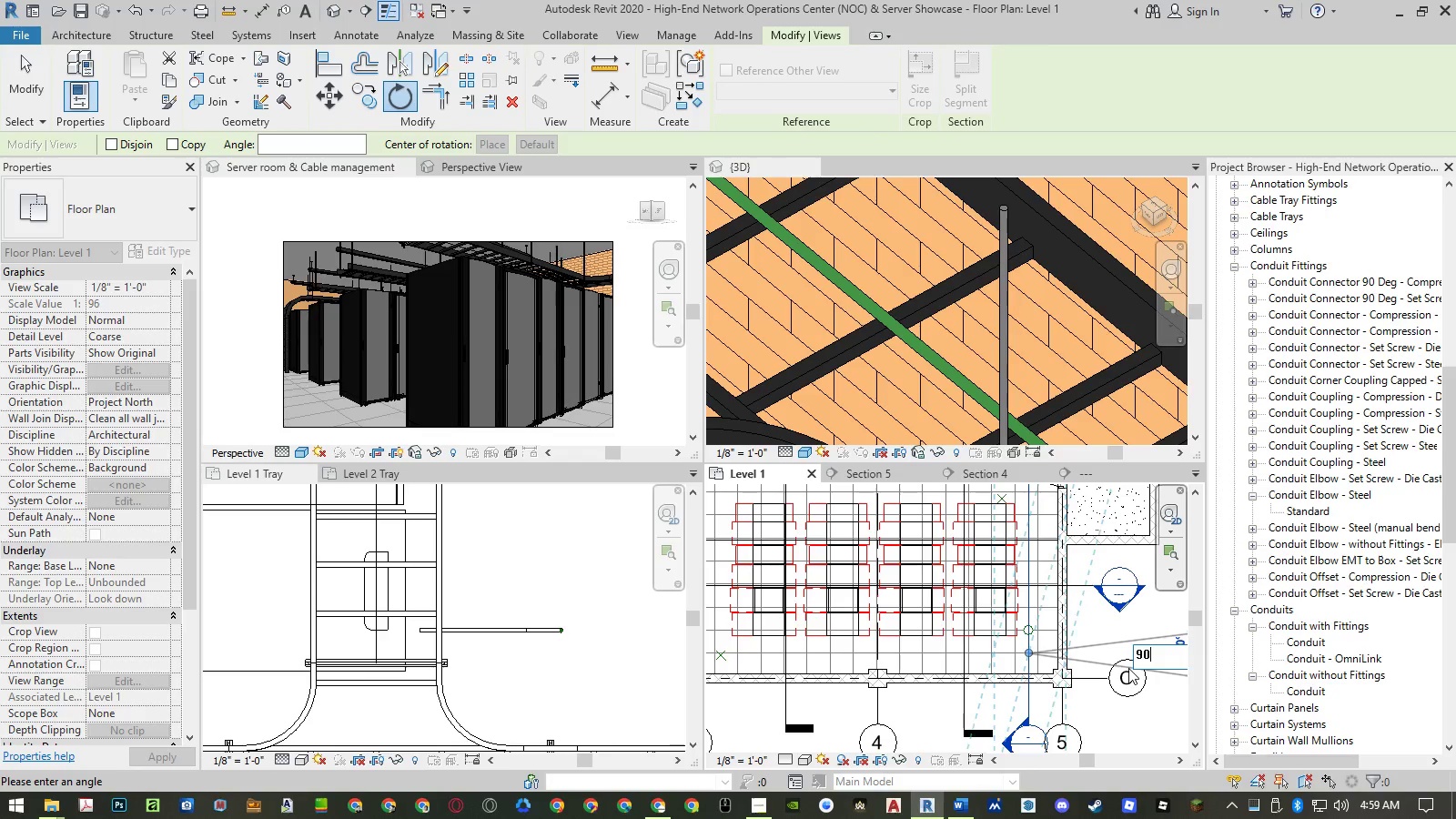 
key(NumpadEnter)
 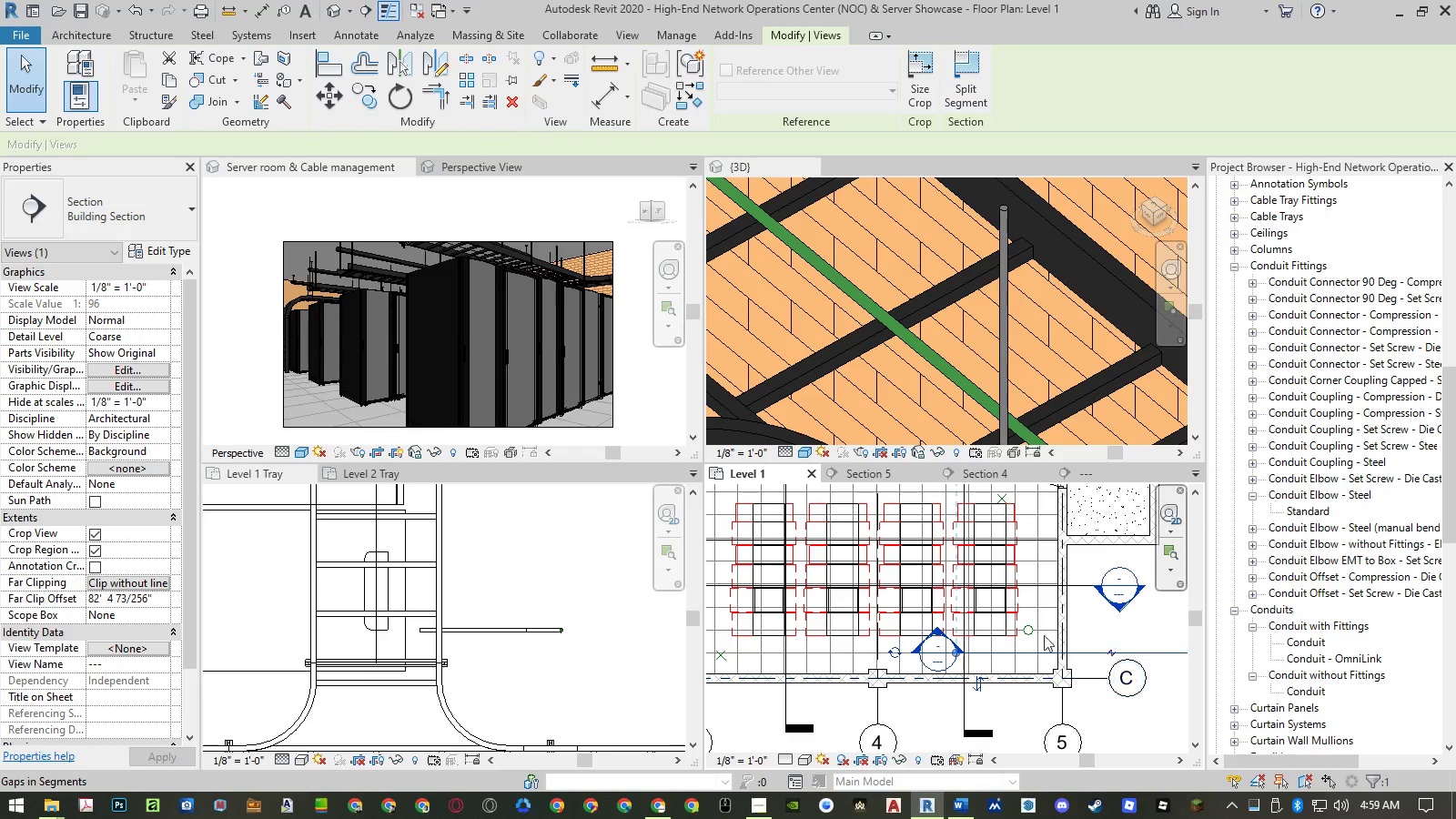 
scroll: coordinate [840, 626], scroll_direction: down, amount: 5.0
 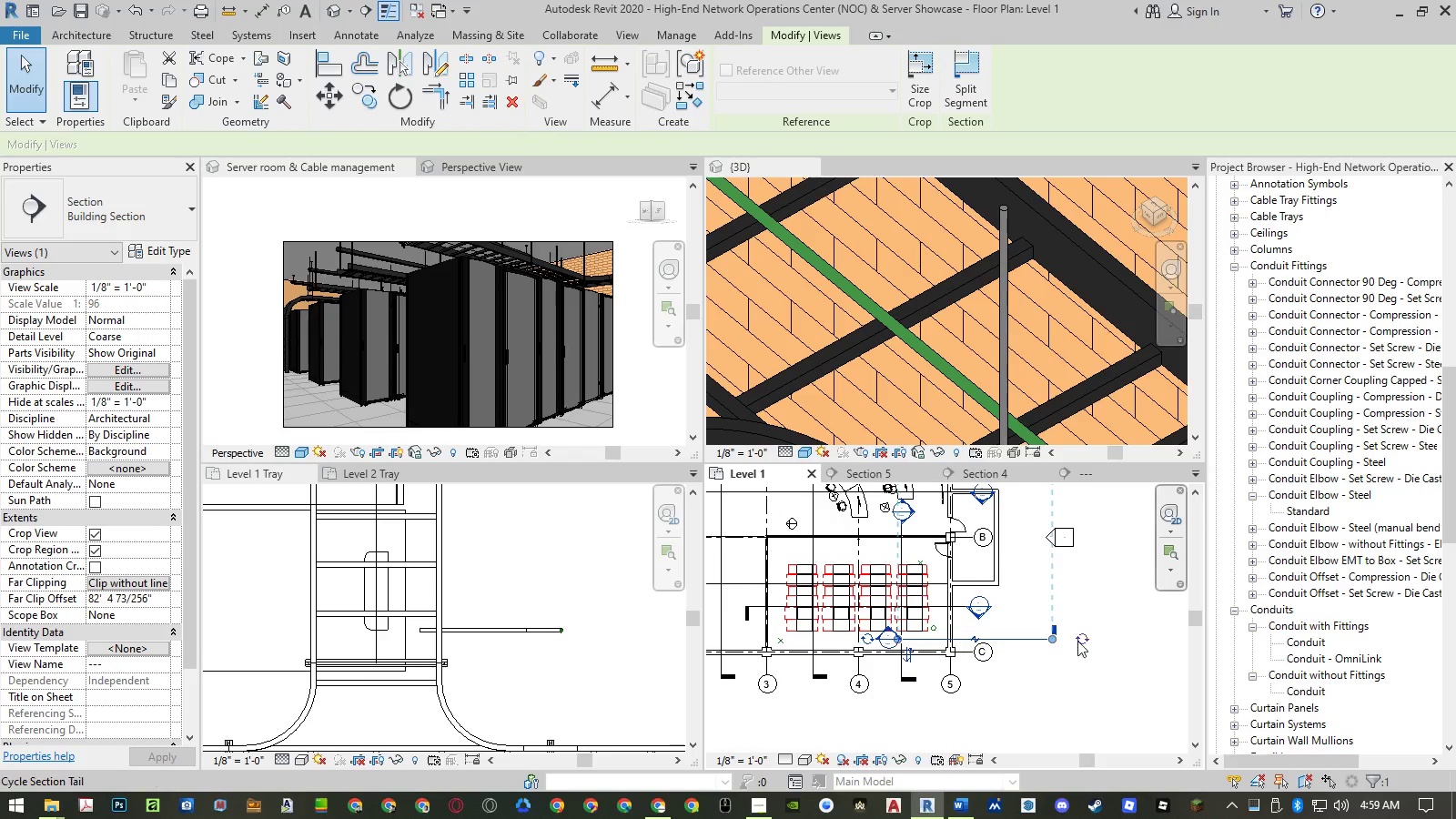 
scroll: coordinate [1068, 641], scroll_direction: up, amount: 2.0
 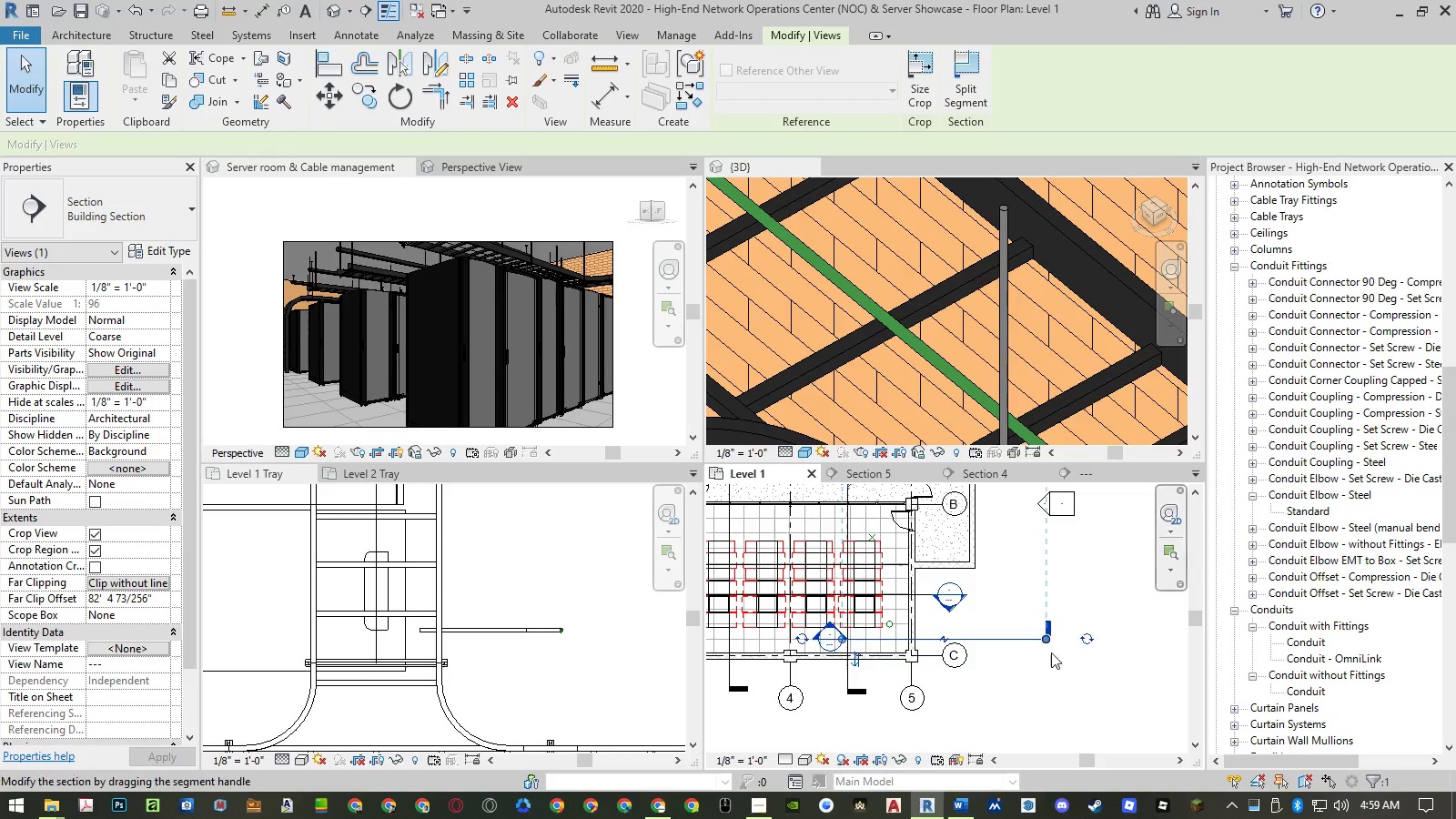 
scroll: coordinate [1042, 681], scroll_direction: down, amount: 4.0
 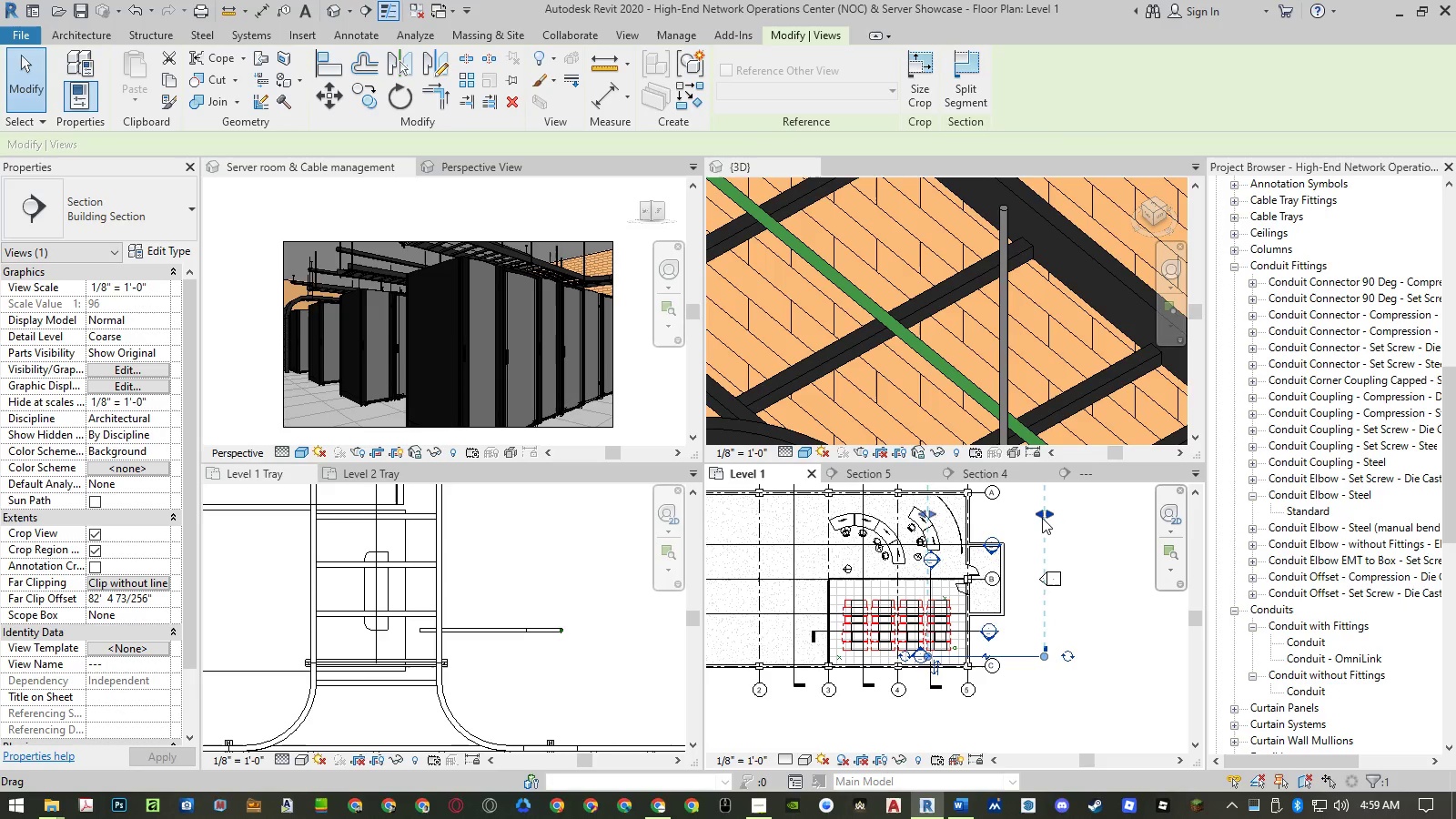 
left_click_drag(start_coordinate=[1043, 516], to_coordinate=[960, 541])
 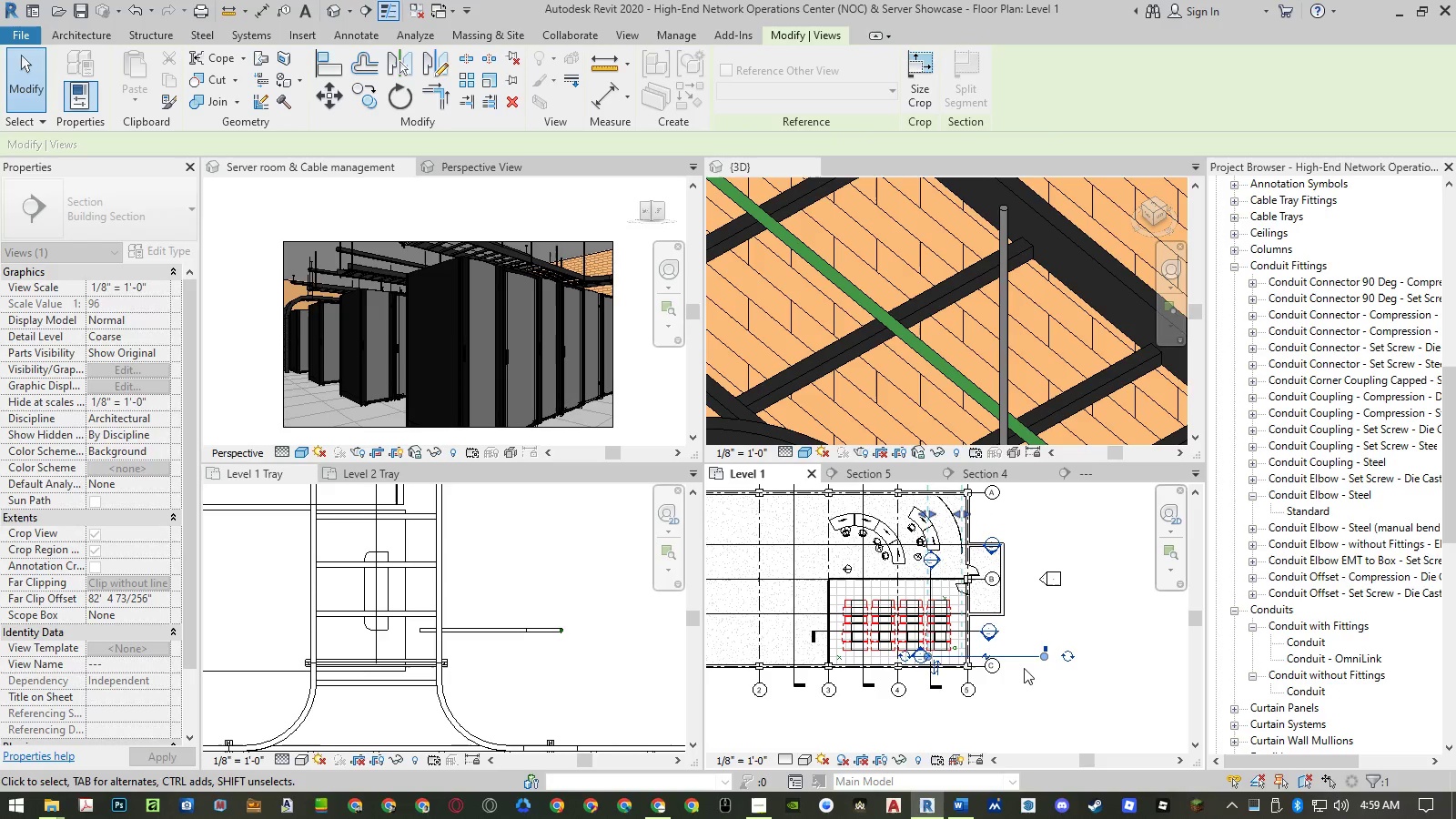 
scroll: coordinate [1025, 667], scroll_direction: up, amount: 4.0
 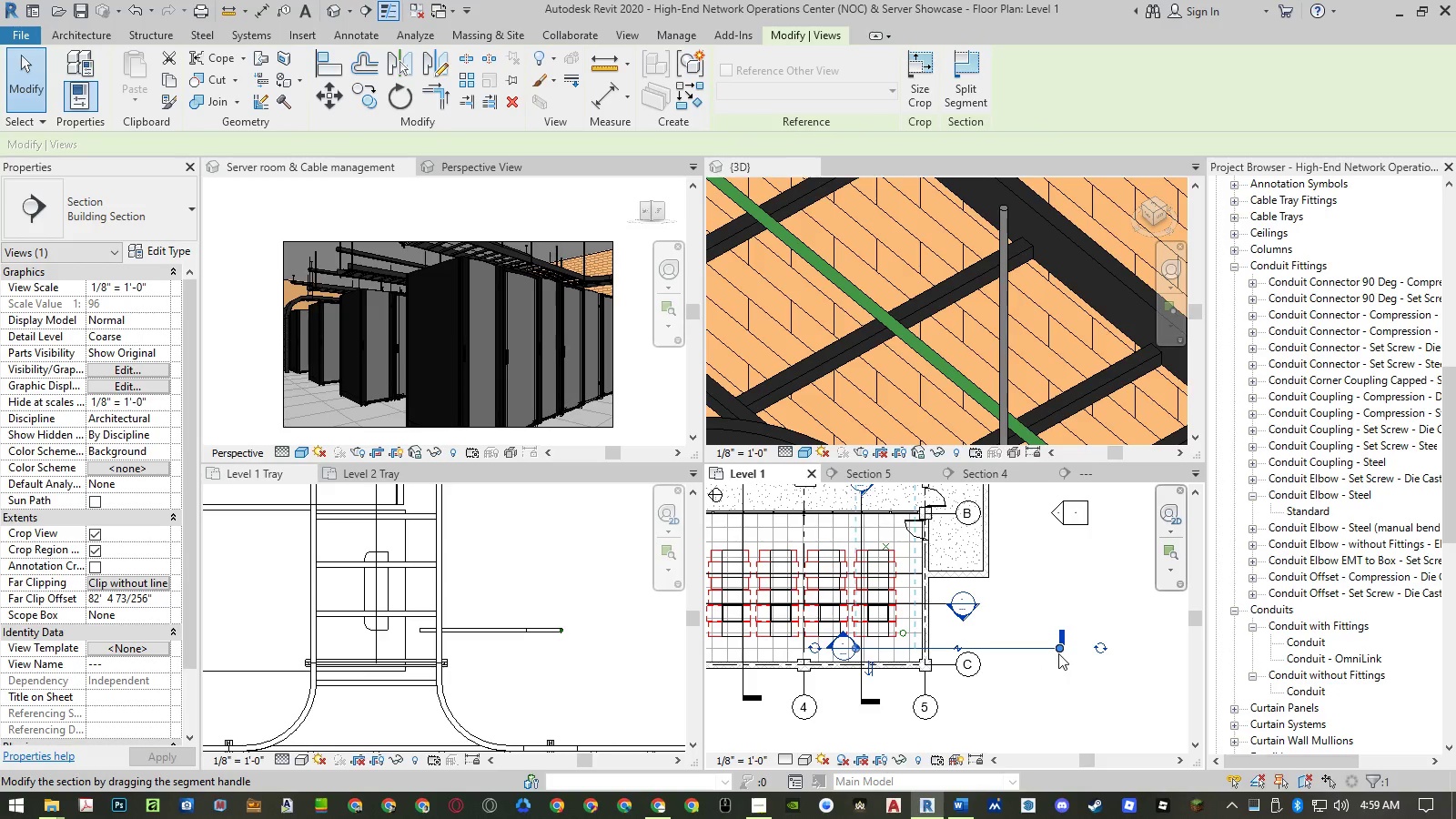 
left_click_drag(start_coordinate=[1059, 651], to_coordinate=[915, 656])
 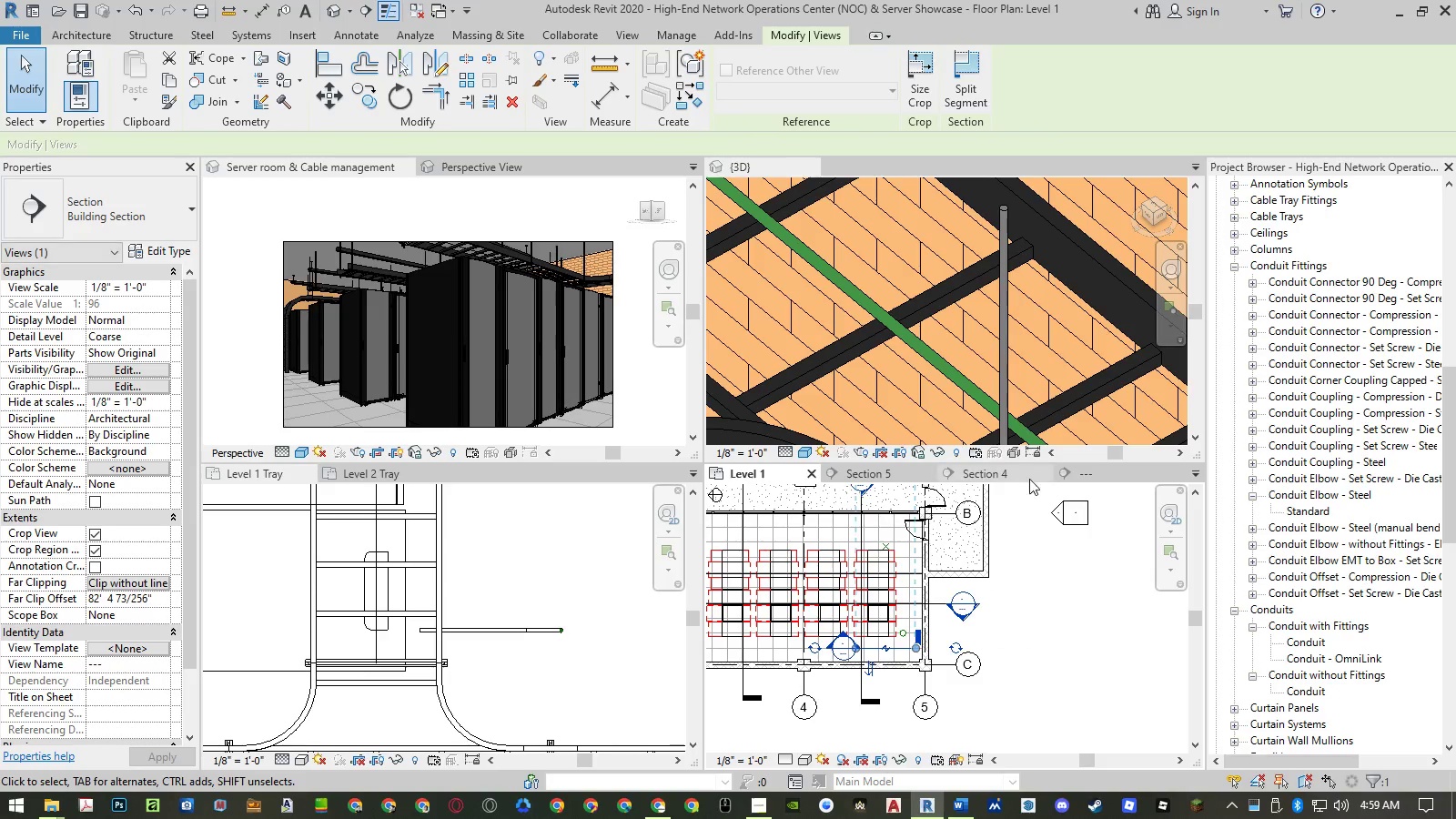 
left_click([1081, 473])
 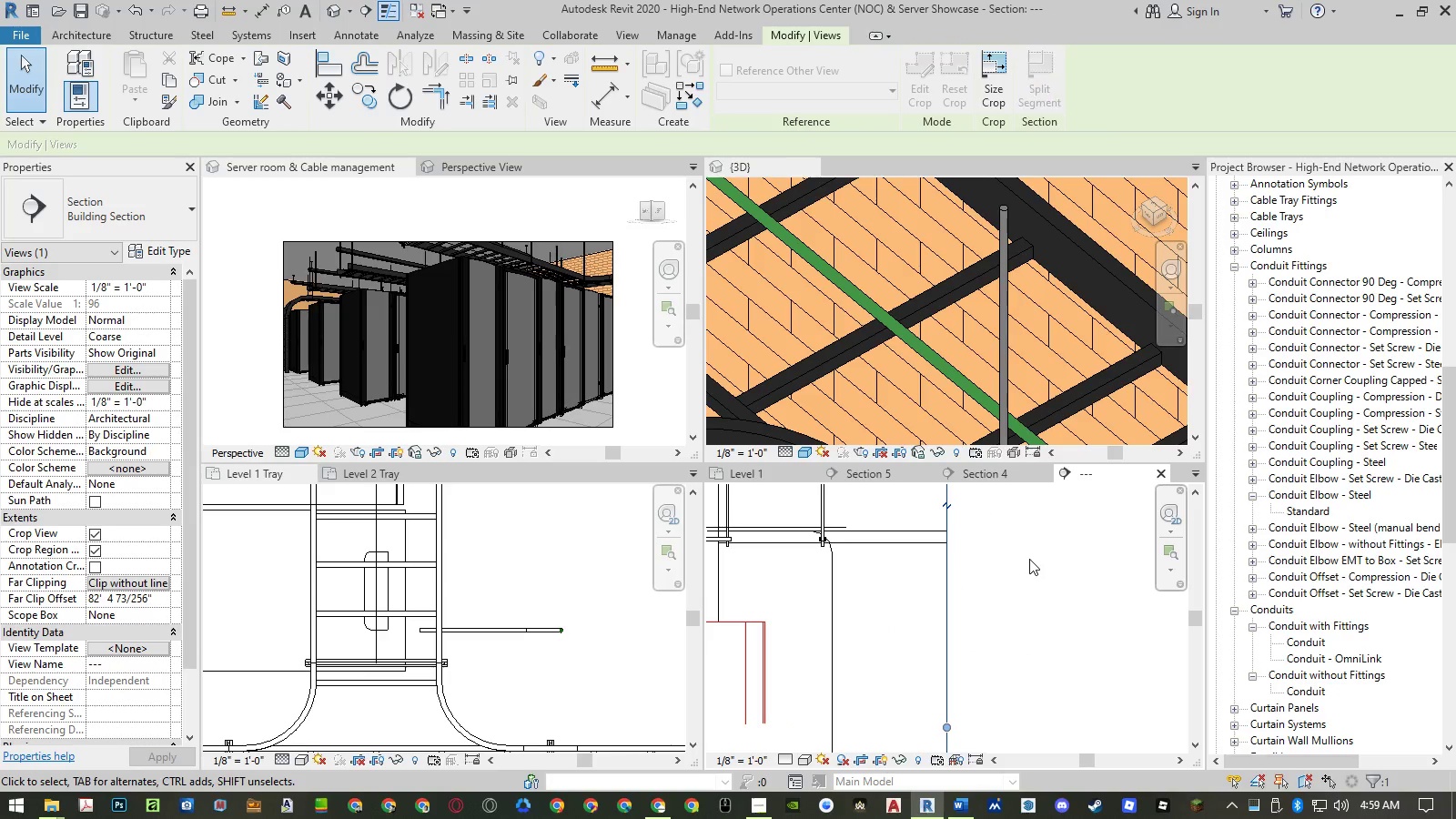 
scroll: coordinate [1028, 561], scroll_direction: down, amount: 9.0
 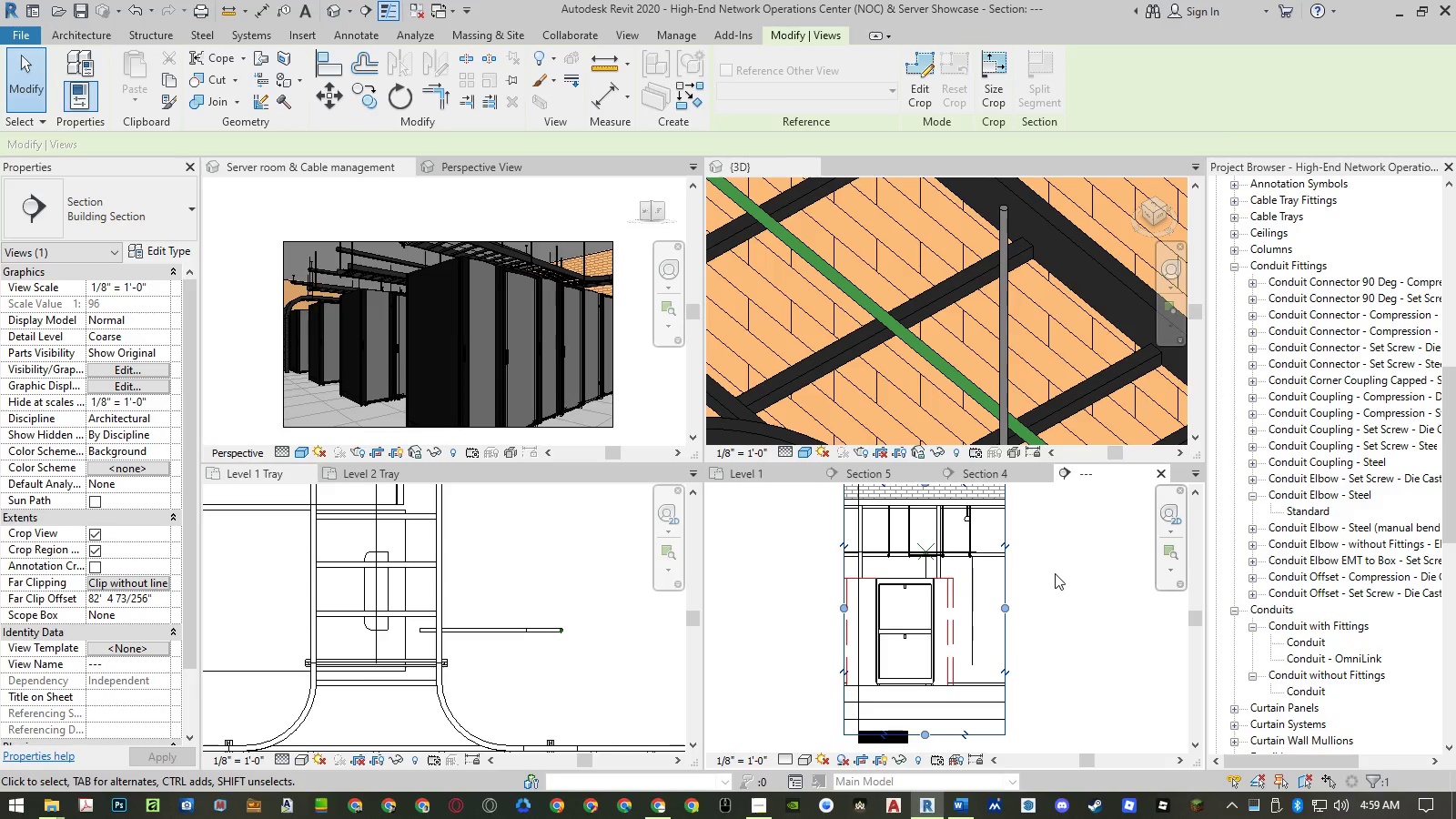 
left_click([1055, 573])
 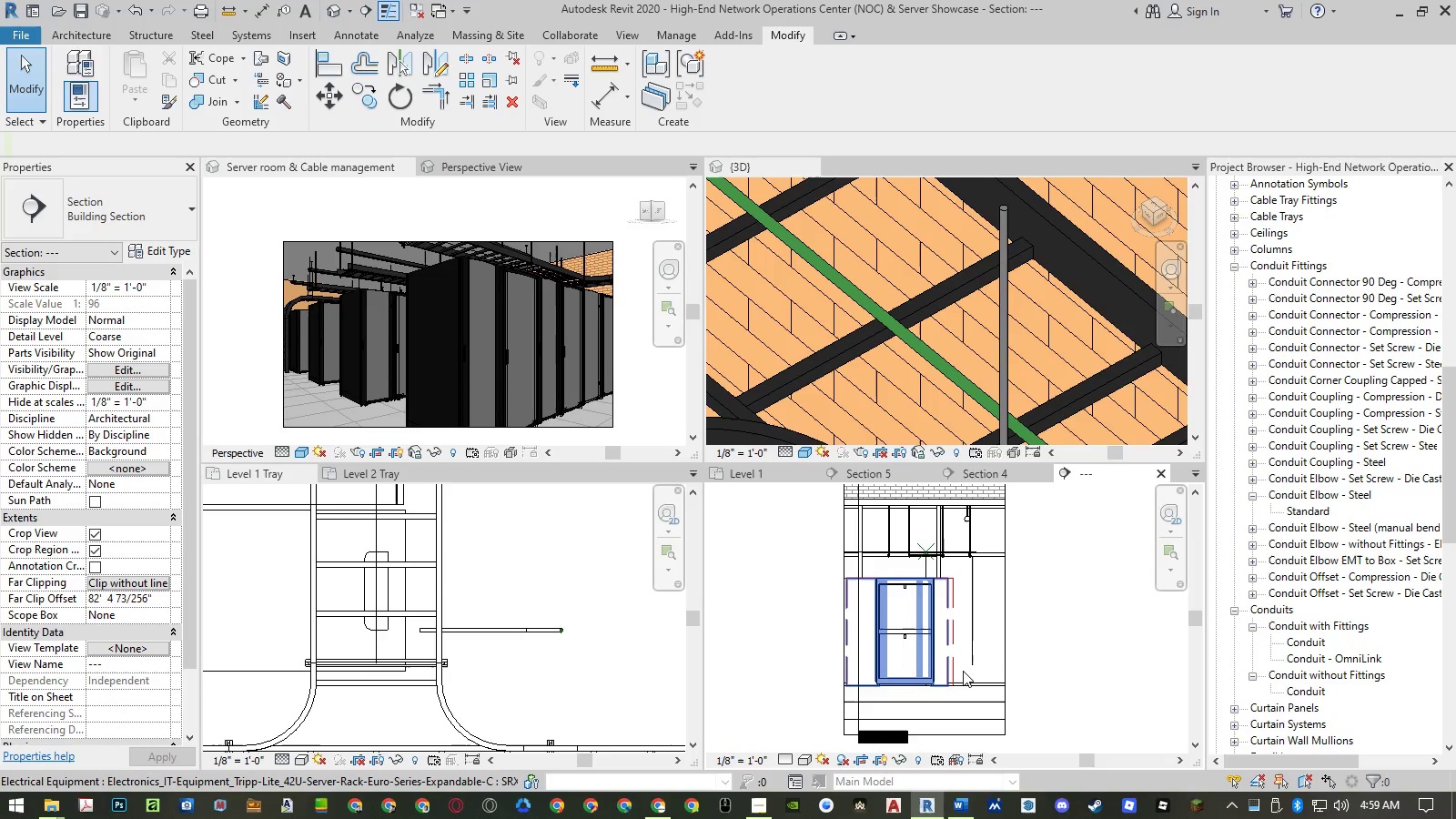 
scroll: coordinate [963, 671], scroll_direction: down, amount: 4.0
 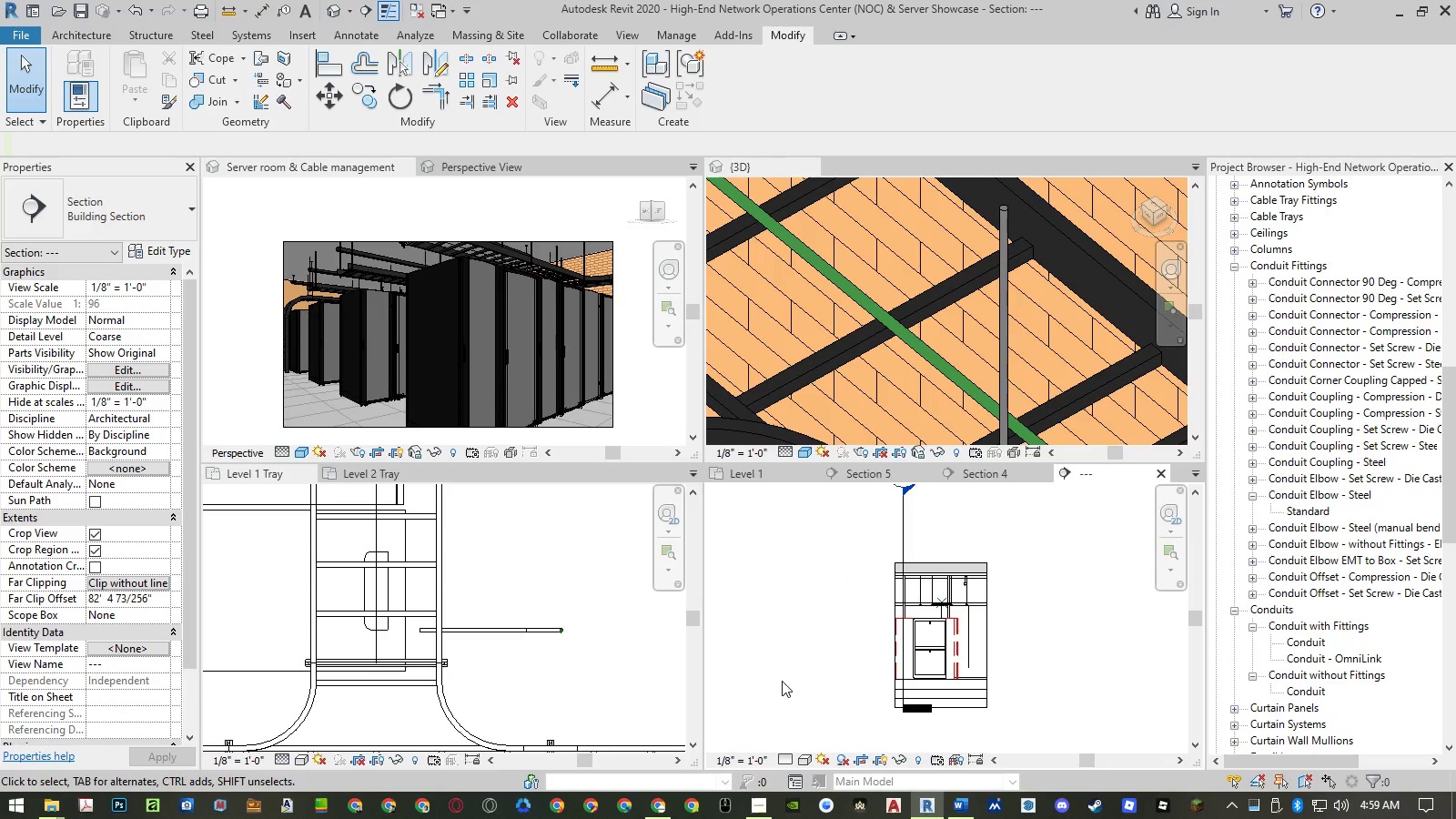 
left_click([127, 370])
 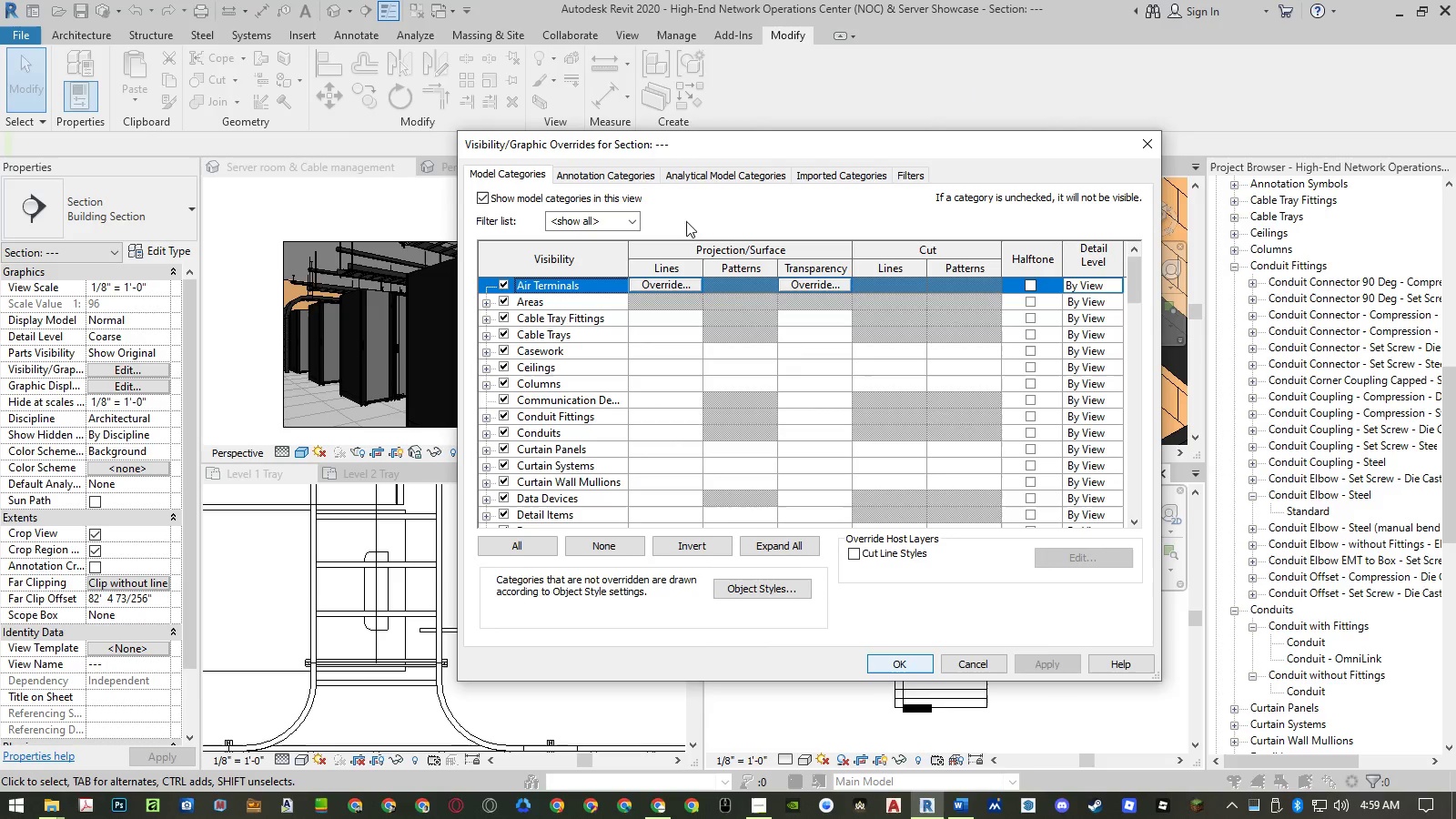 
left_click([602, 167])
 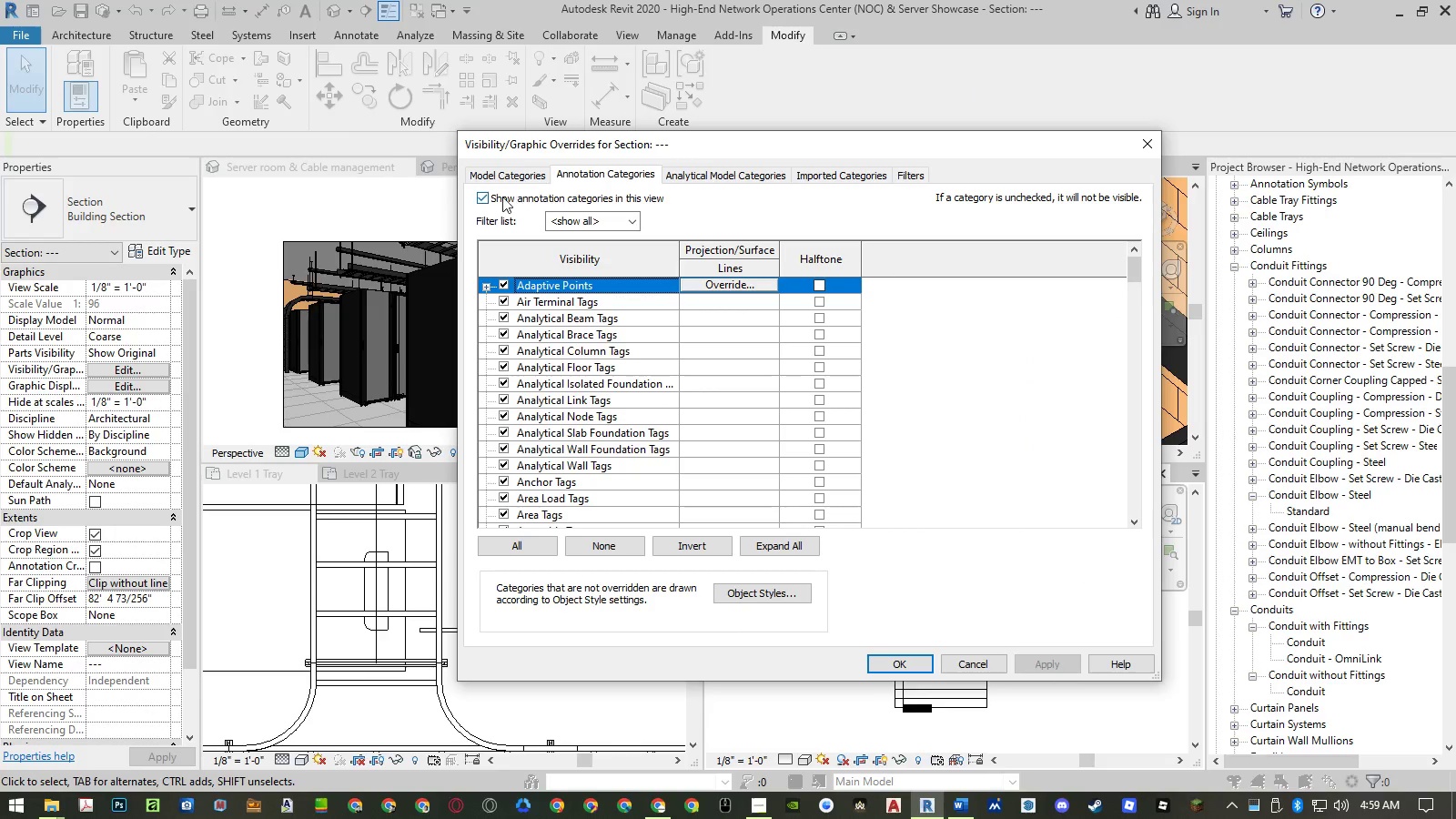 
left_click([478, 198])
 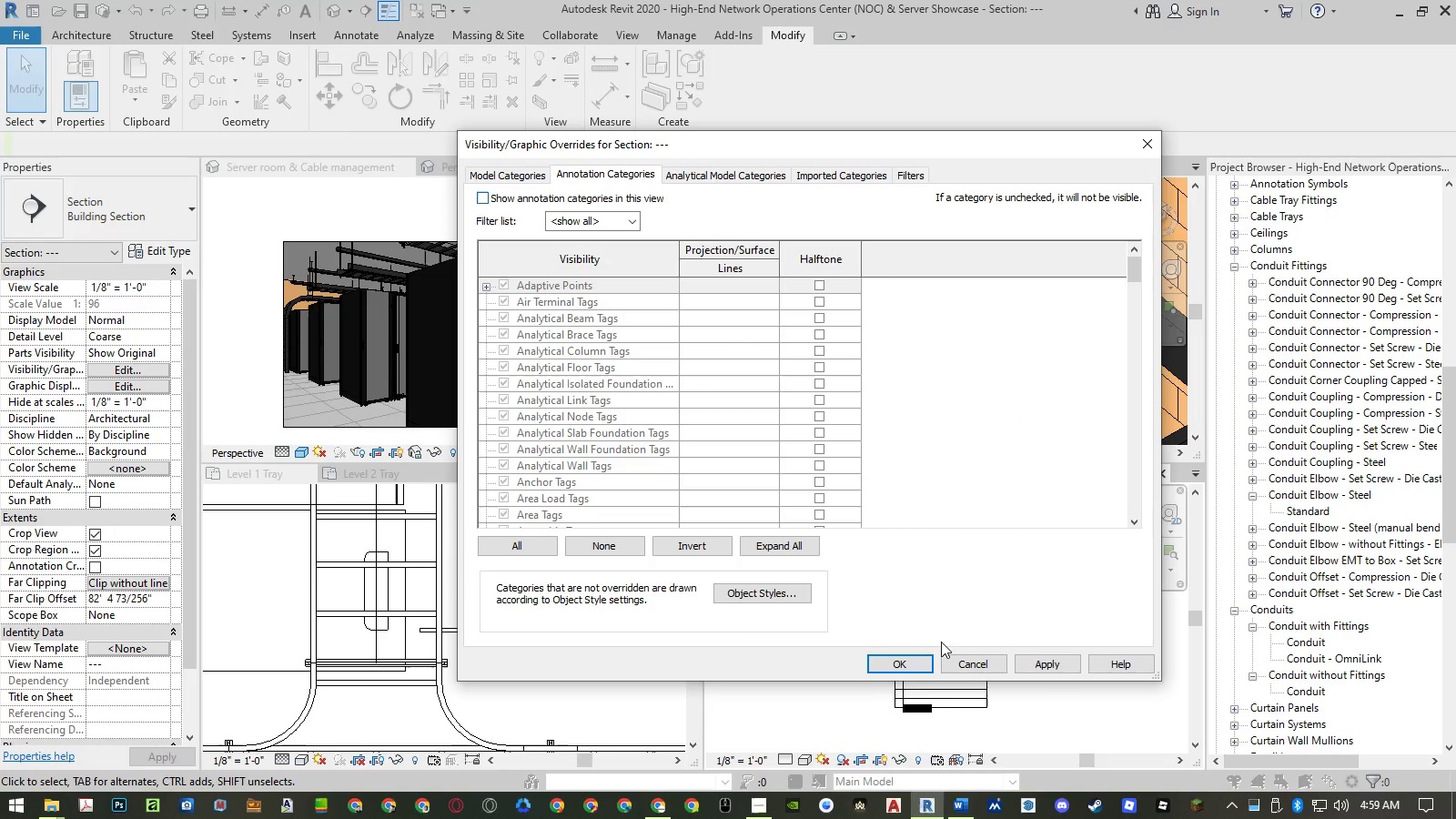 
left_click([907, 664])
 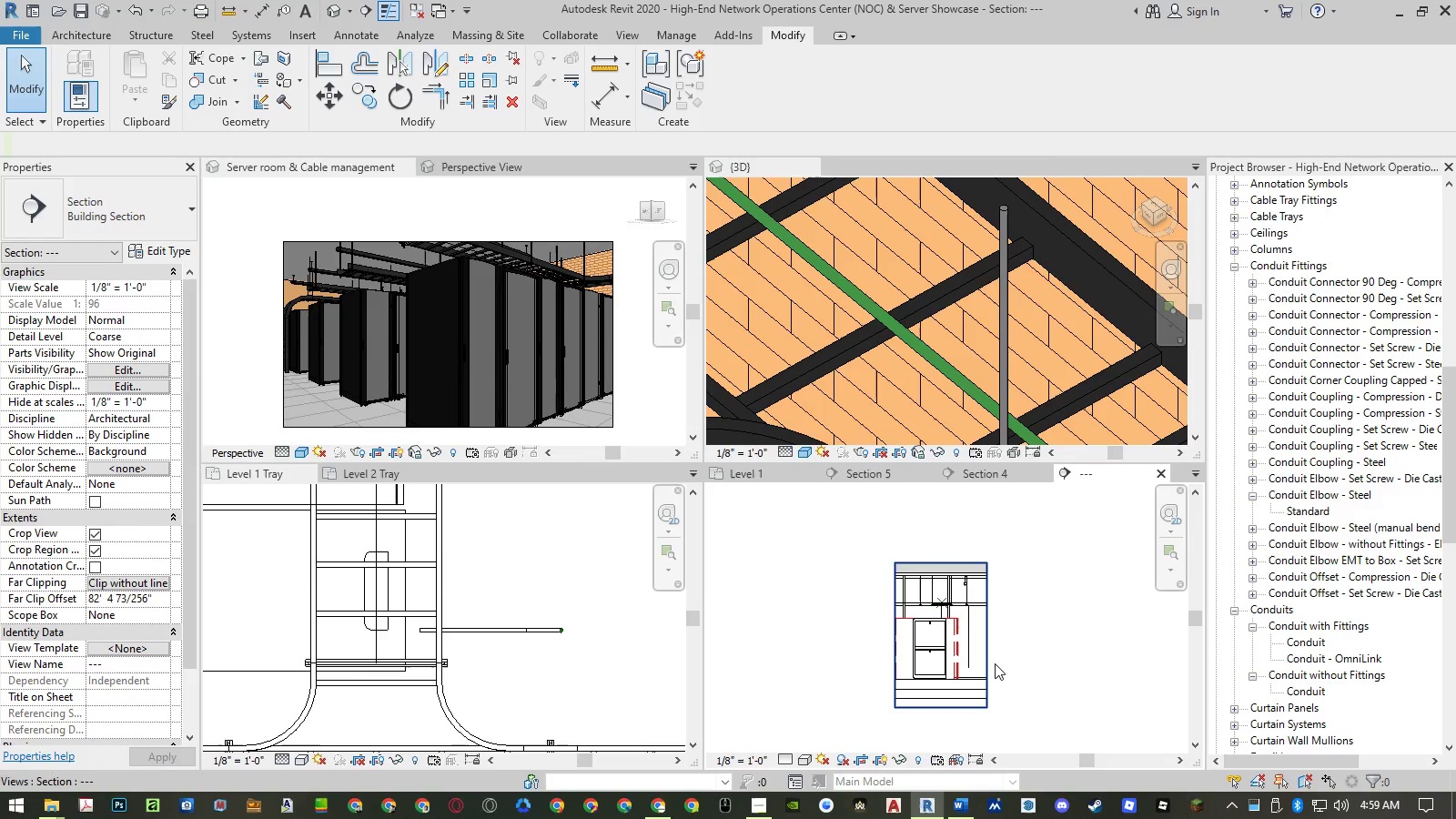 
scroll: coordinate [967, 613], scroll_direction: up, amount: 17.0
 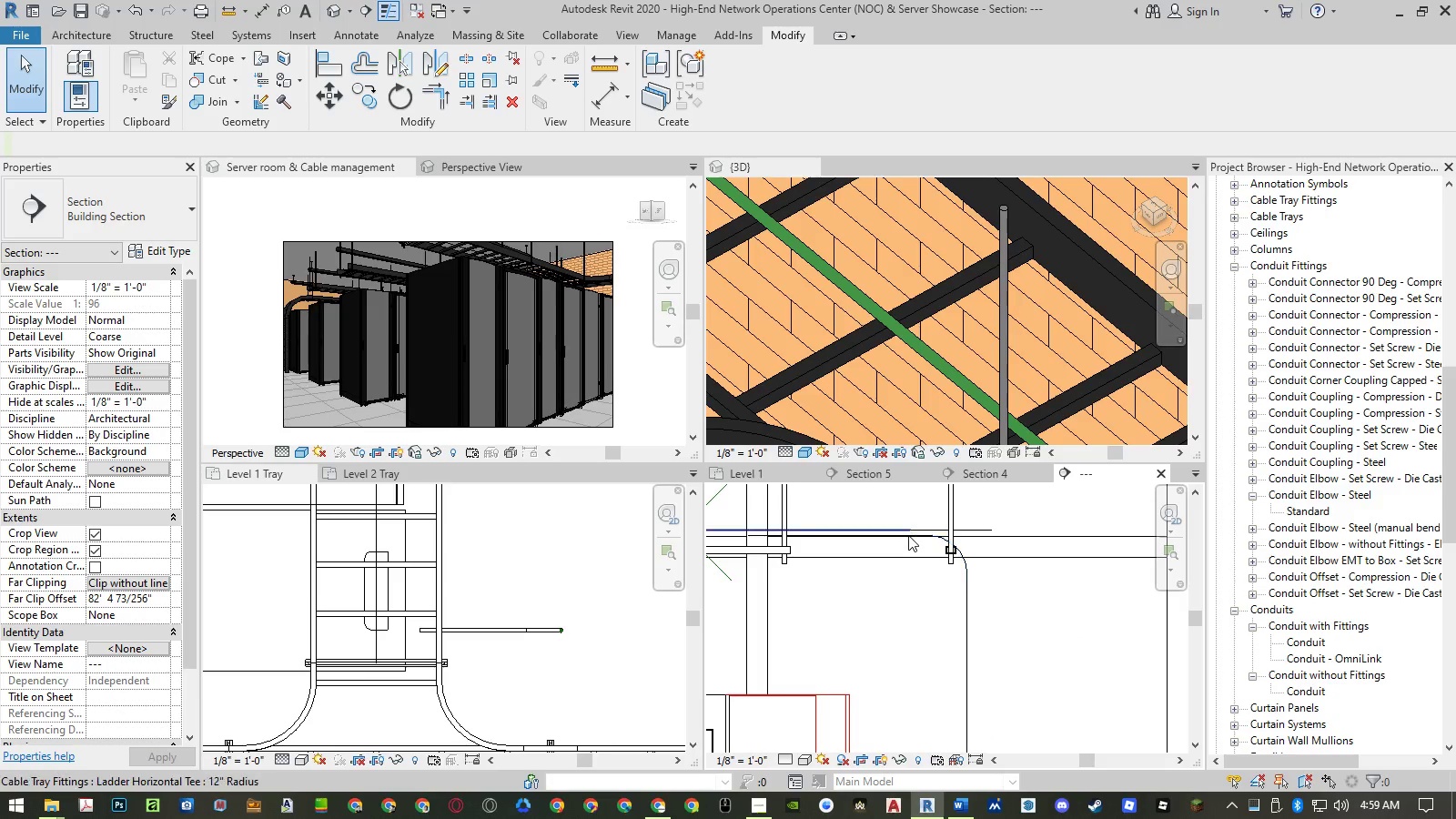 
wait(9.48)
 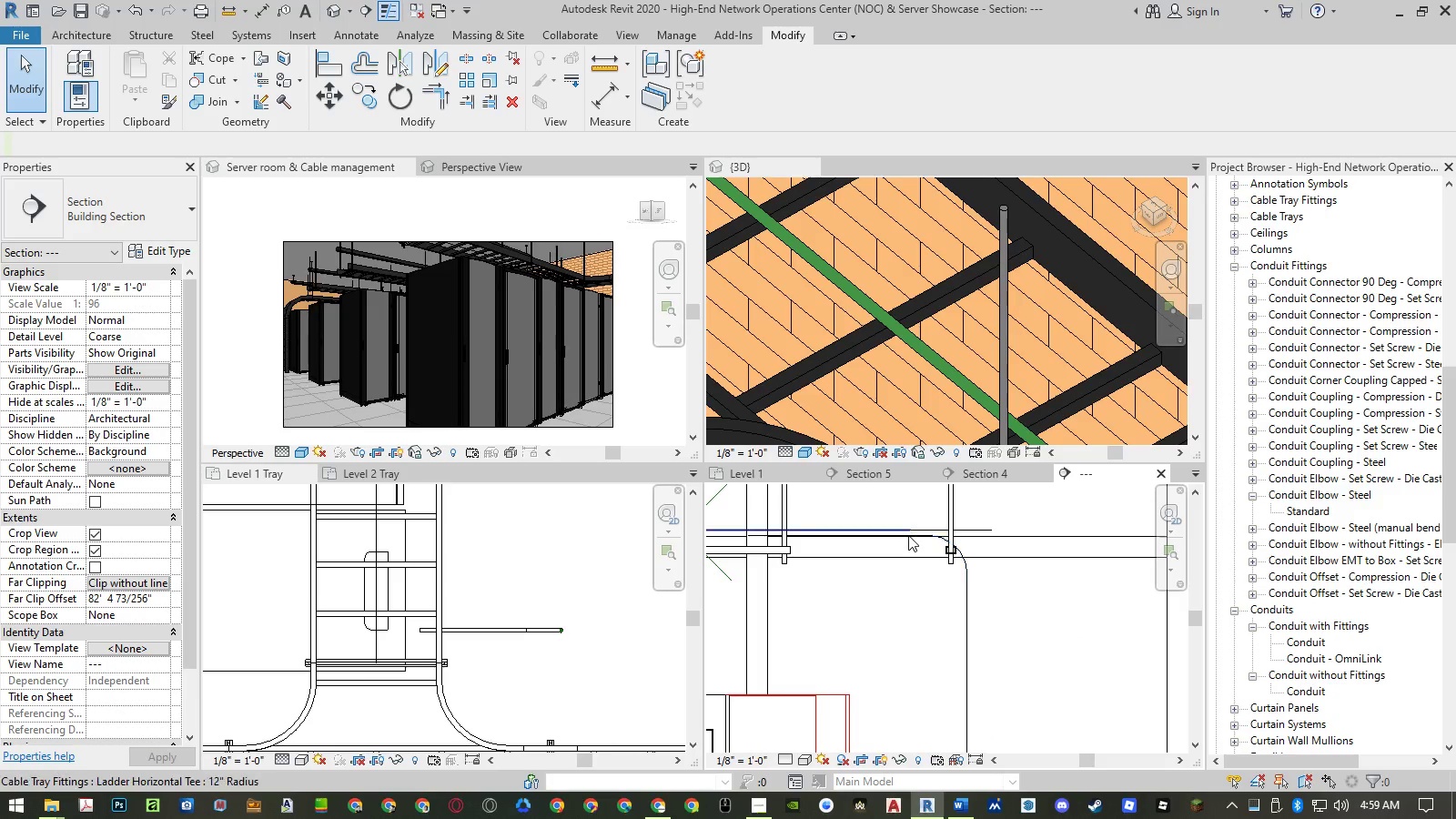 
double_click([503, 629])
 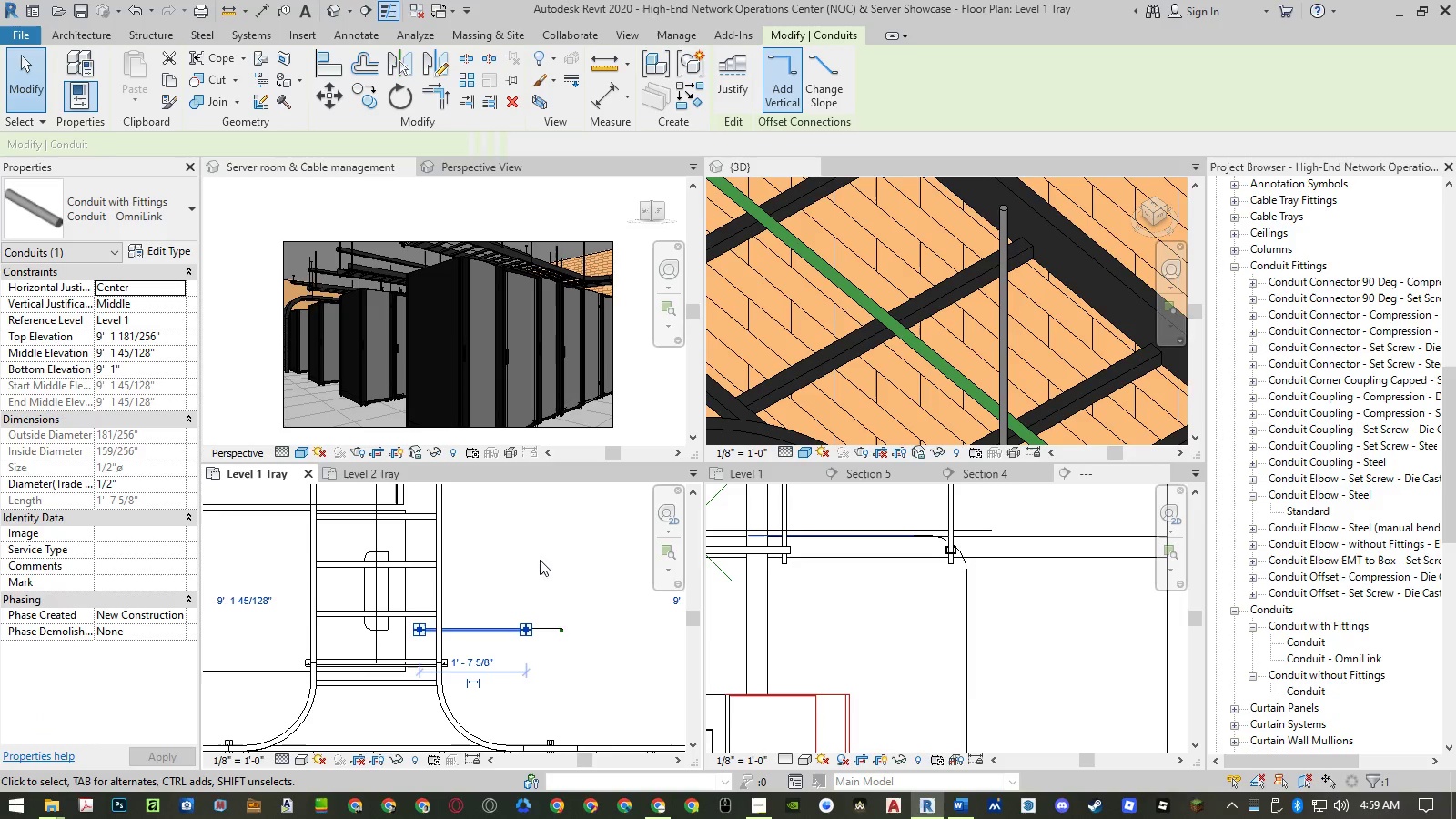 
key(Delete)
 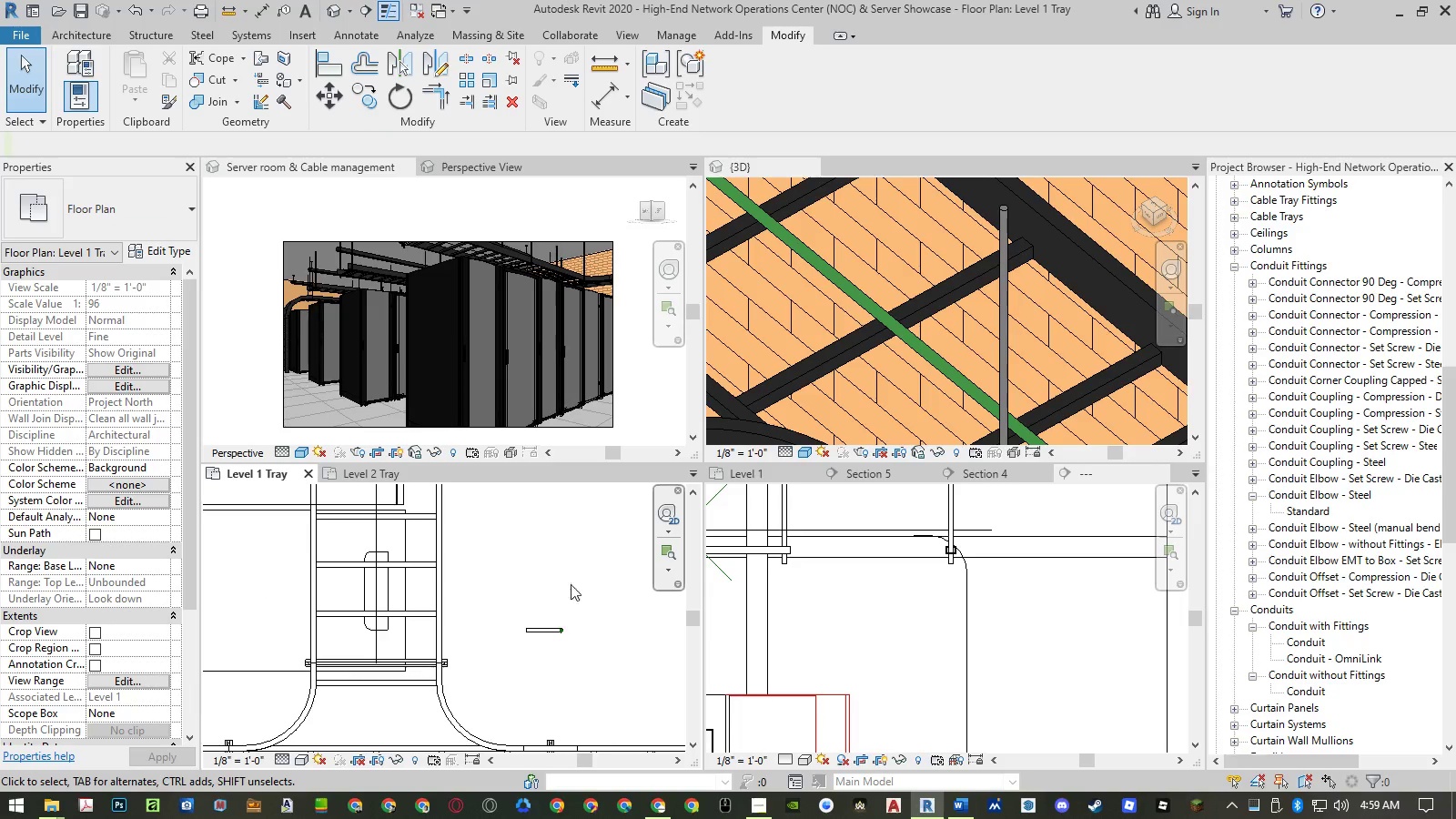 
left_click([555, 627])
 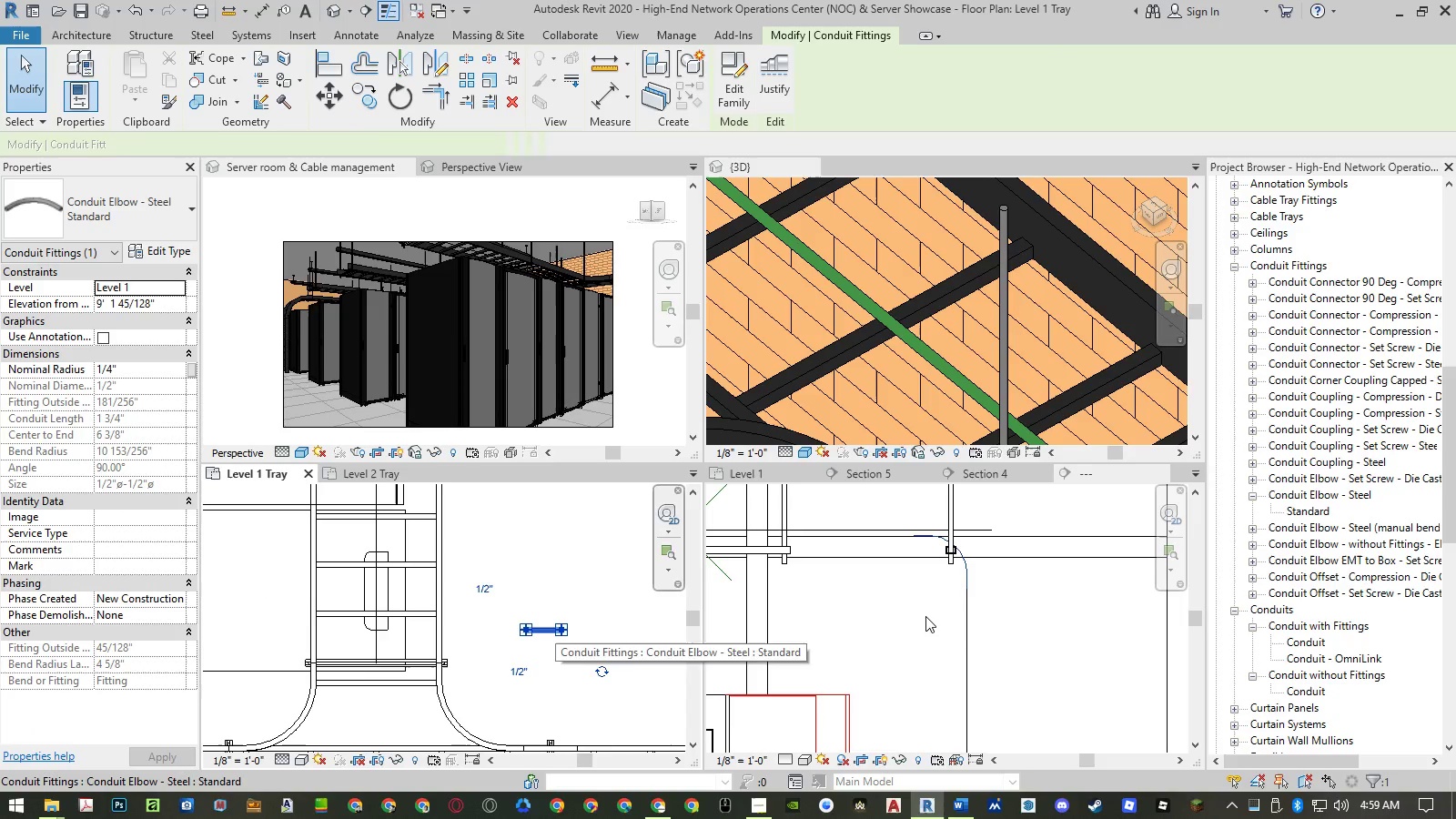 
hold_key(key=ControlLeft, duration=1.08)
left_click([968, 658])
 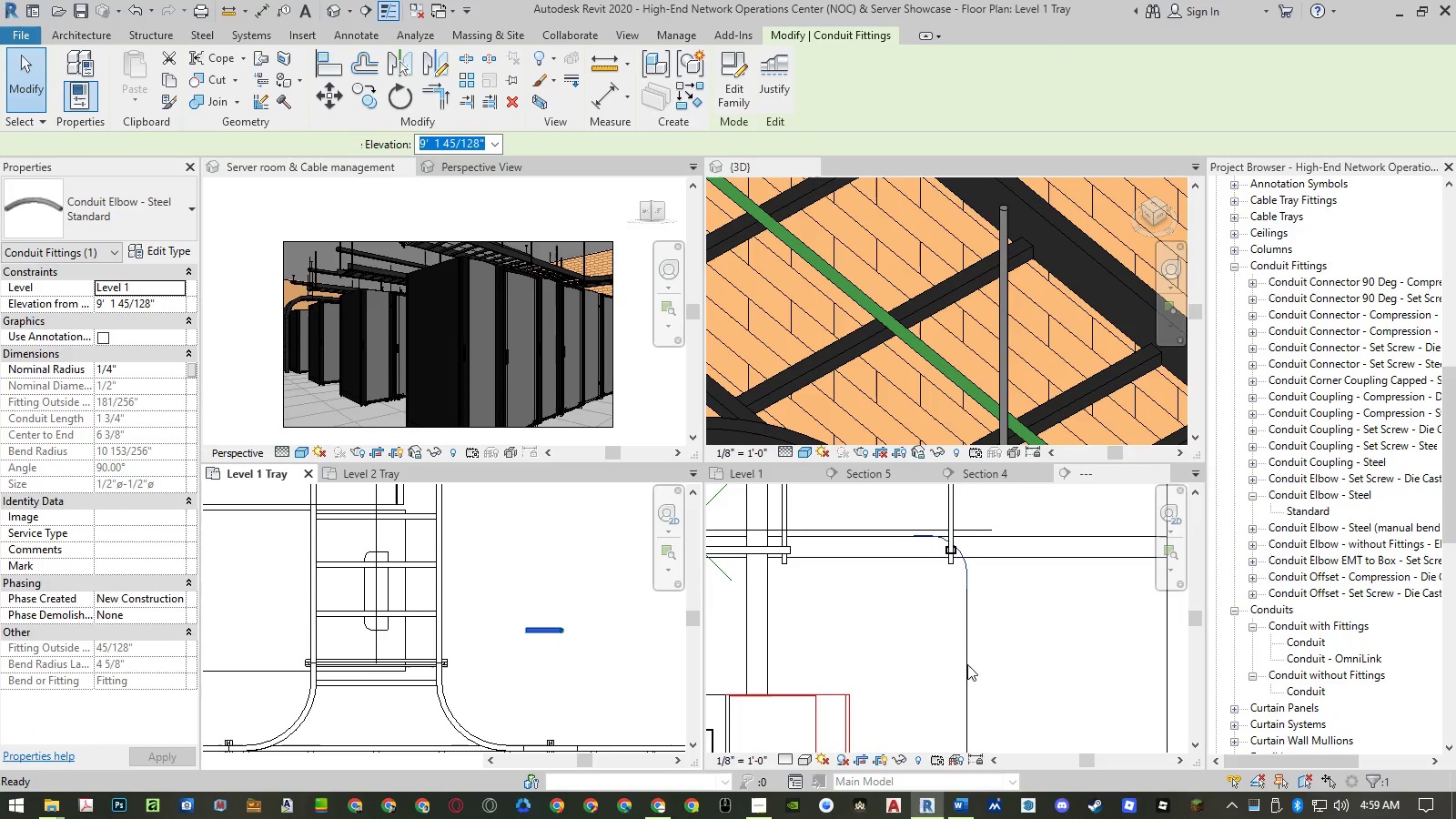 
hold_key(key=ControlLeft, duration=0.59)
left_click([966, 672])
 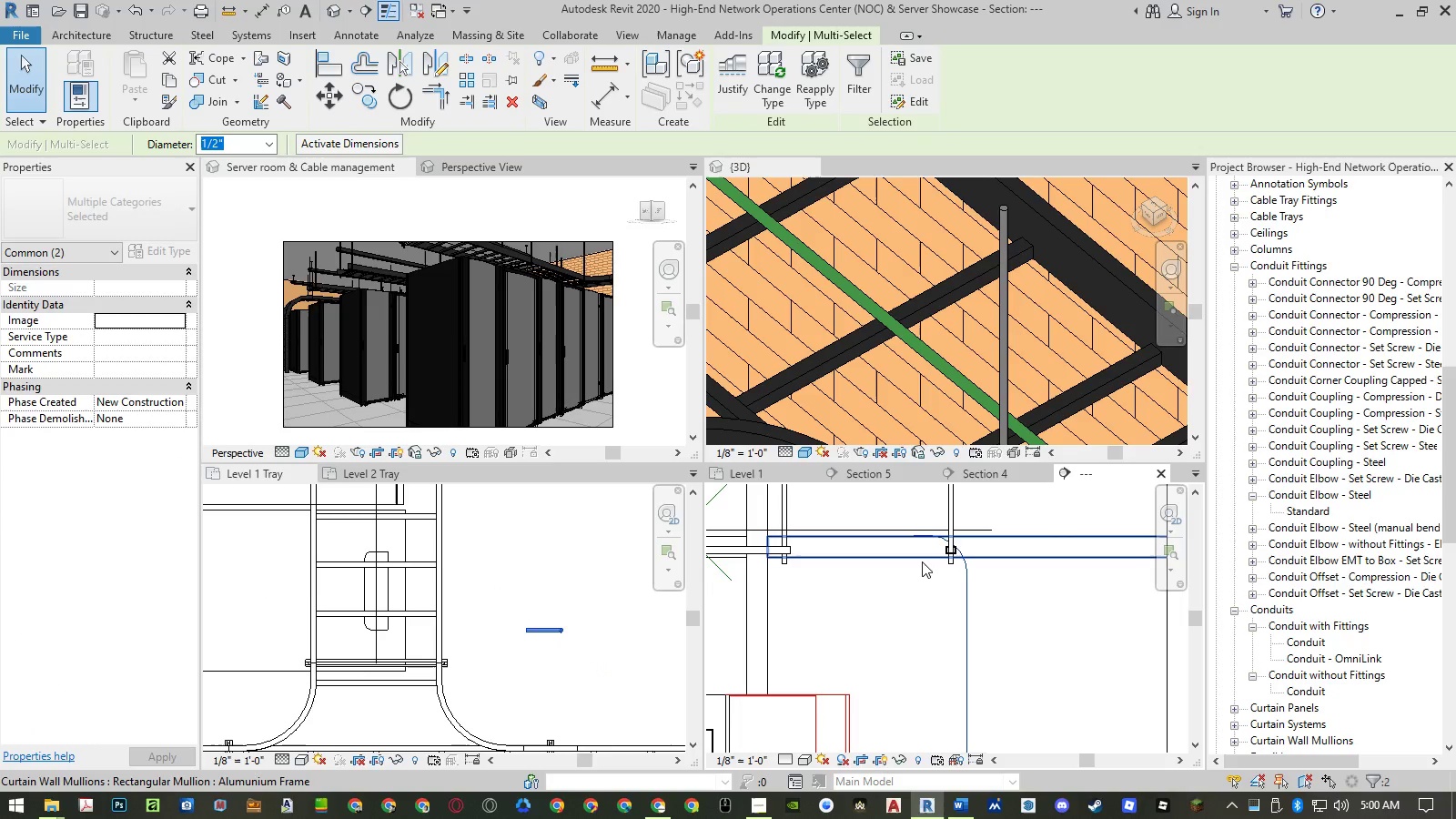 
scroll: coordinate [924, 561], scroll_direction: down, amount: 6.0
 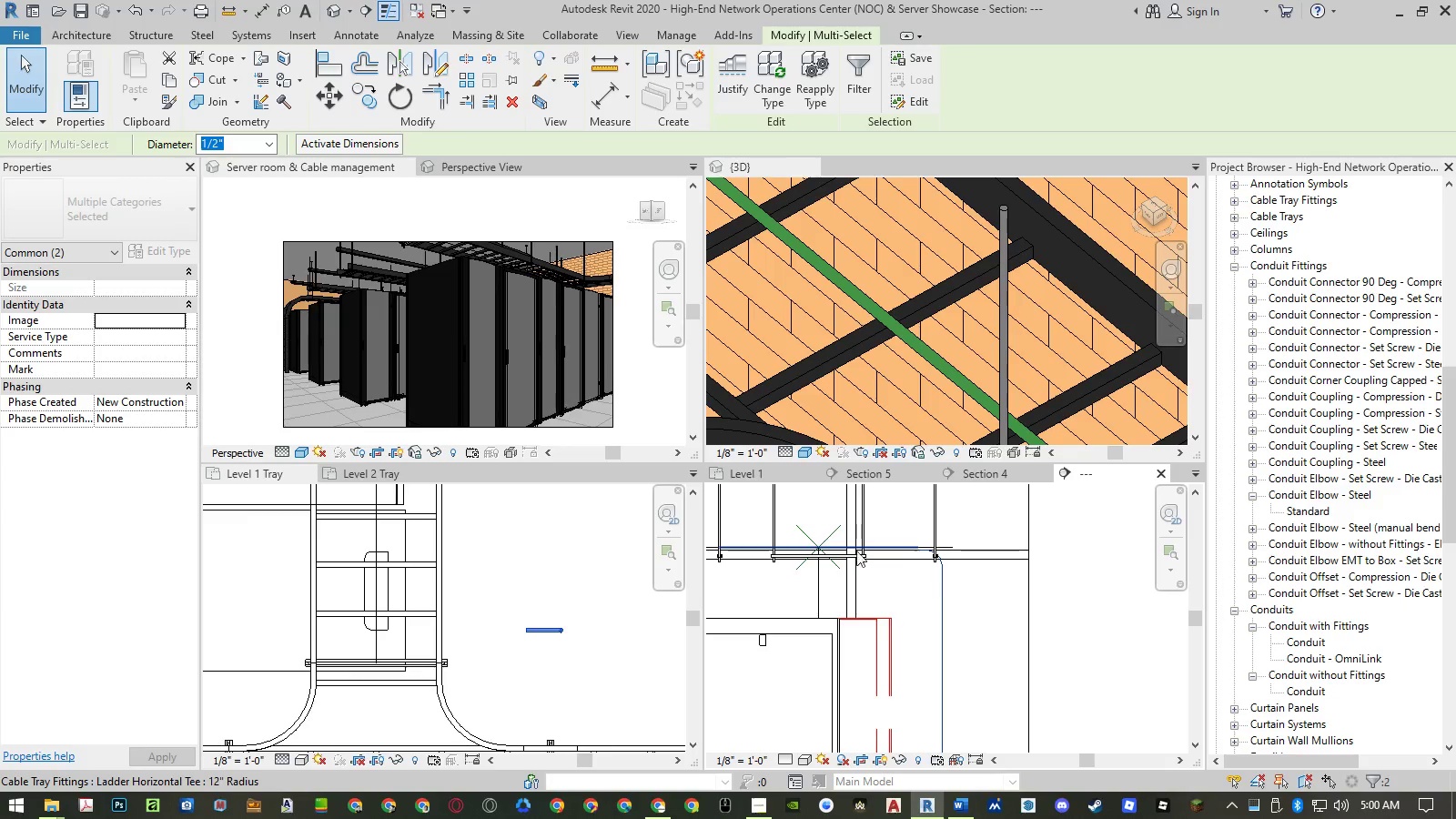 
scroll: coordinate [840, 547], scroll_direction: up, amount: 9.0
 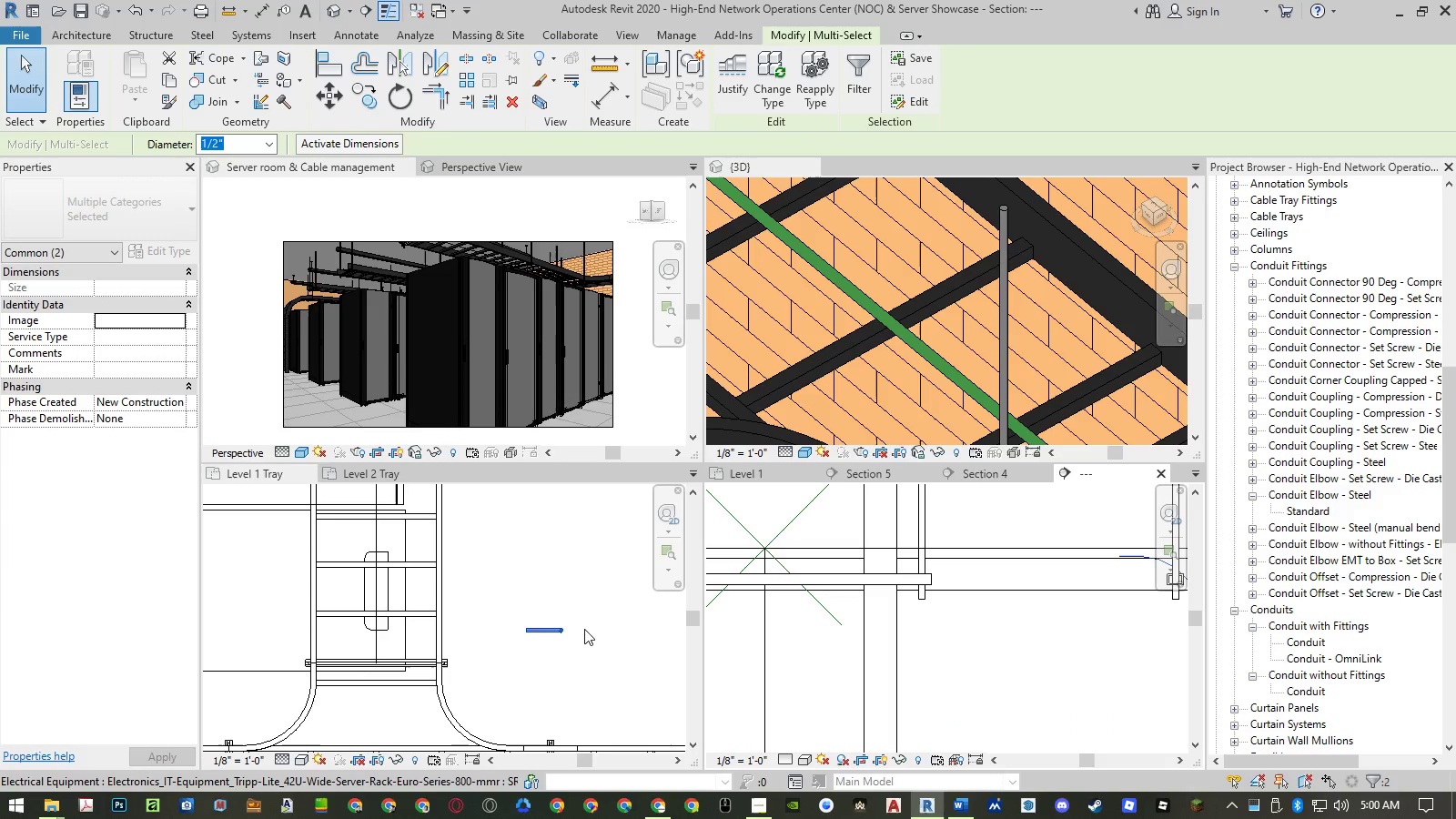 
left_click([519, 606])
 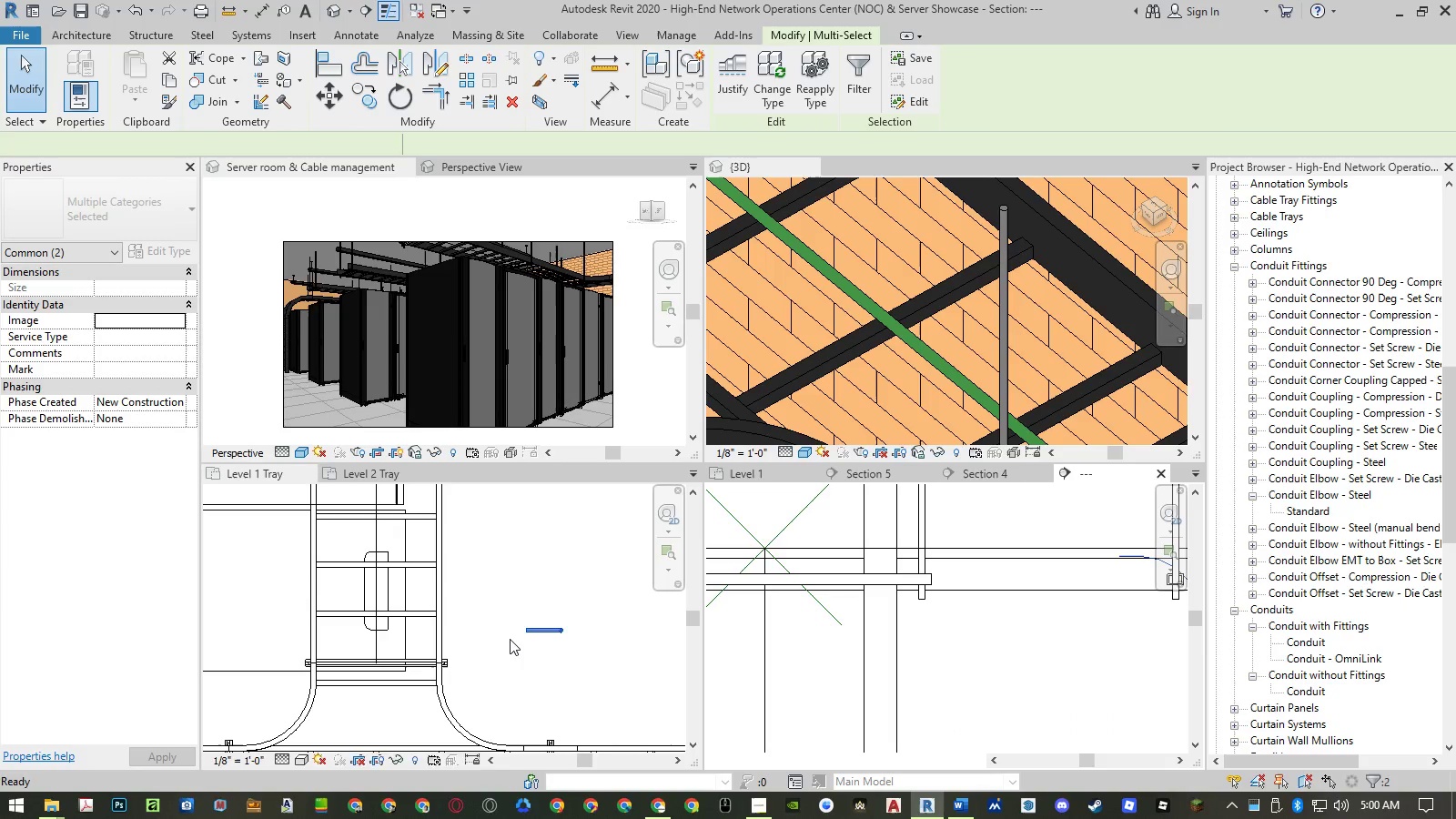 
scroll: coordinate [520, 630], scroll_direction: up, amount: 5.0
 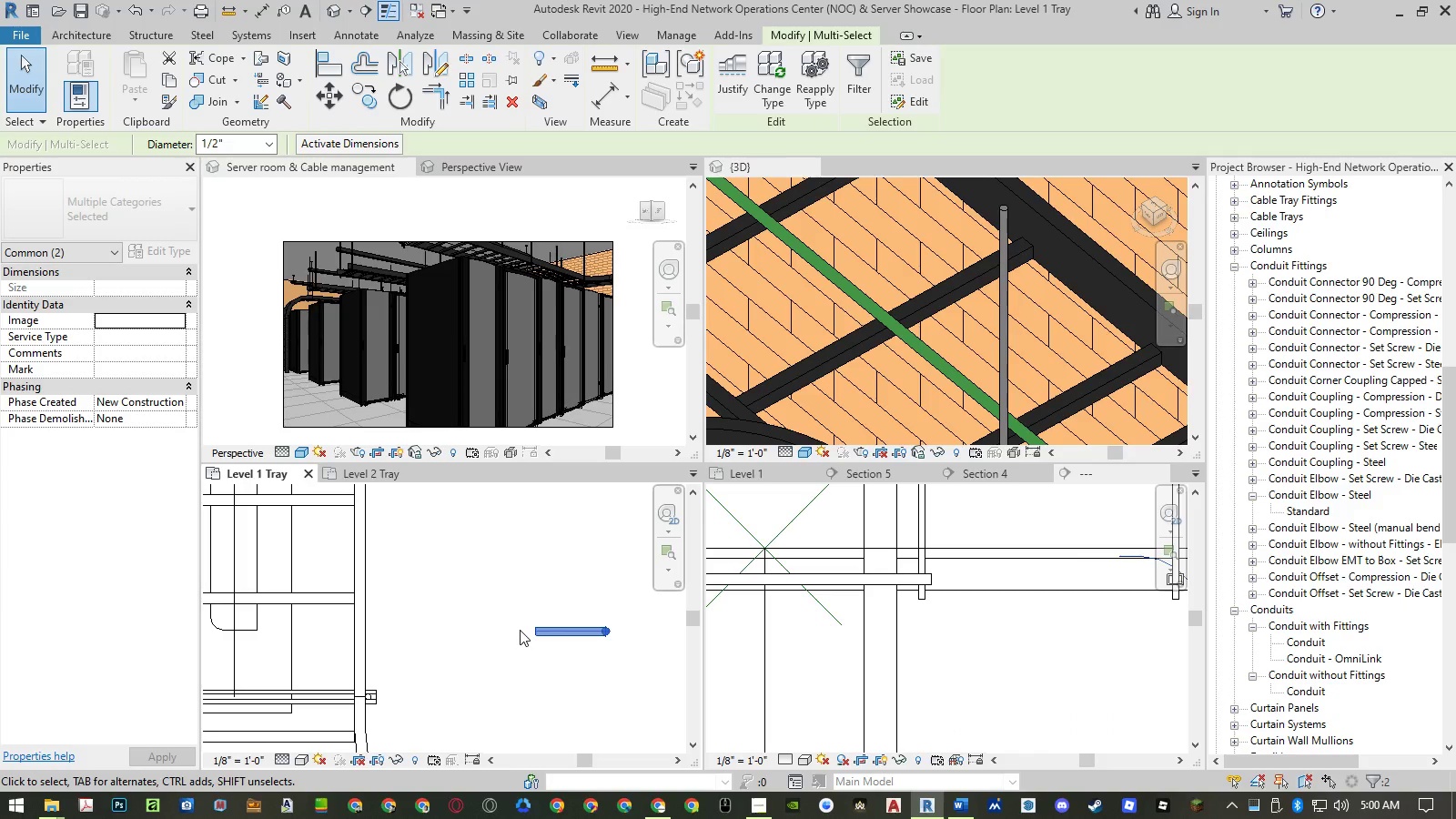 
type(mv)
 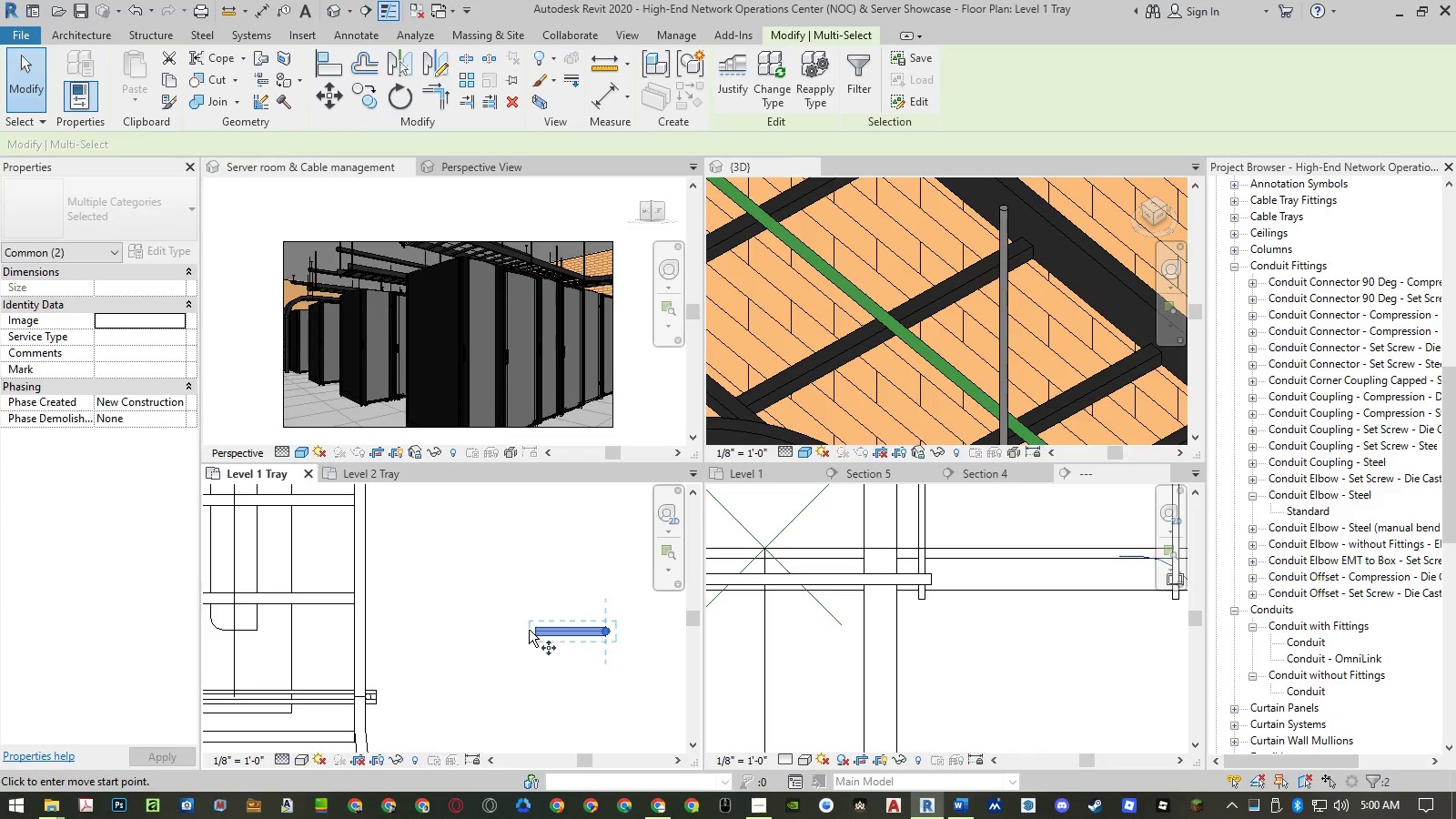 
scroll: coordinate [531, 630], scroll_direction: up, amount: 4.0
 